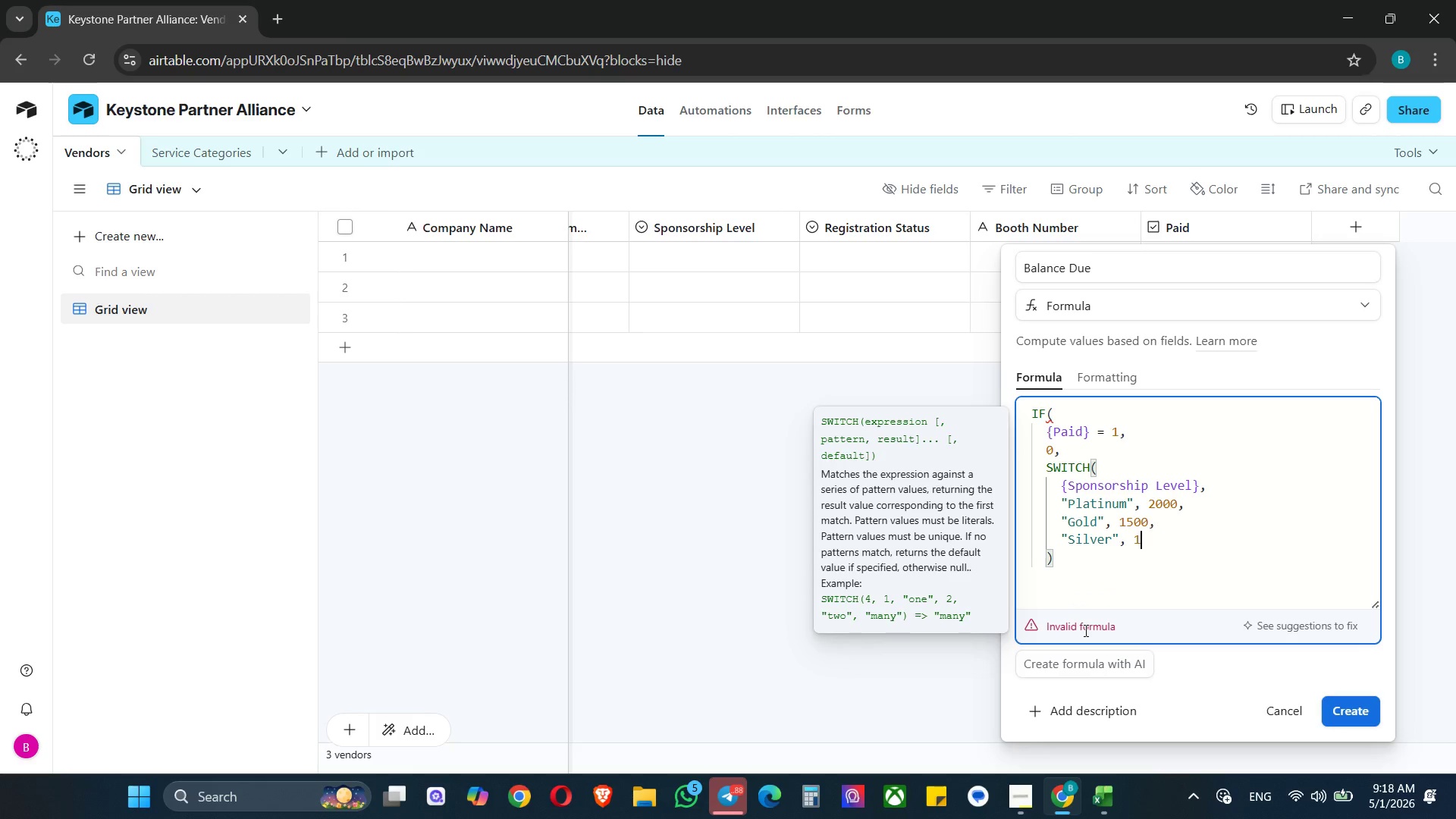 
key(Numpad0)
 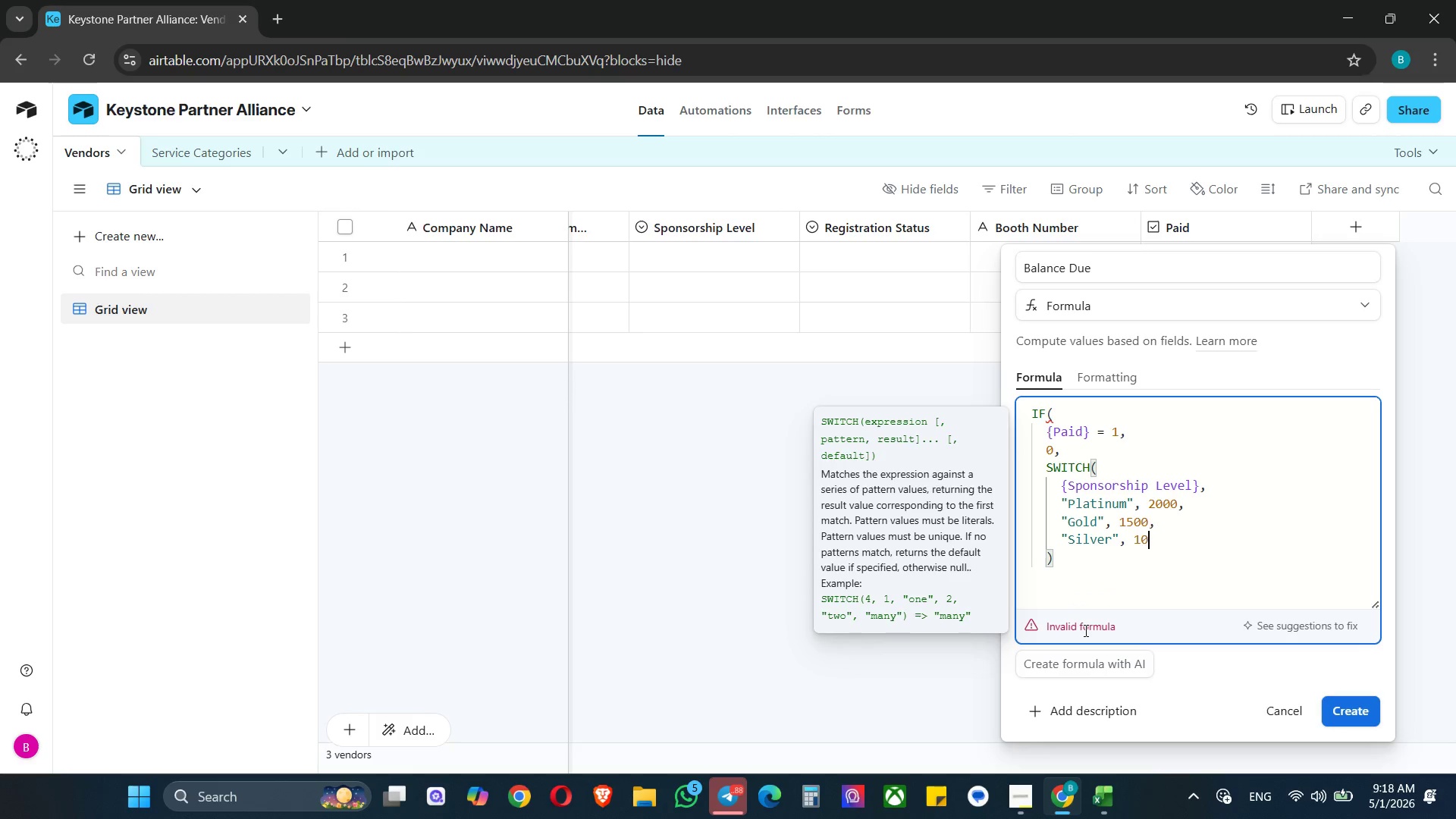 
key(Numpad0)
 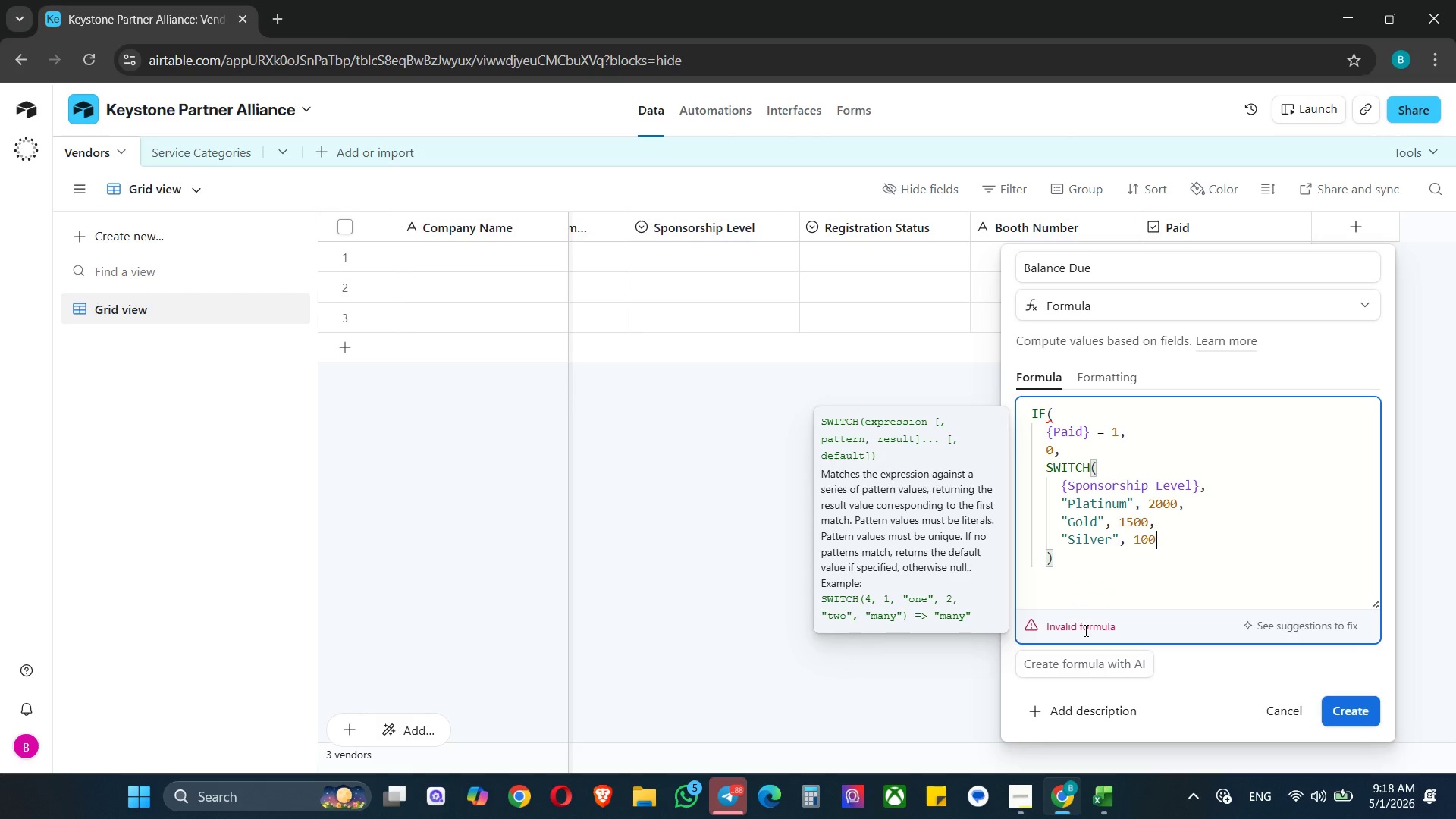 
key(Numpad0)
 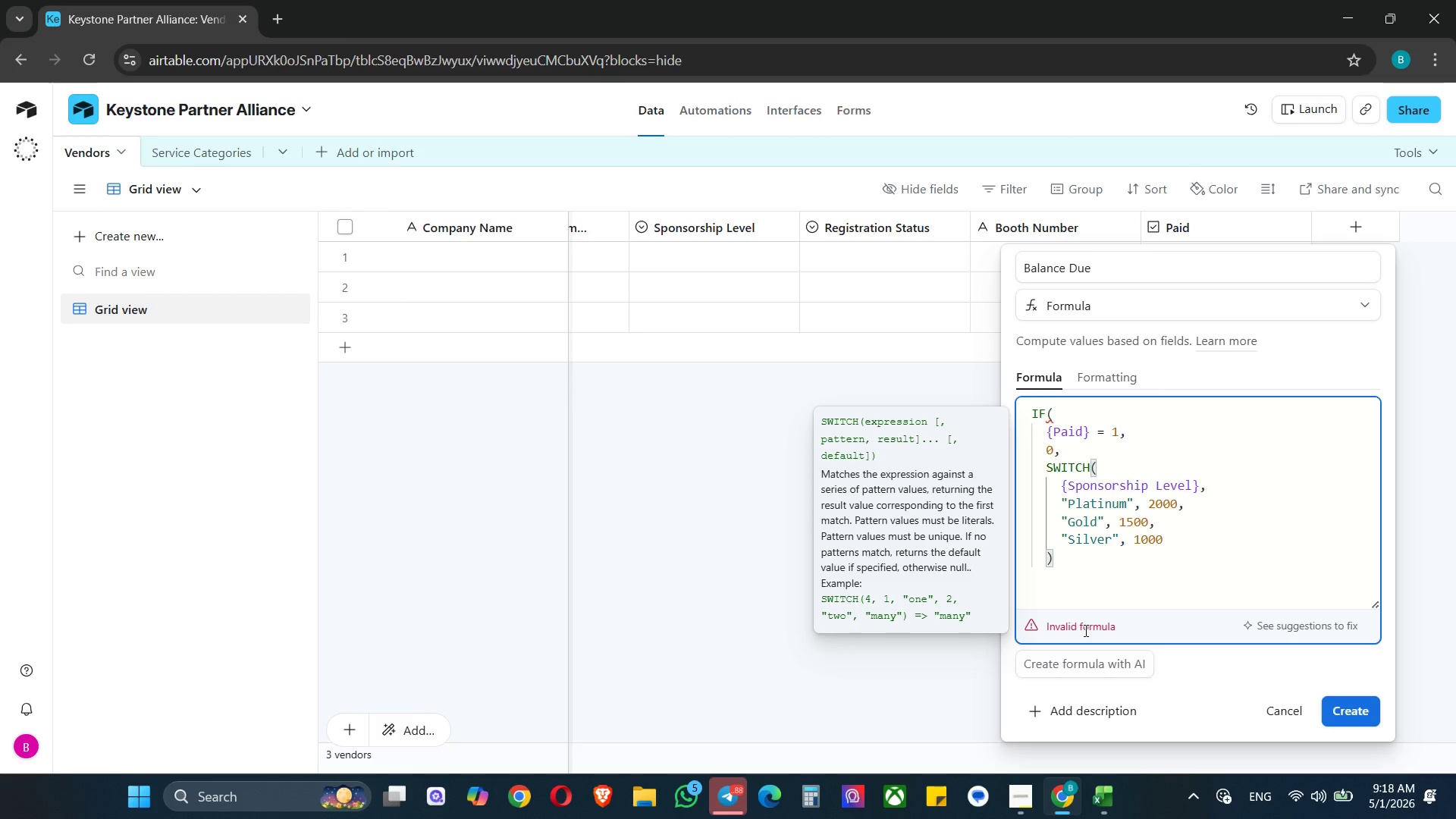 
key(Comma)
 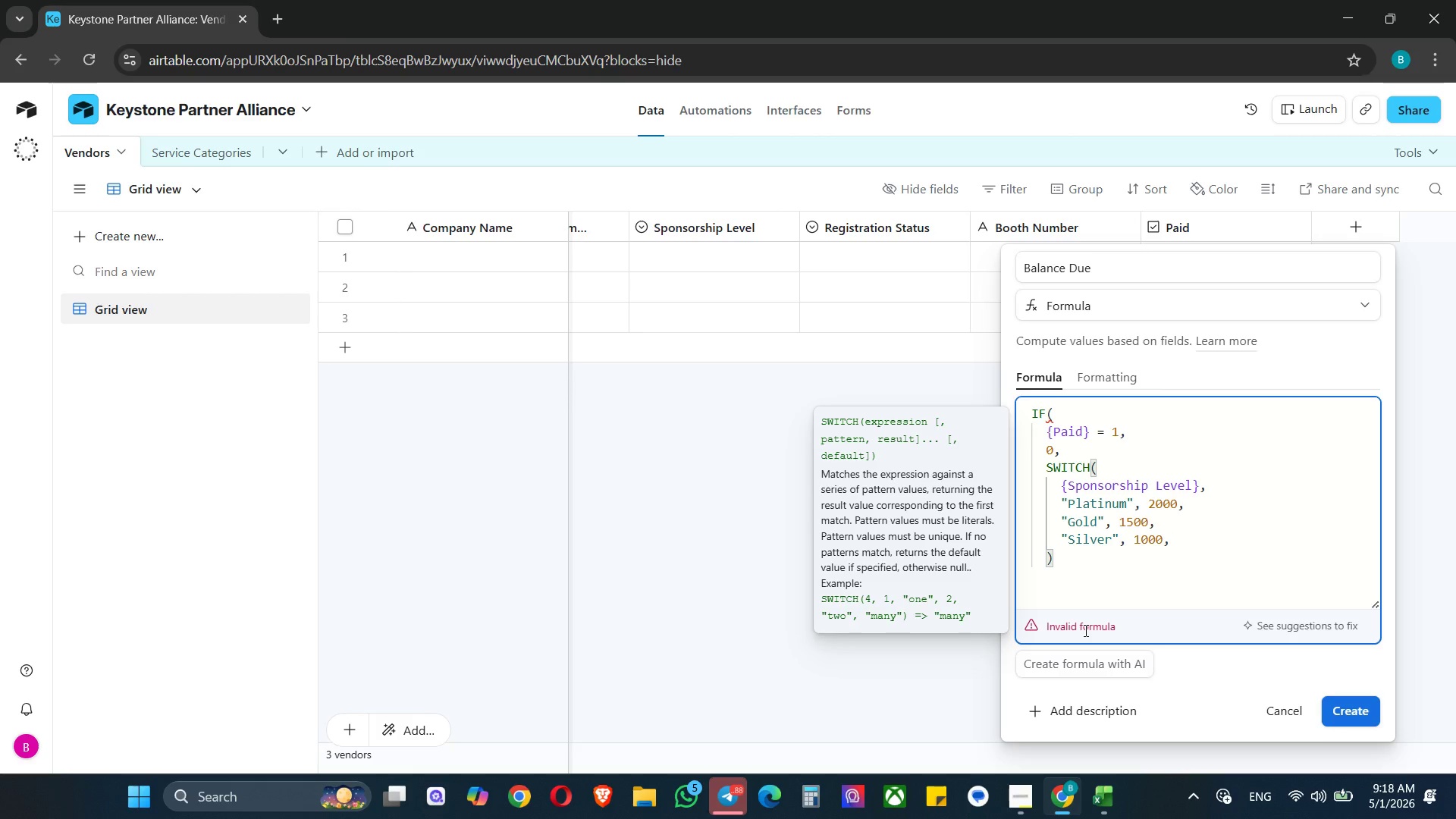 
key(Enter)
 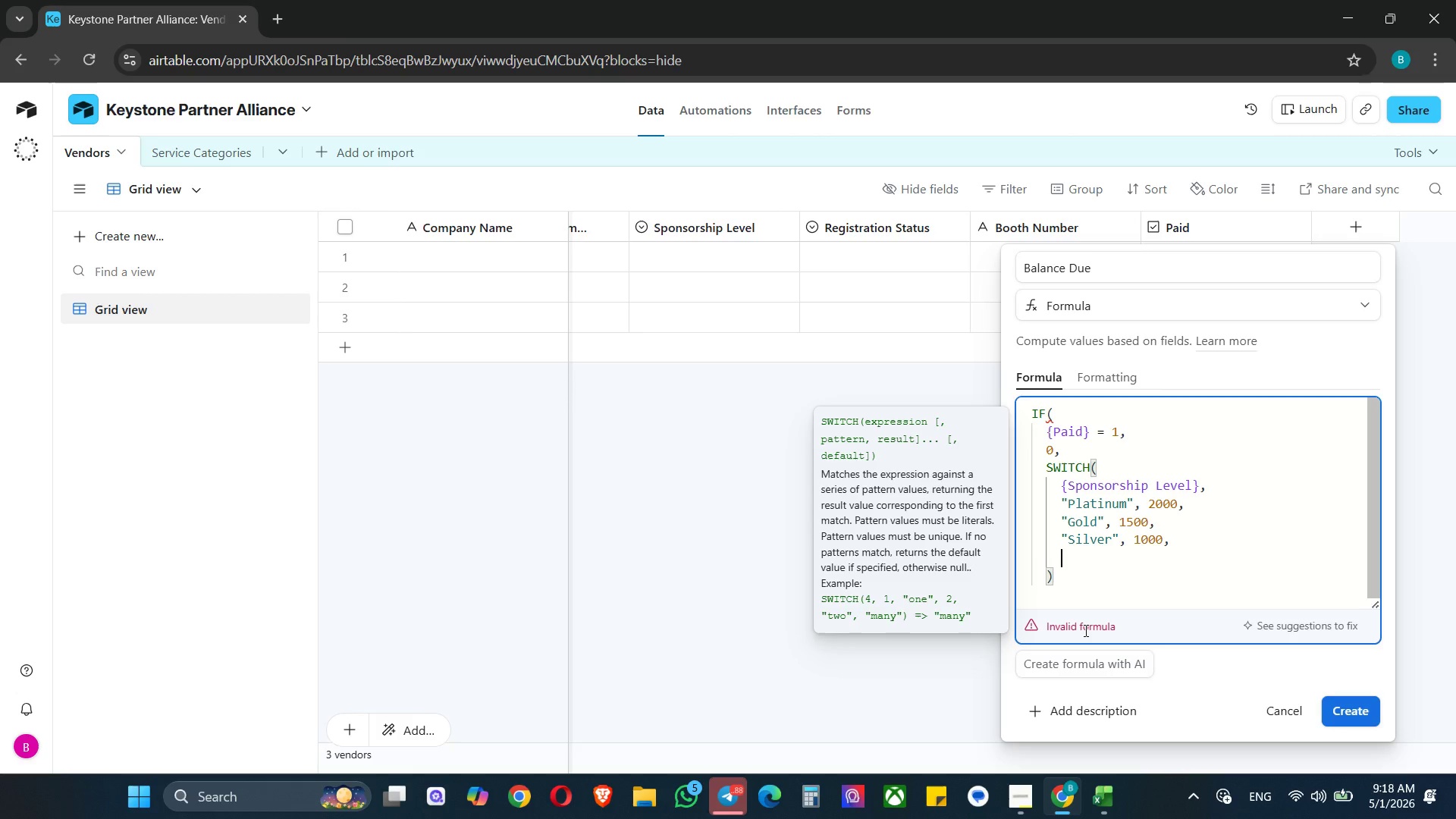 
type("Bronze)
 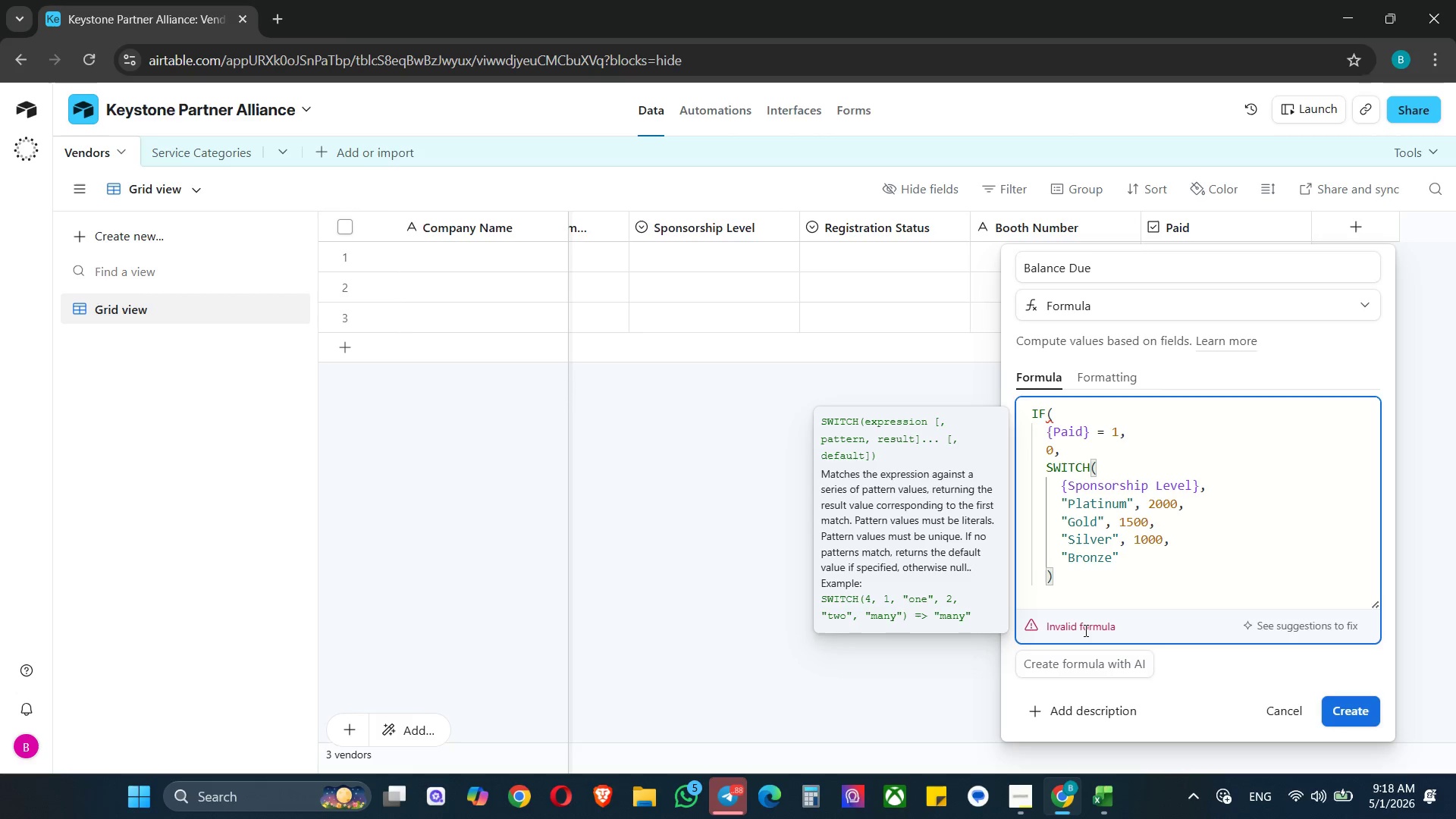 
key(ArrowRight)
 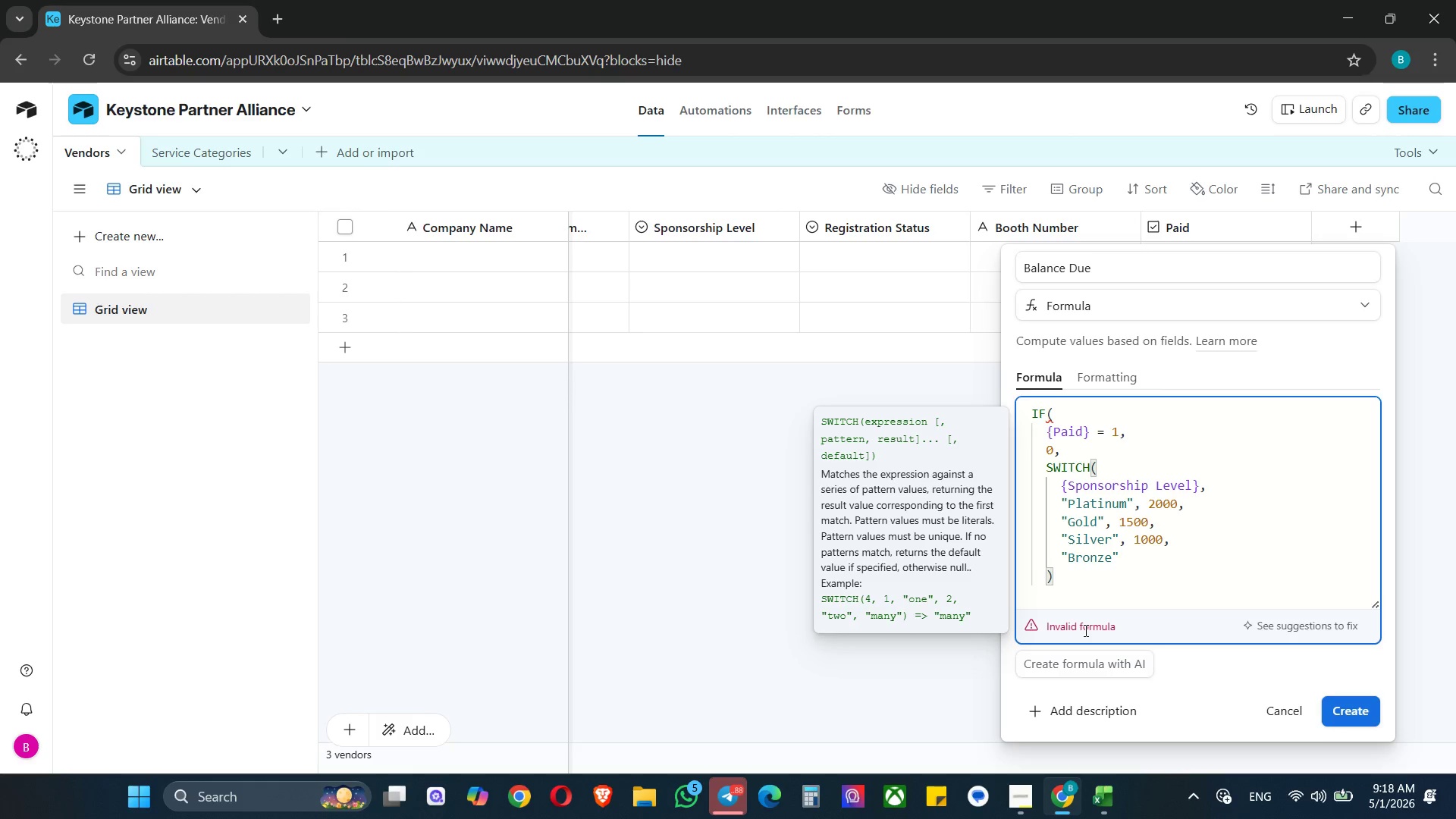 
key(Comma)
 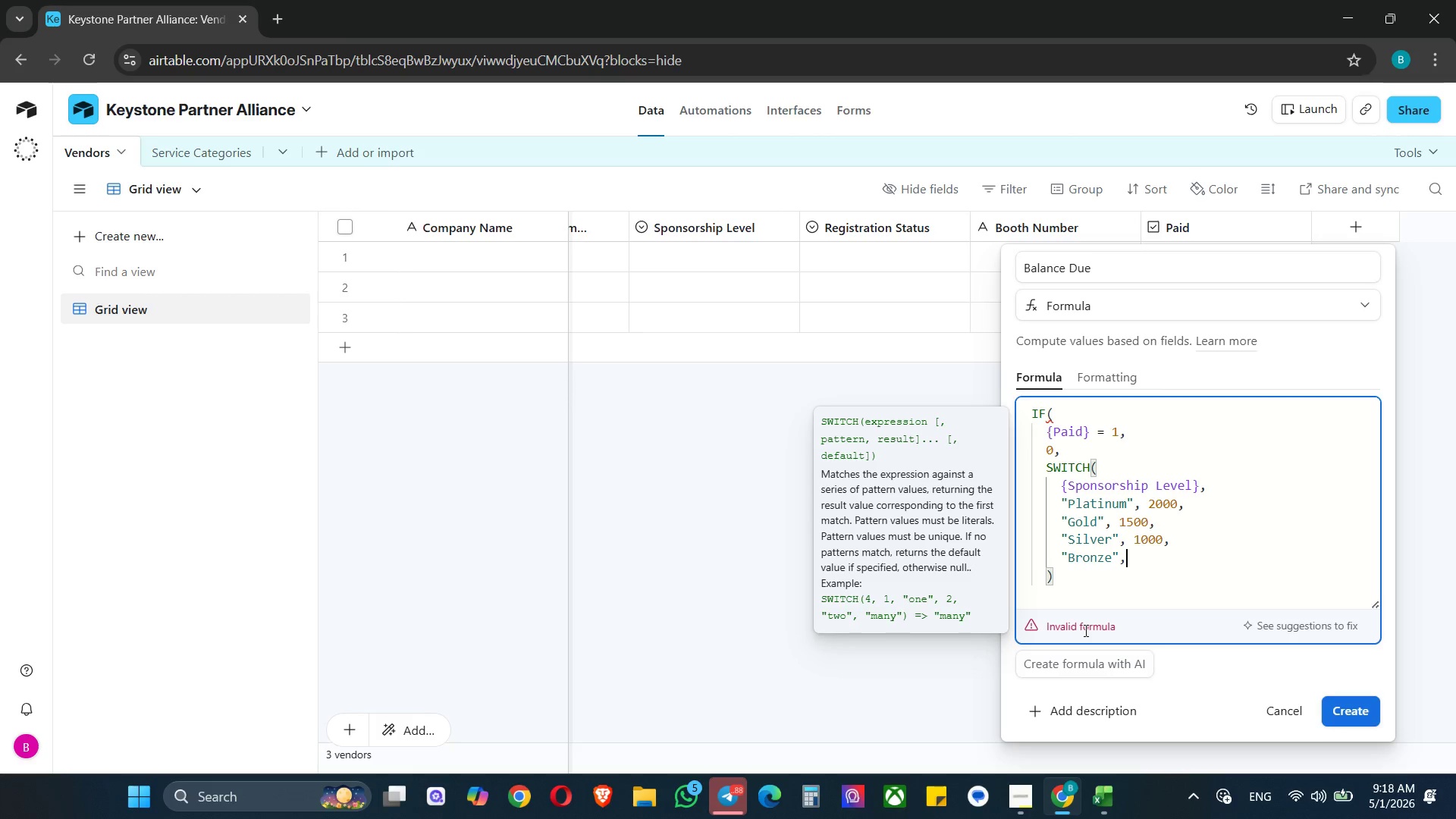 
key(Space)
 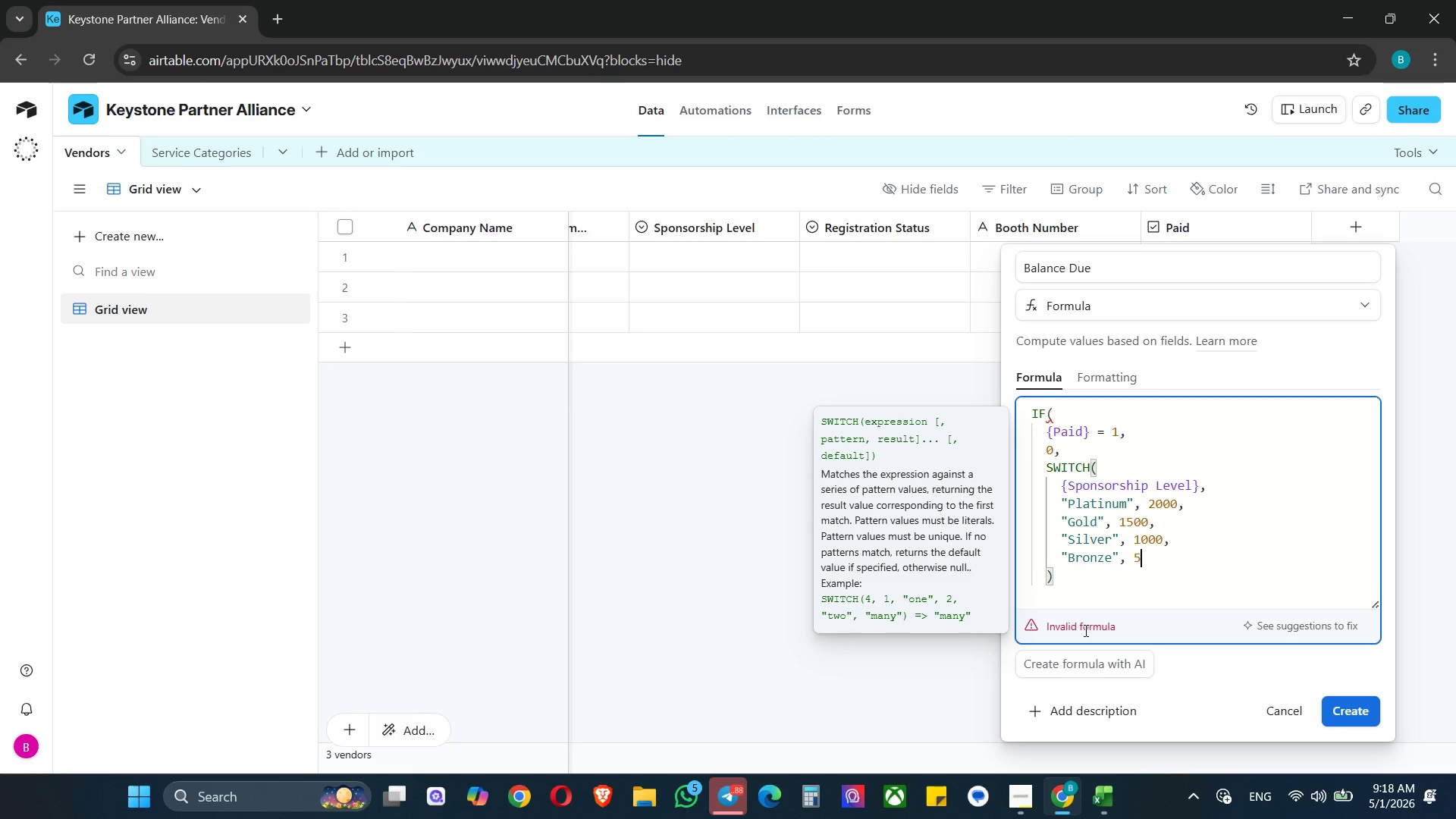 
key(Numpad5)
 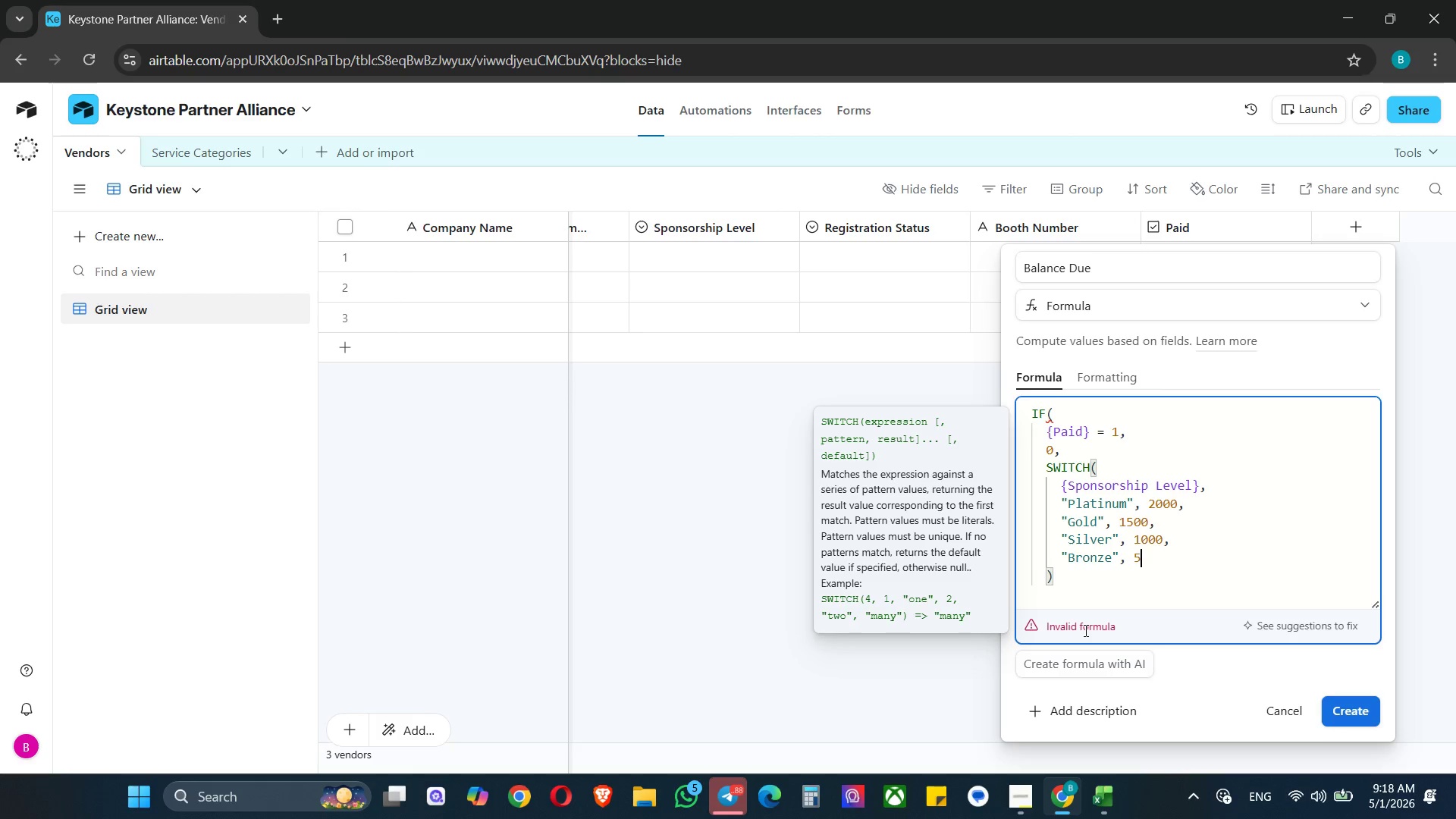 
key(Numpad0)
 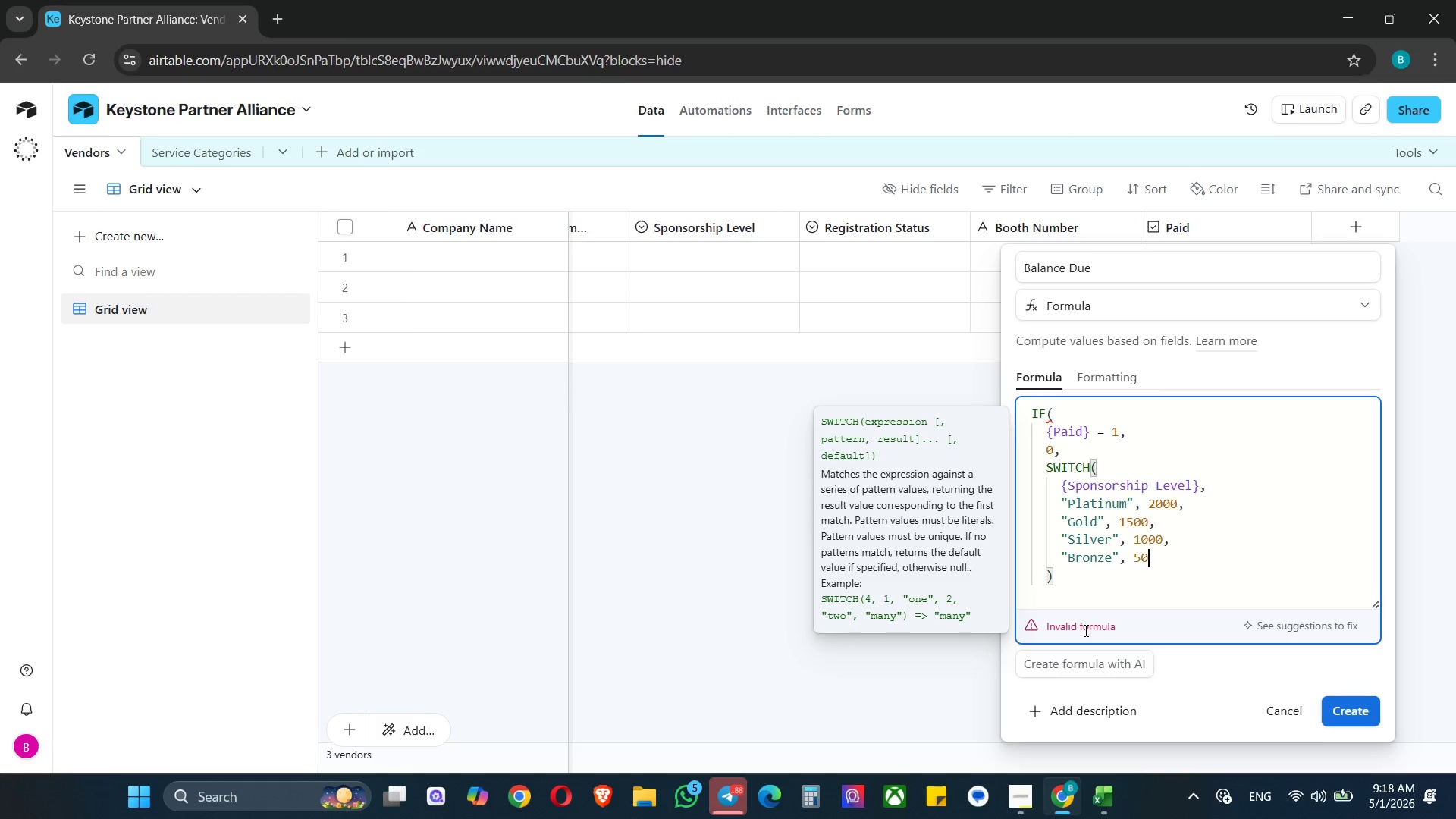 
key(Numpad0)
 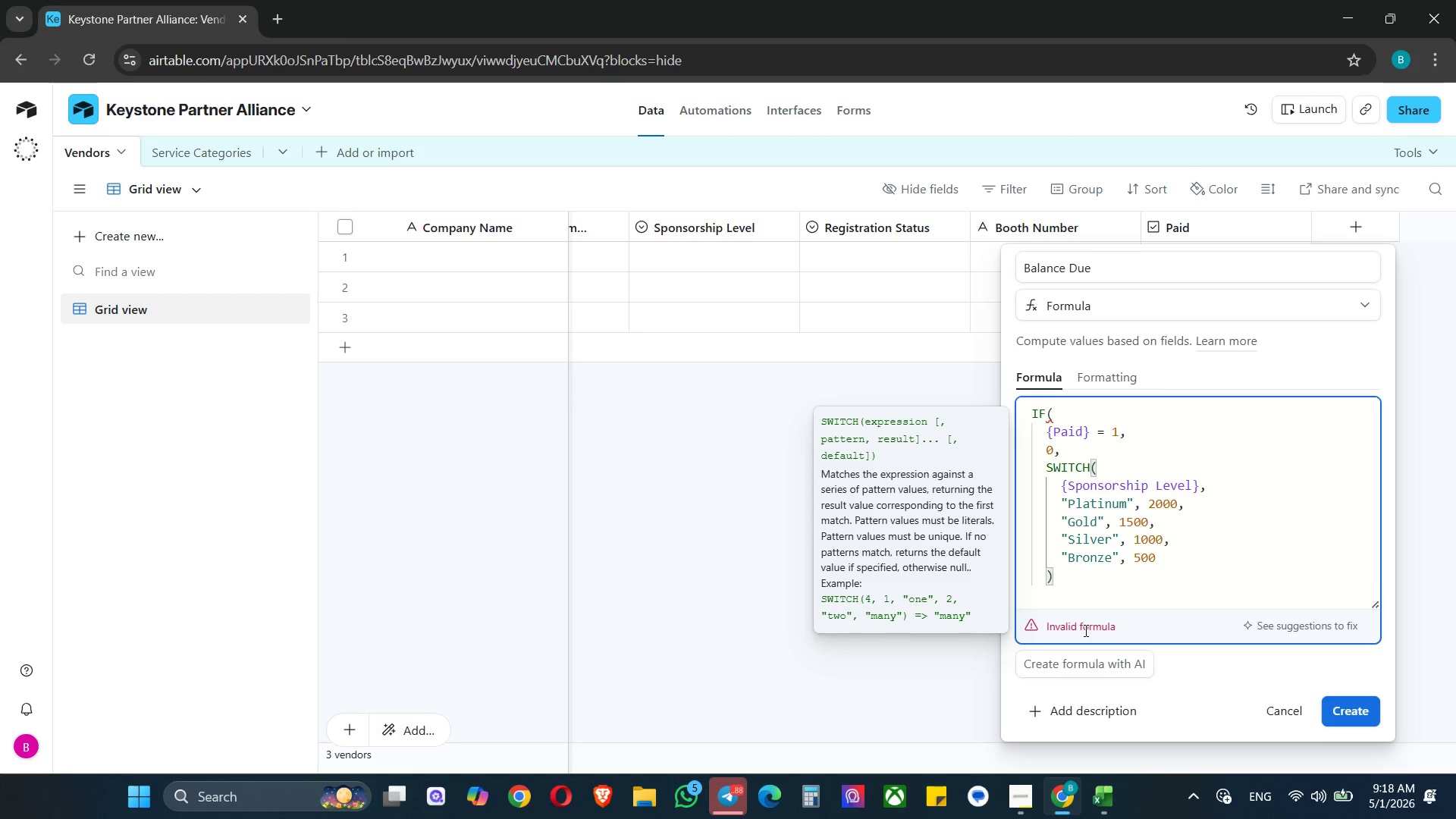 
key(Comma)
 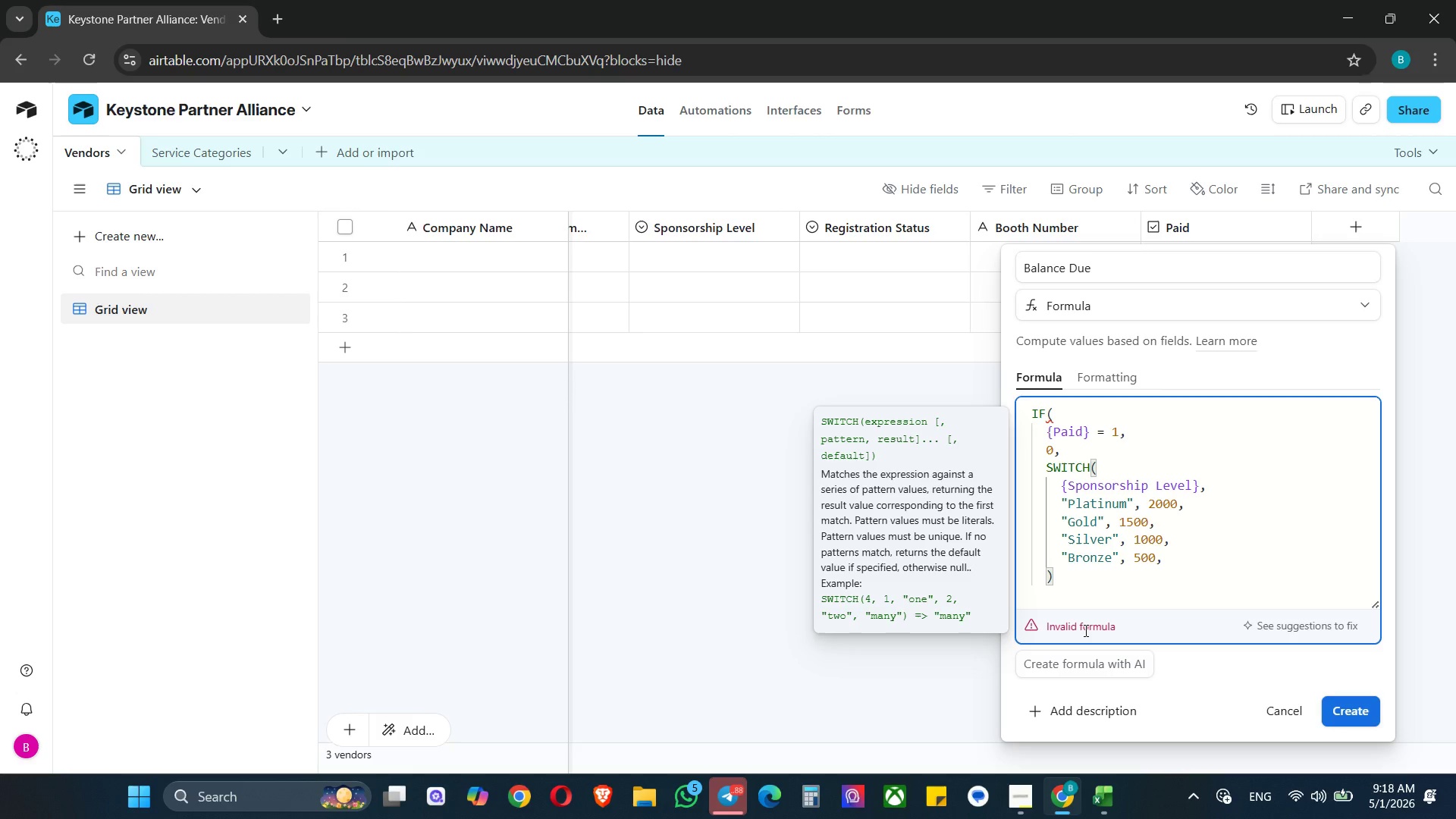 
key(Enter)
 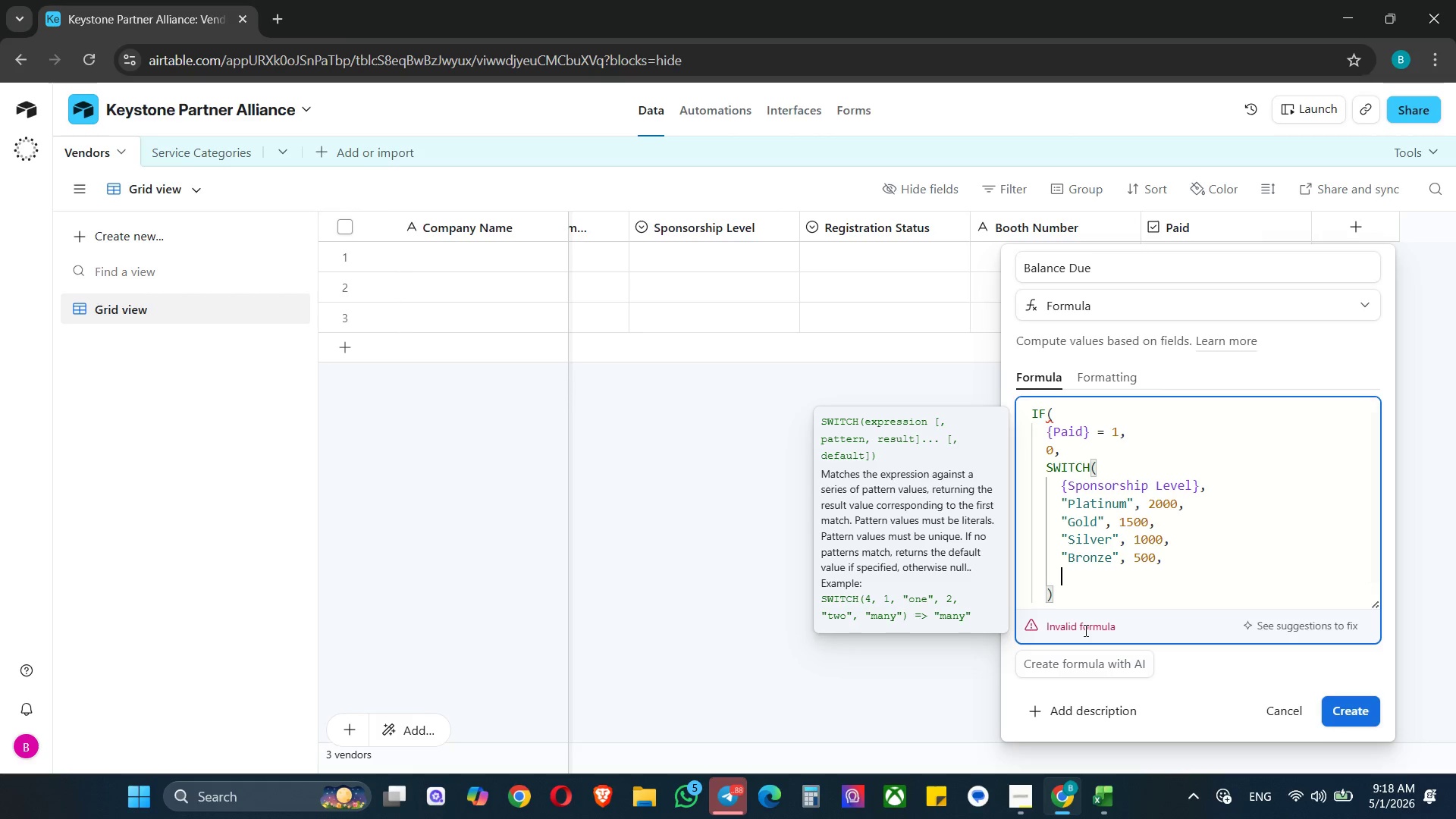 
key(Numpad0)
 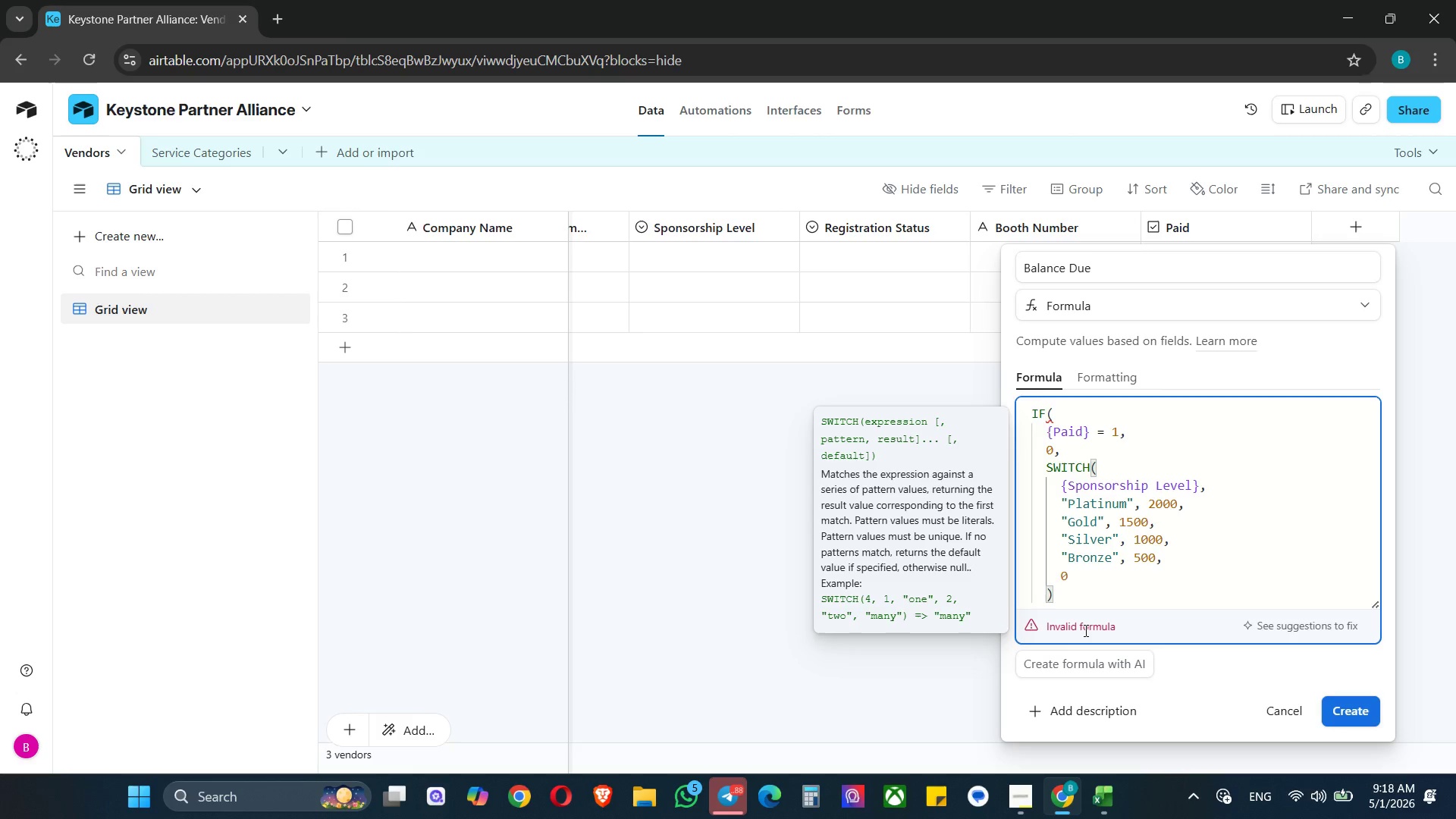 
key(ArrowDown)
 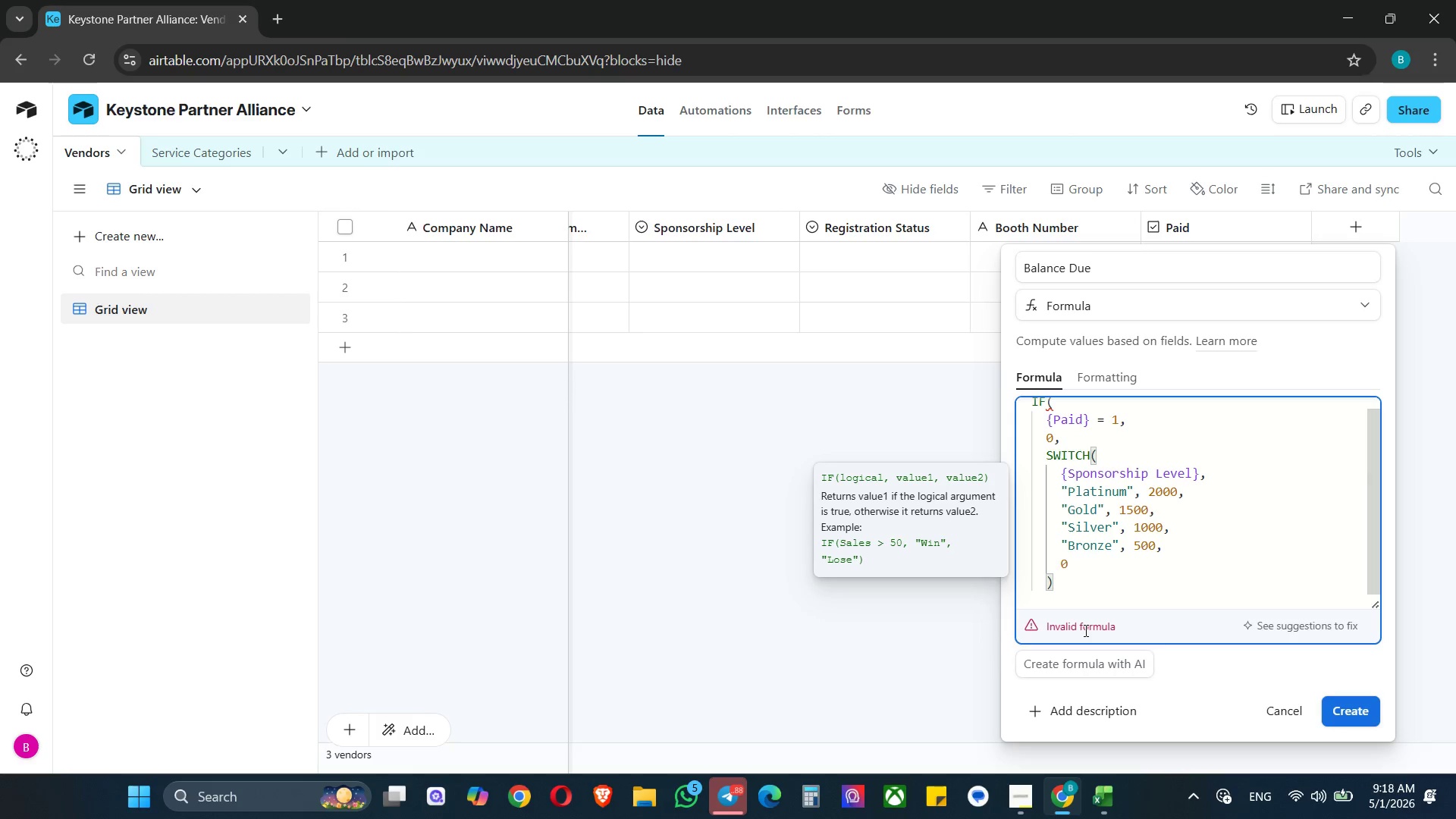 
key(Enter)
 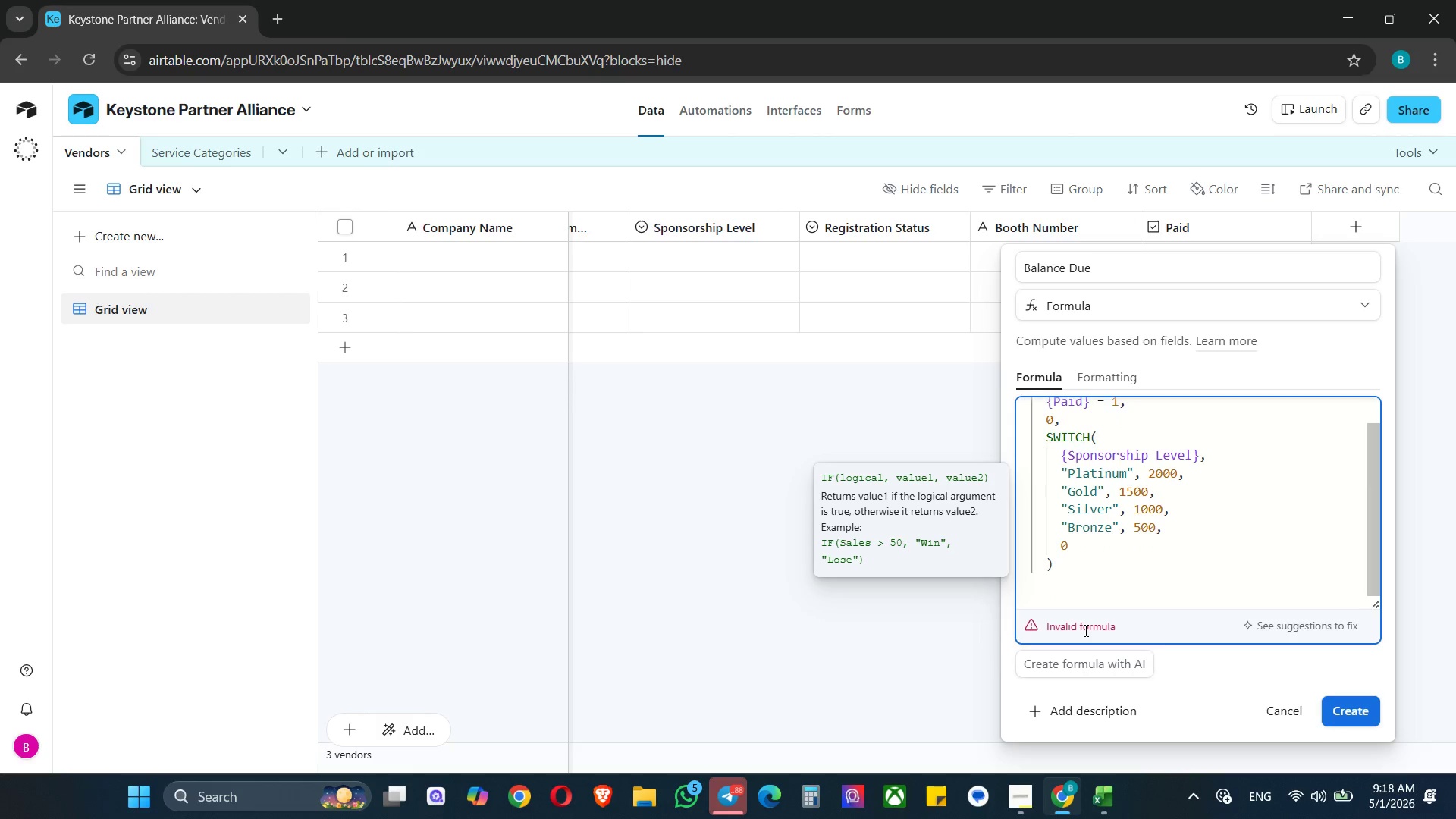 
key(Shift+0)
 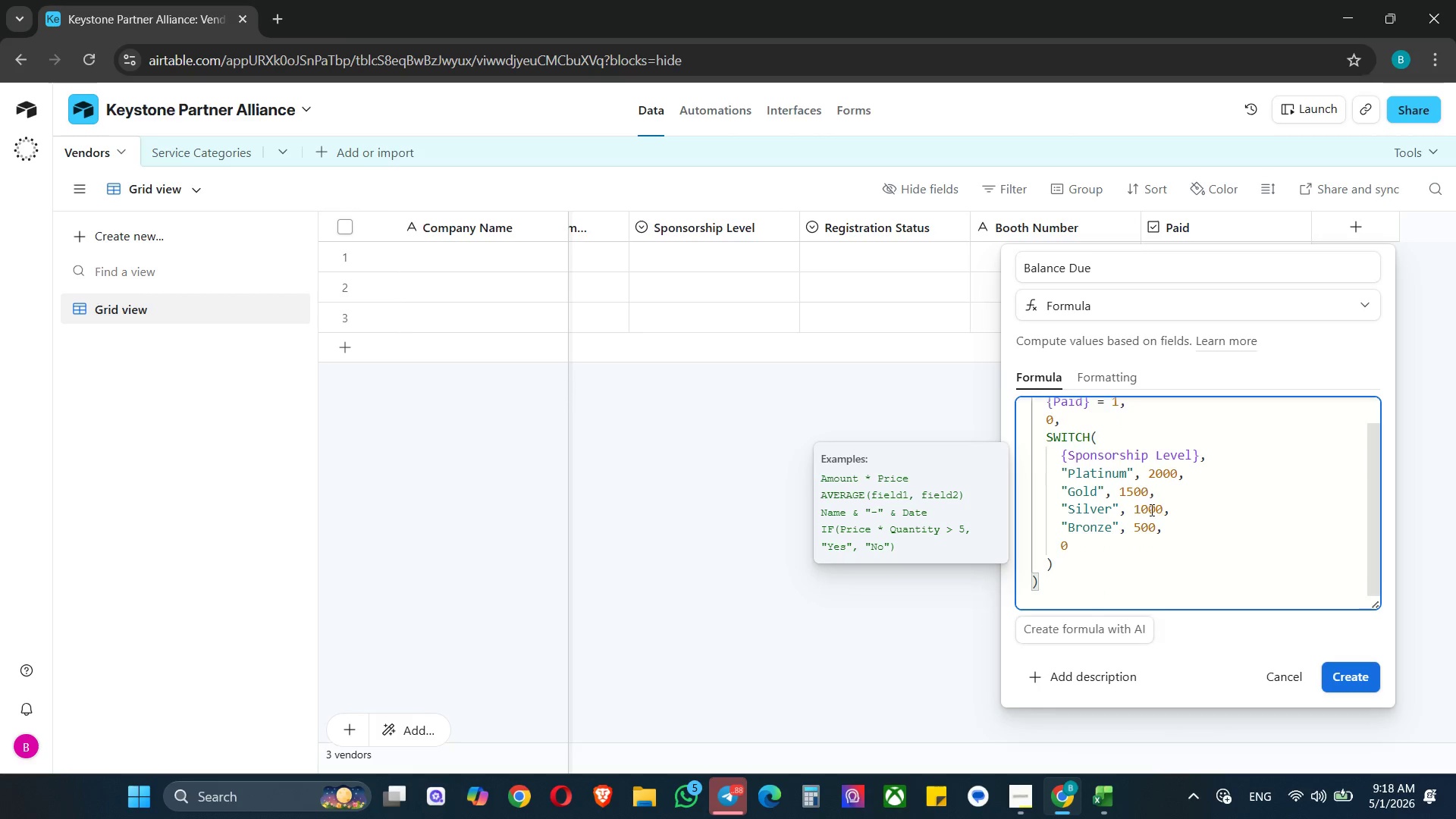 
scroll: coordinate [1214, 522], scroll_direction: up, amount: 4.0
 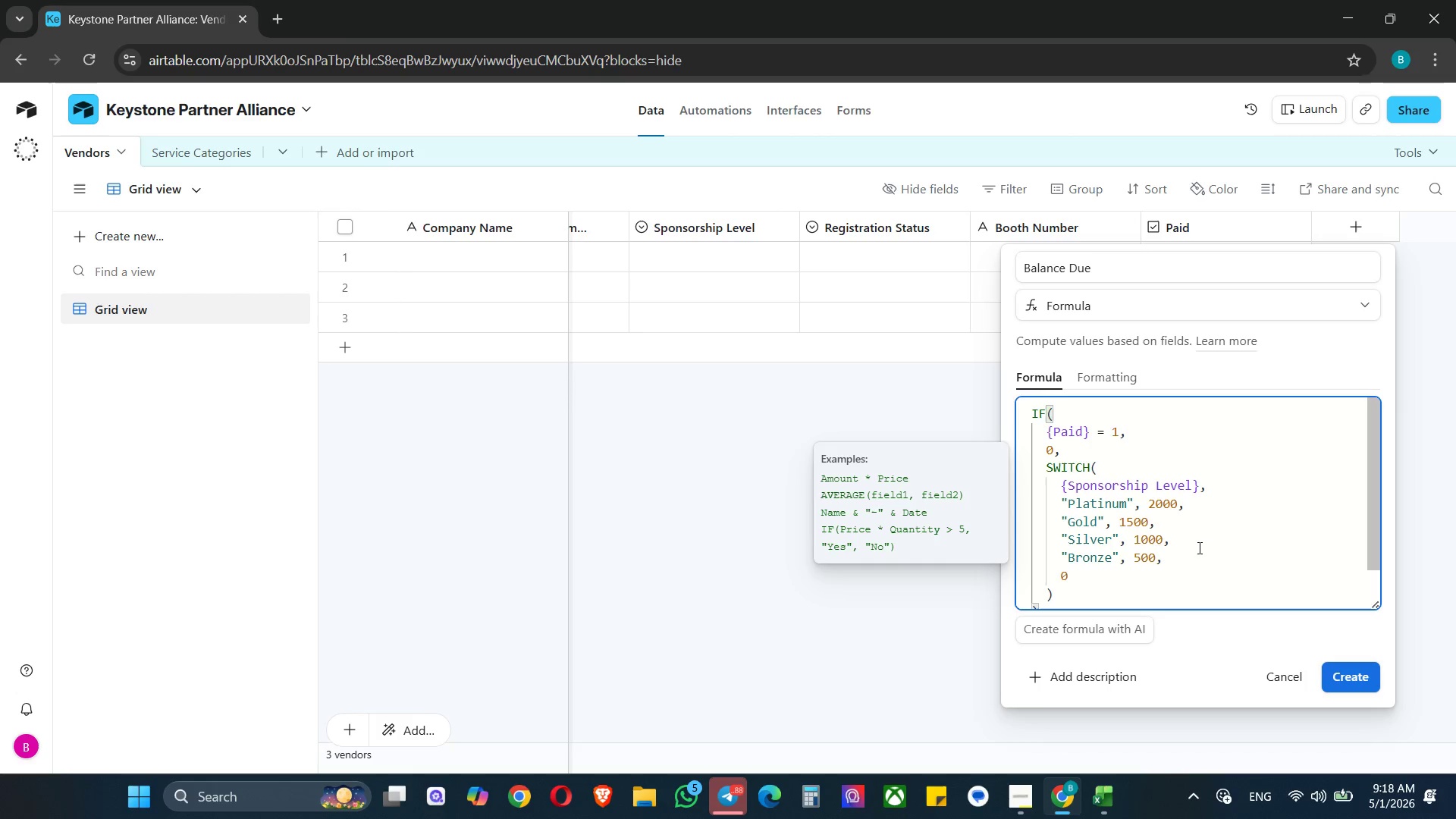 
left_click_drag(start_coordinate=[1116, 228], to_coordinate=[1094, 143])
 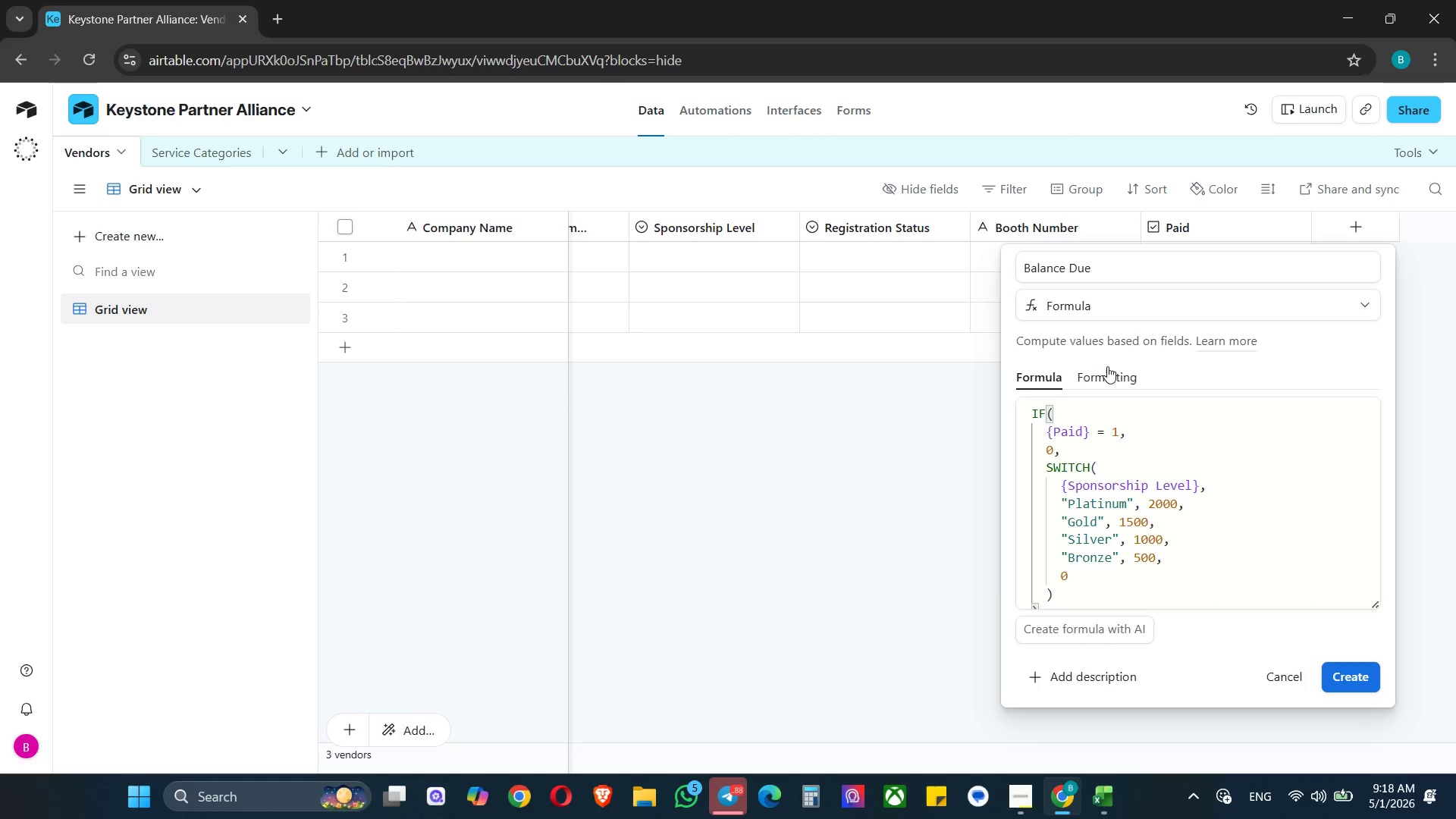 
left_click([1107, 367])
 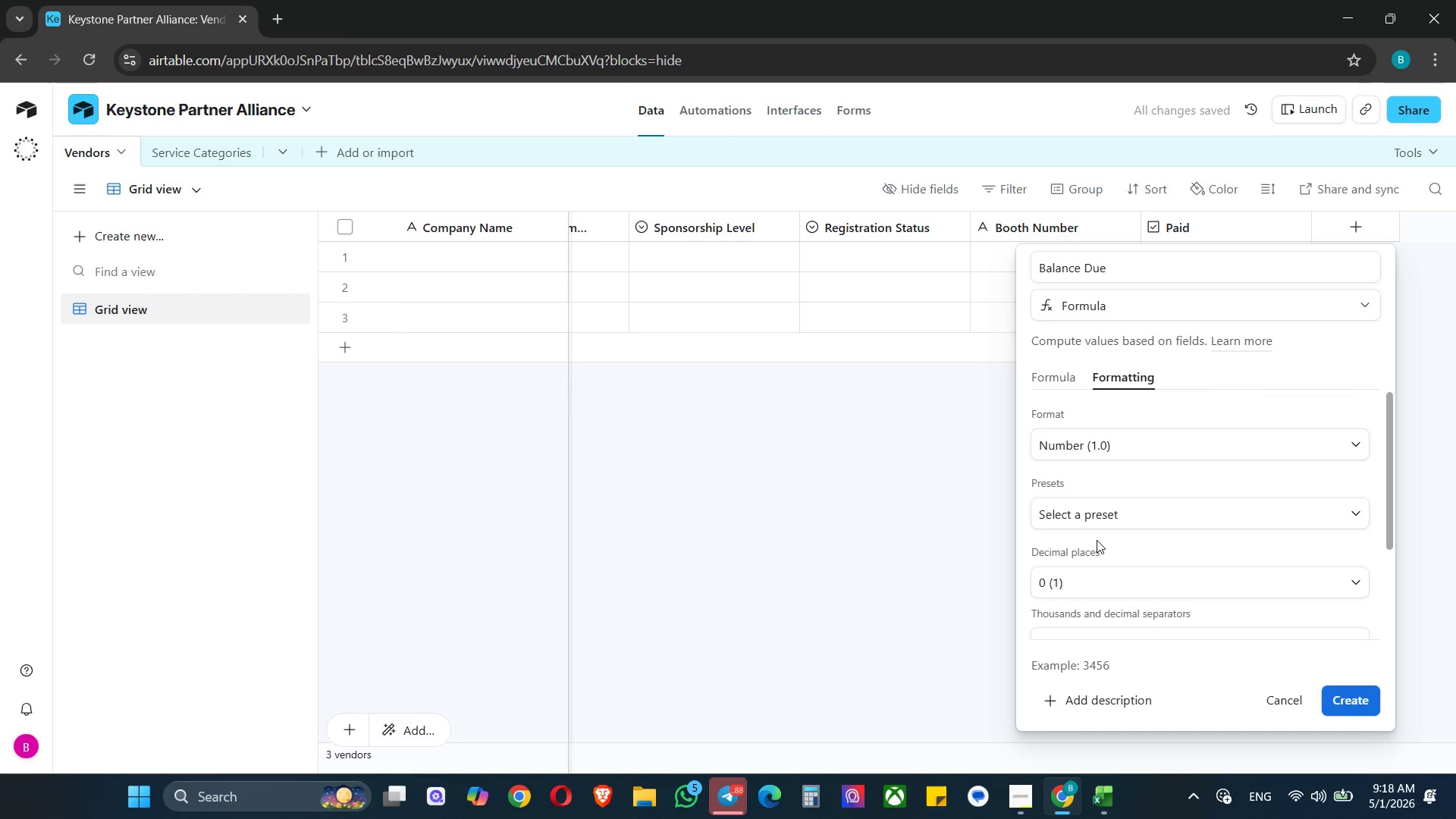 
left_click_drag(start_coordinate=[1121, 440], to_coordinate=[1120, 444])
 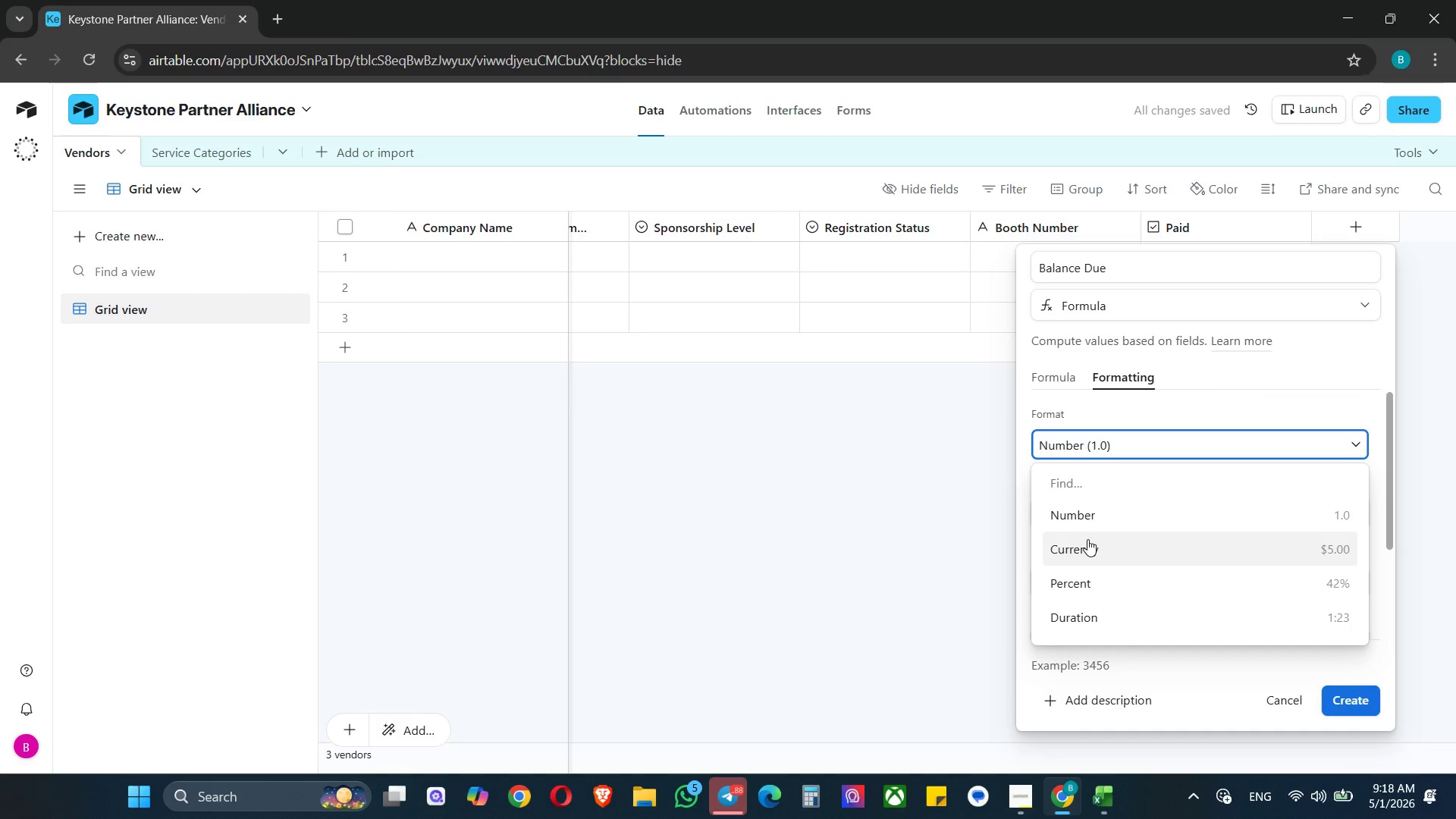 
left_click([1076, 548])
 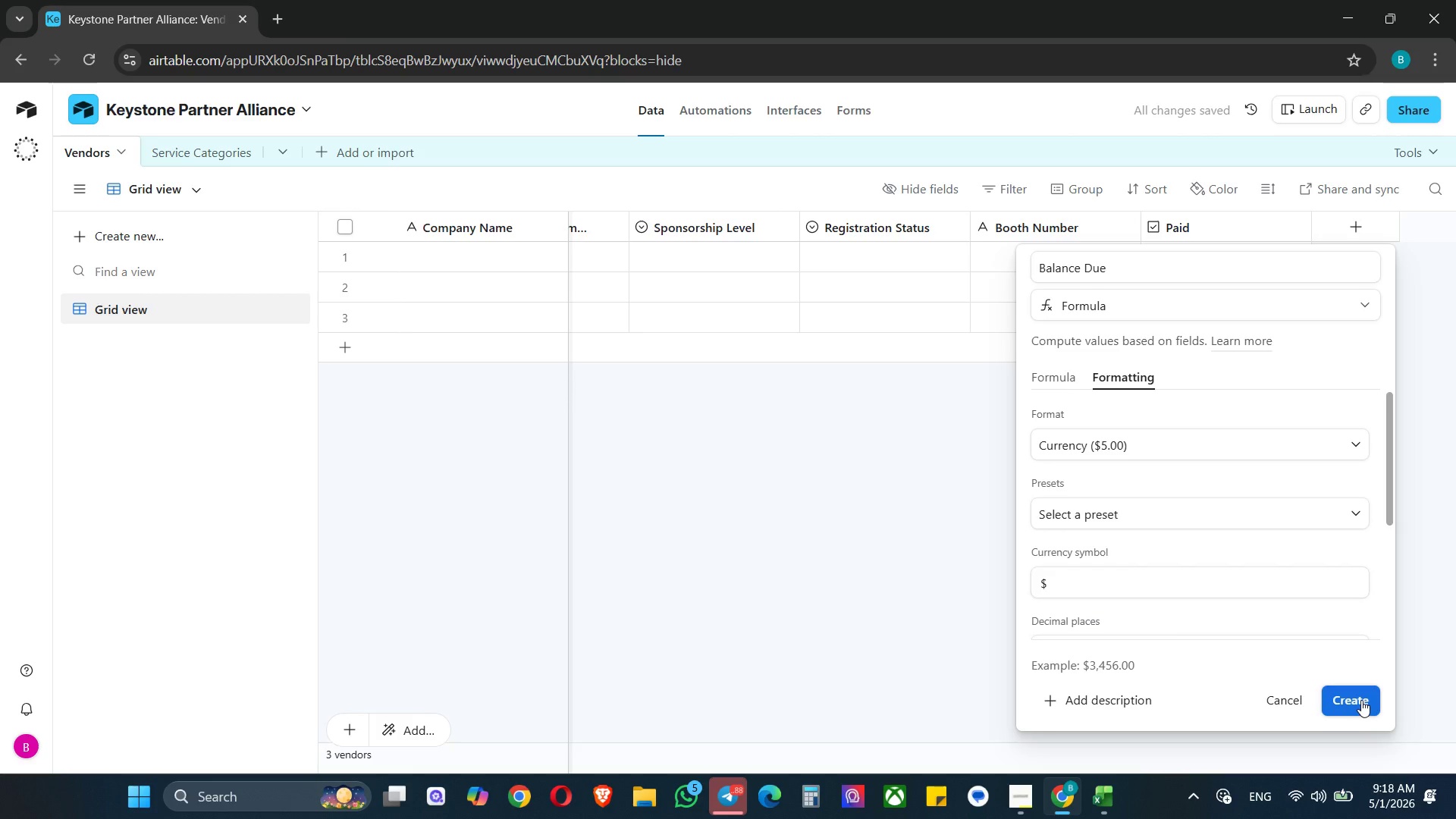 
left_click([1361, 700])
 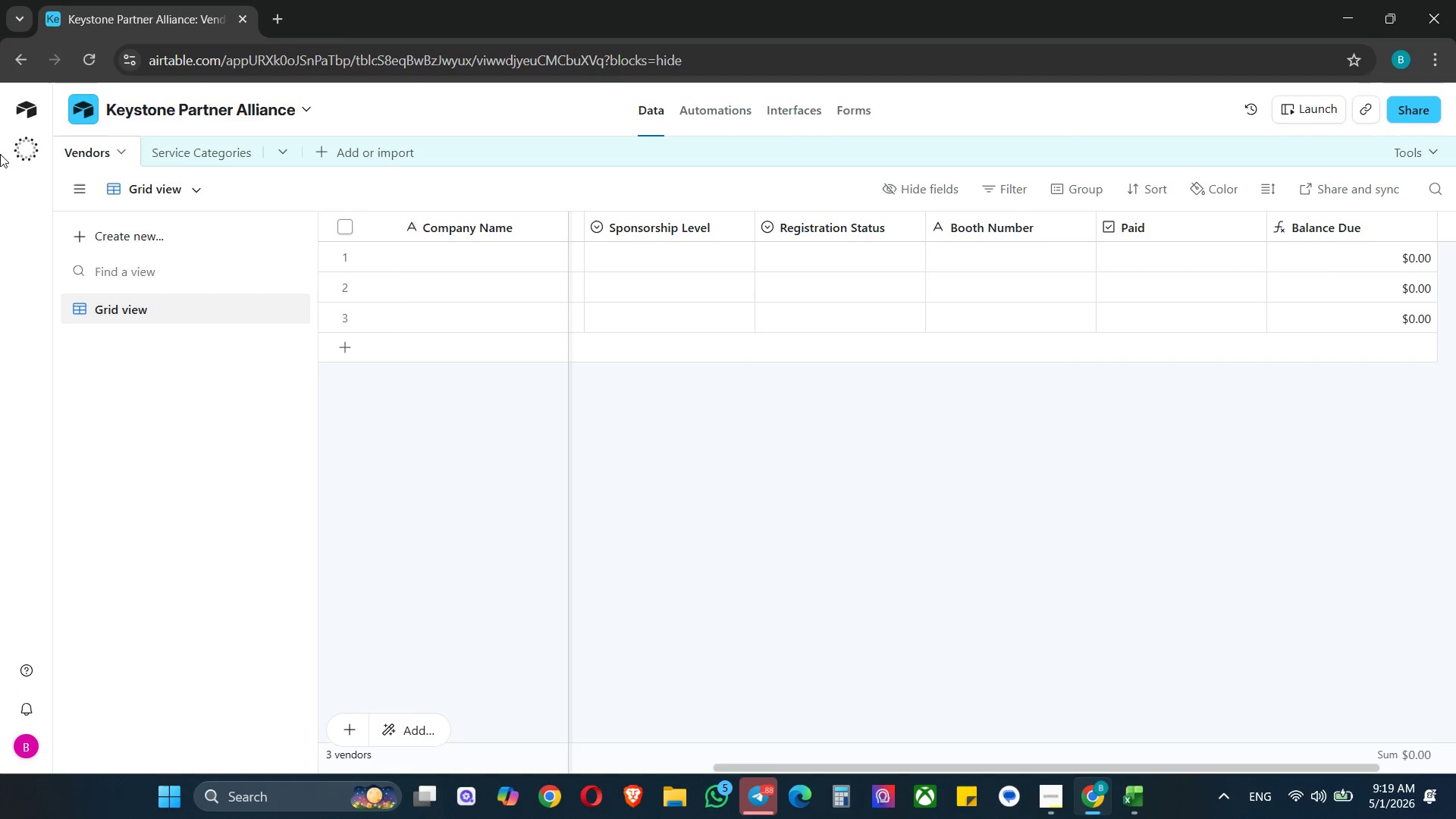 
wait(27.77)
 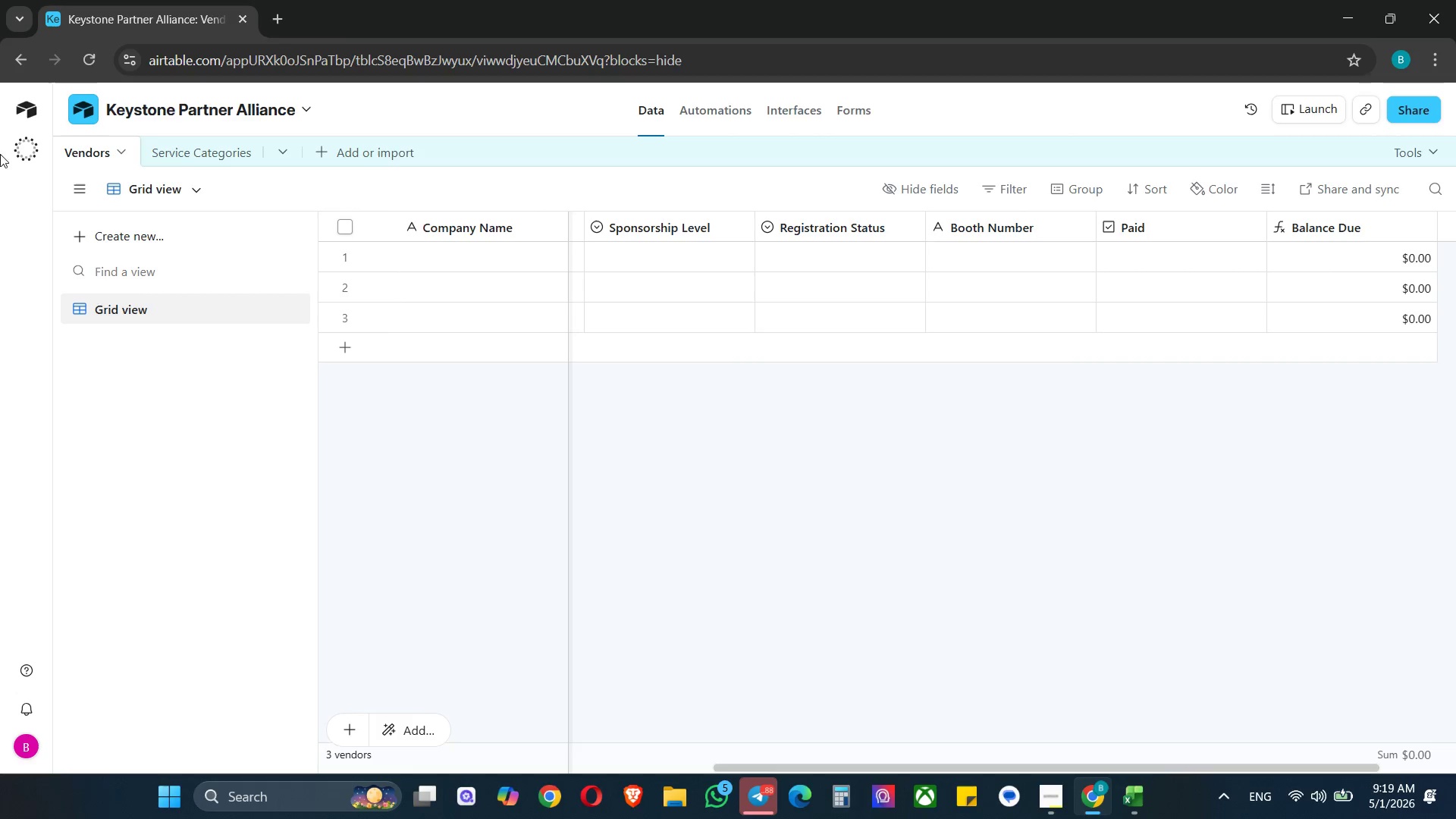 
left_click([148, 238])
 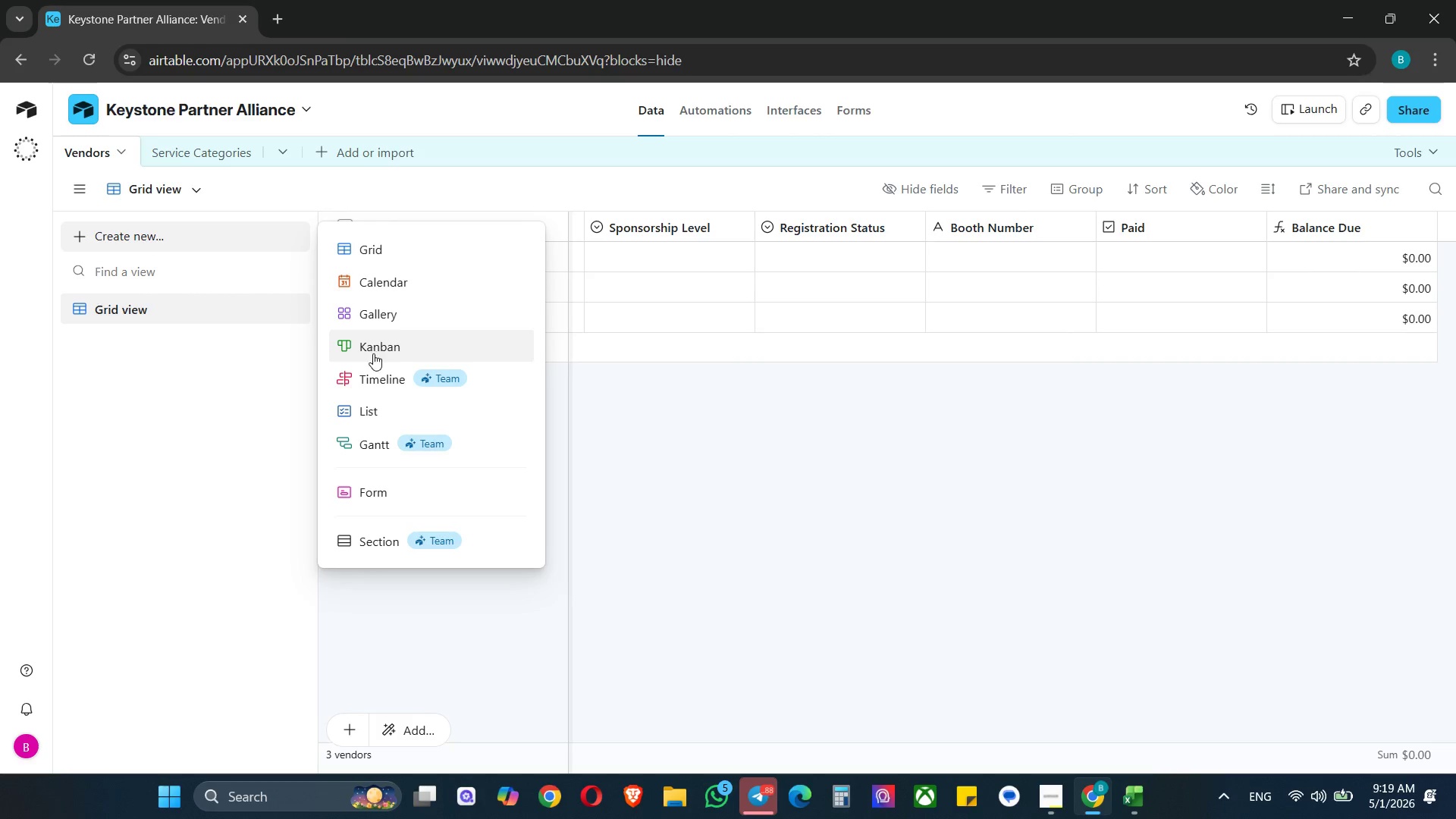 
left_click([373, 353])
 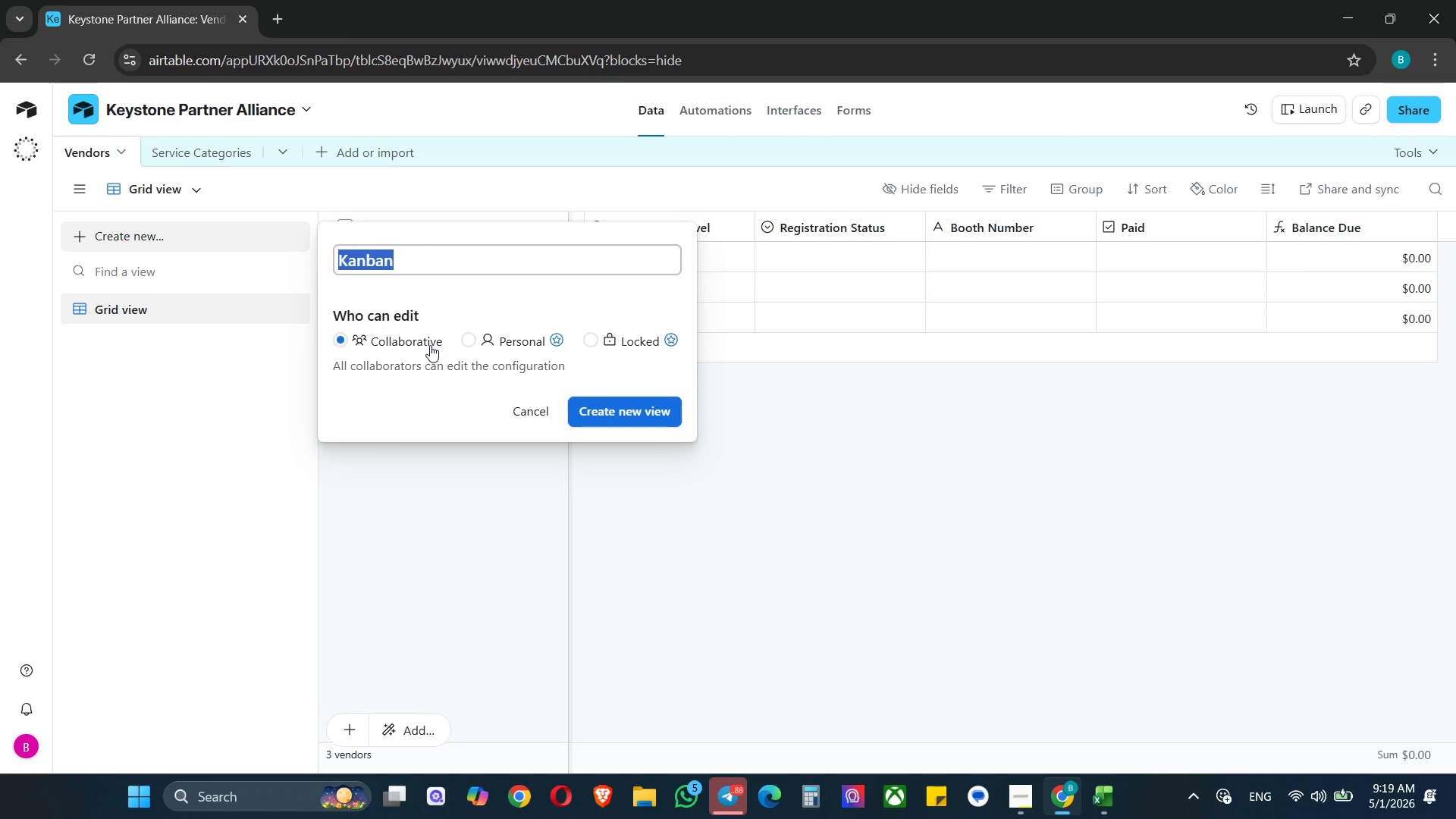 
wait(6.55)
 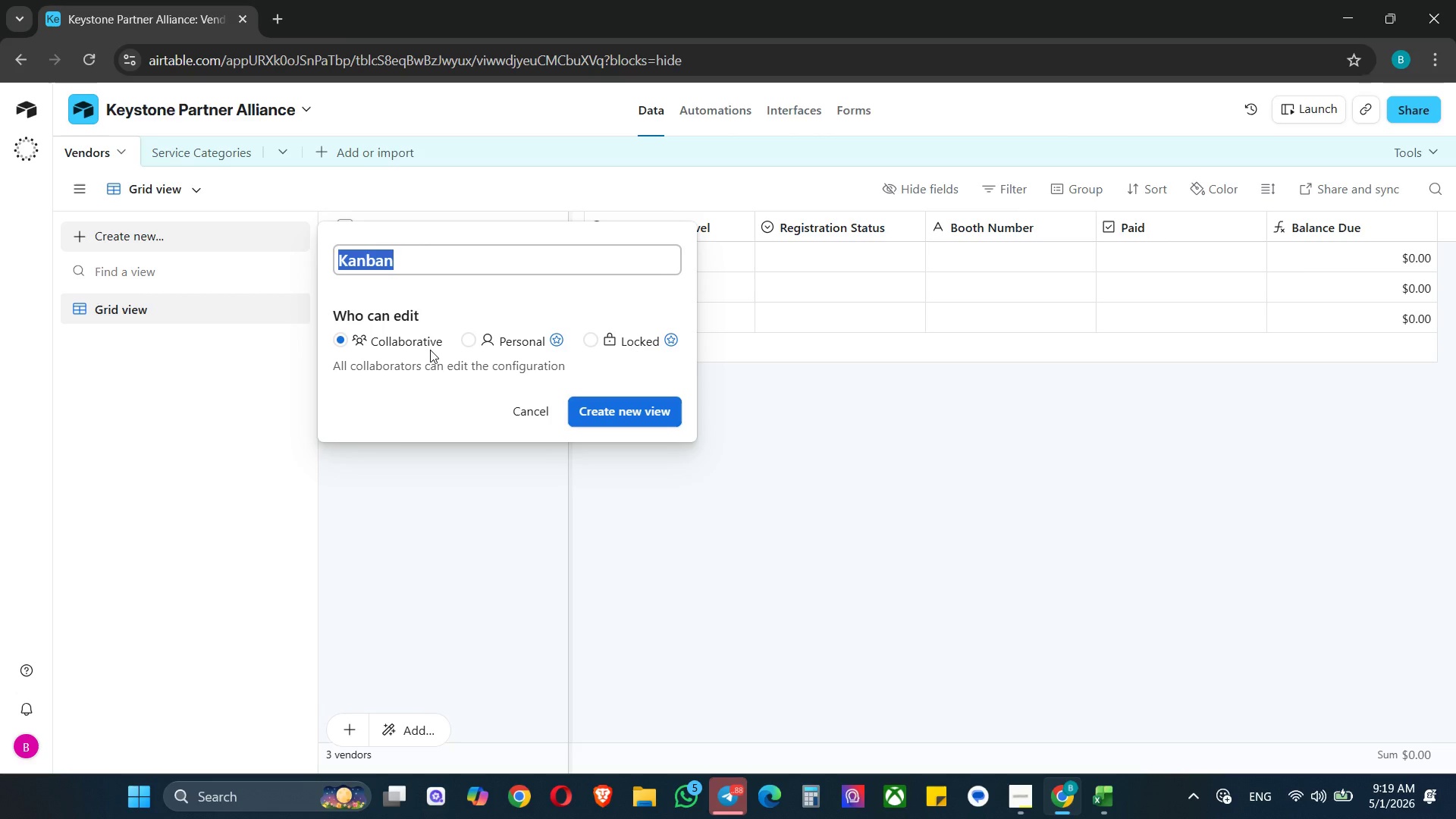 
key(ArrowLeft)
 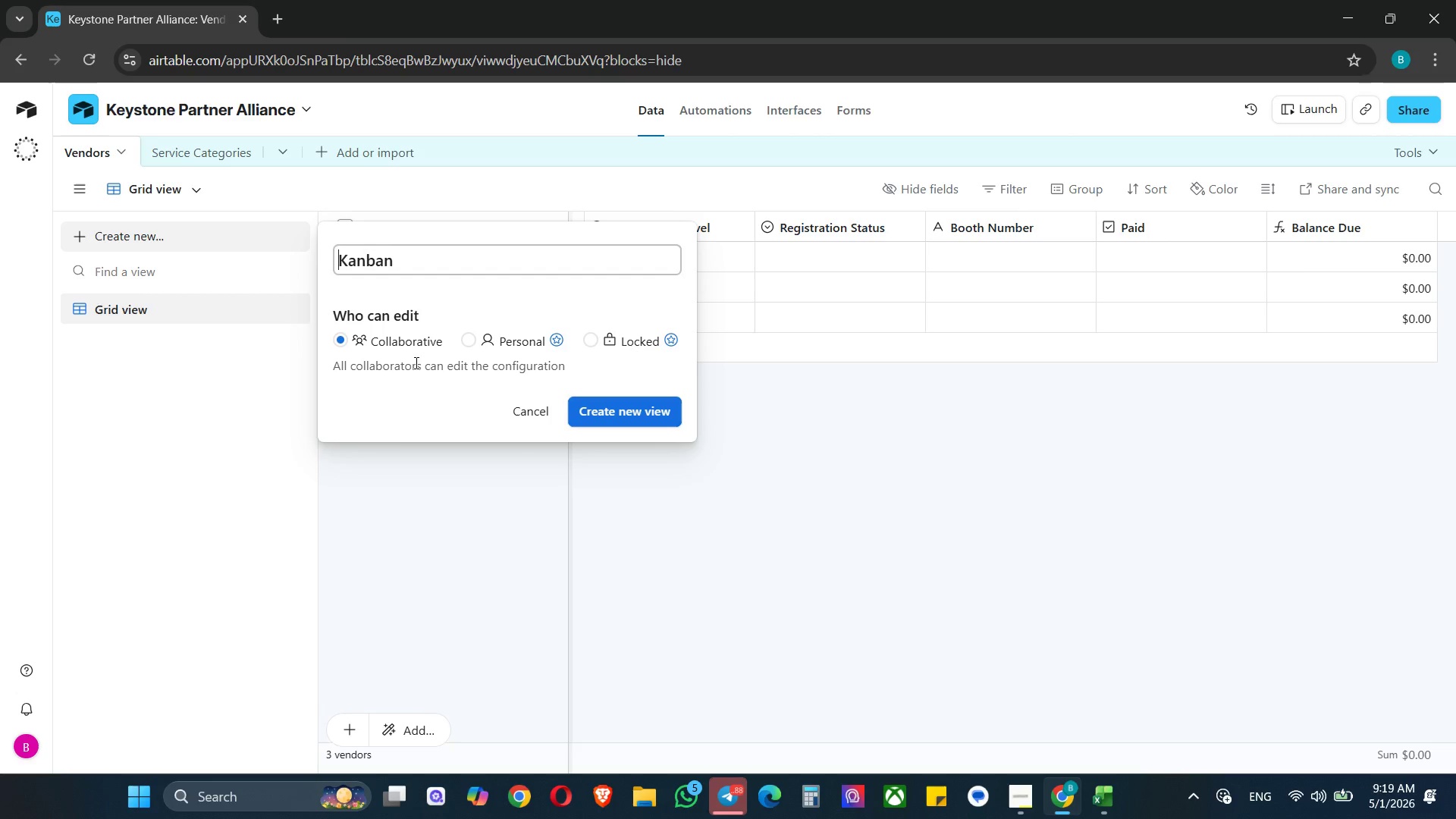 
type(Registration )
 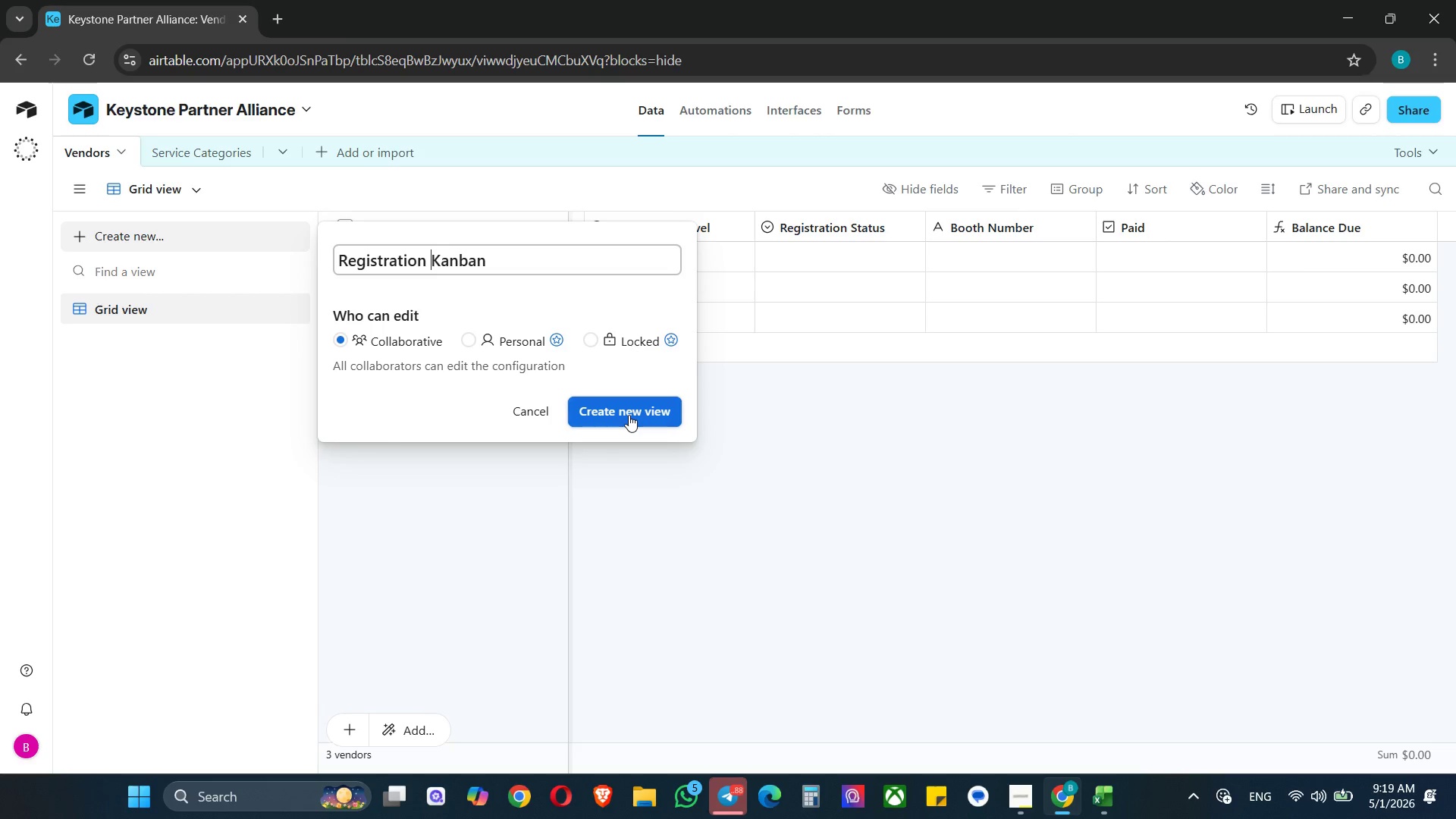 
wait(5.84)
 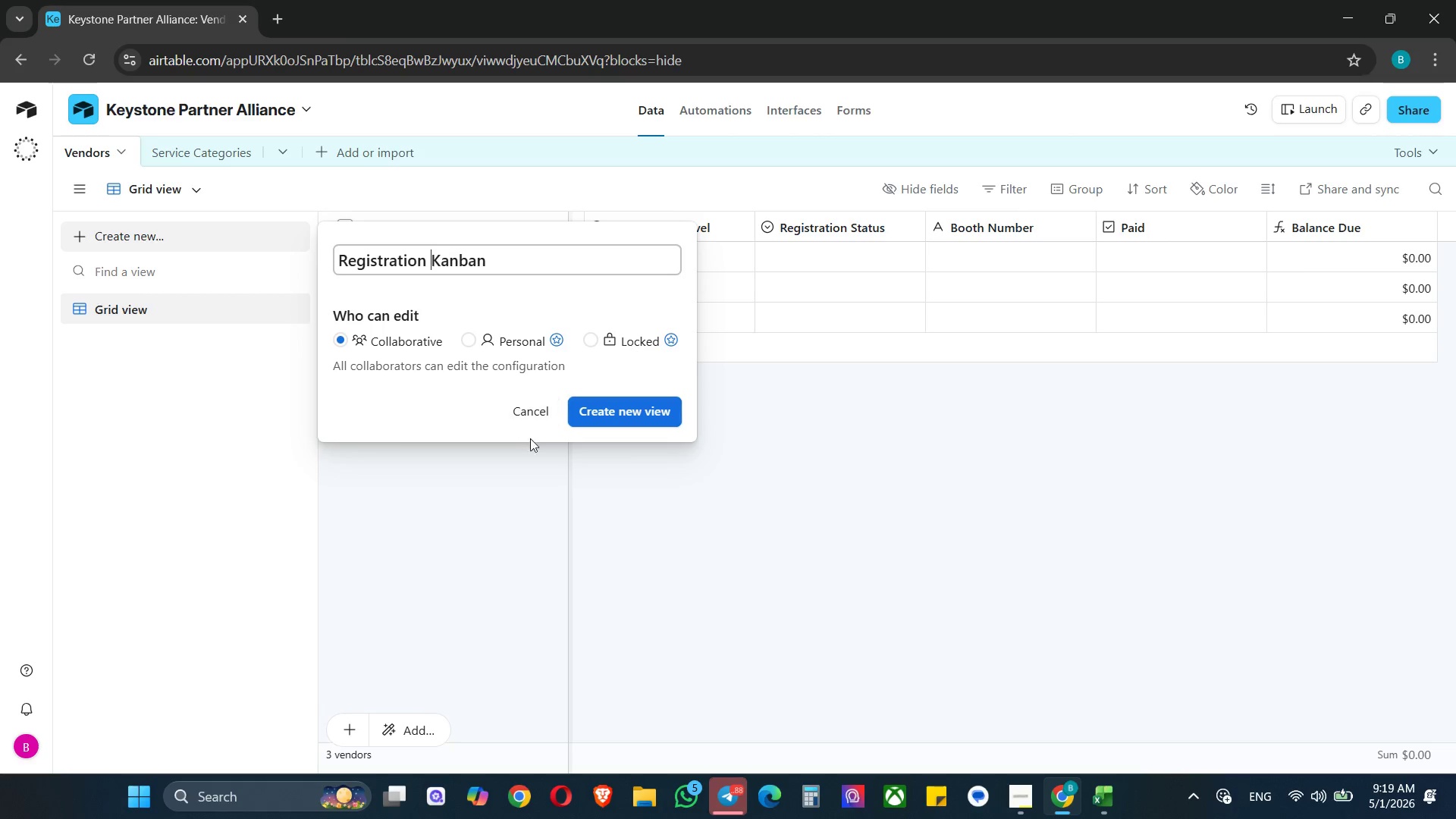 
left_click([629, 415])
 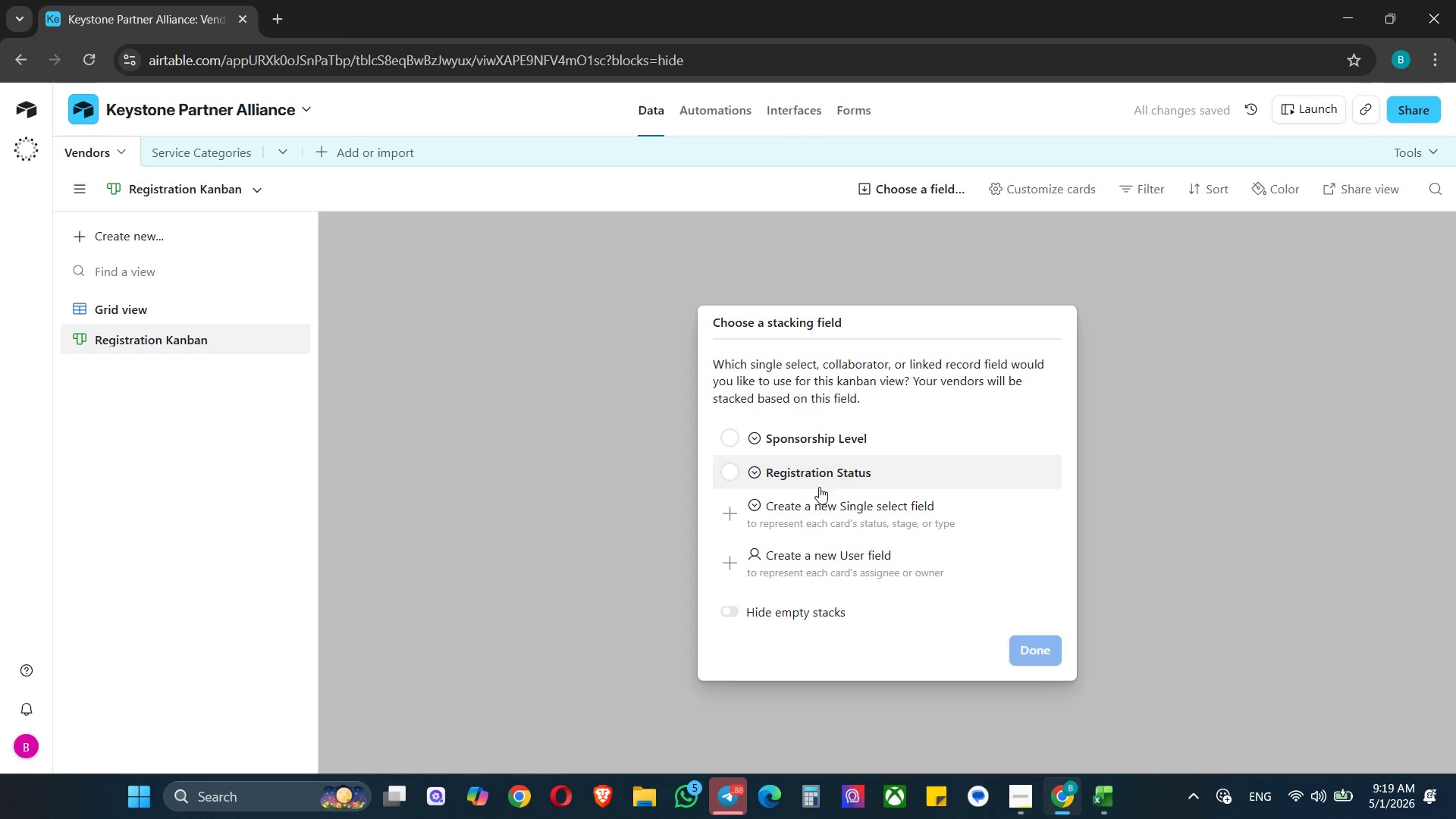 
wait(6.55)
 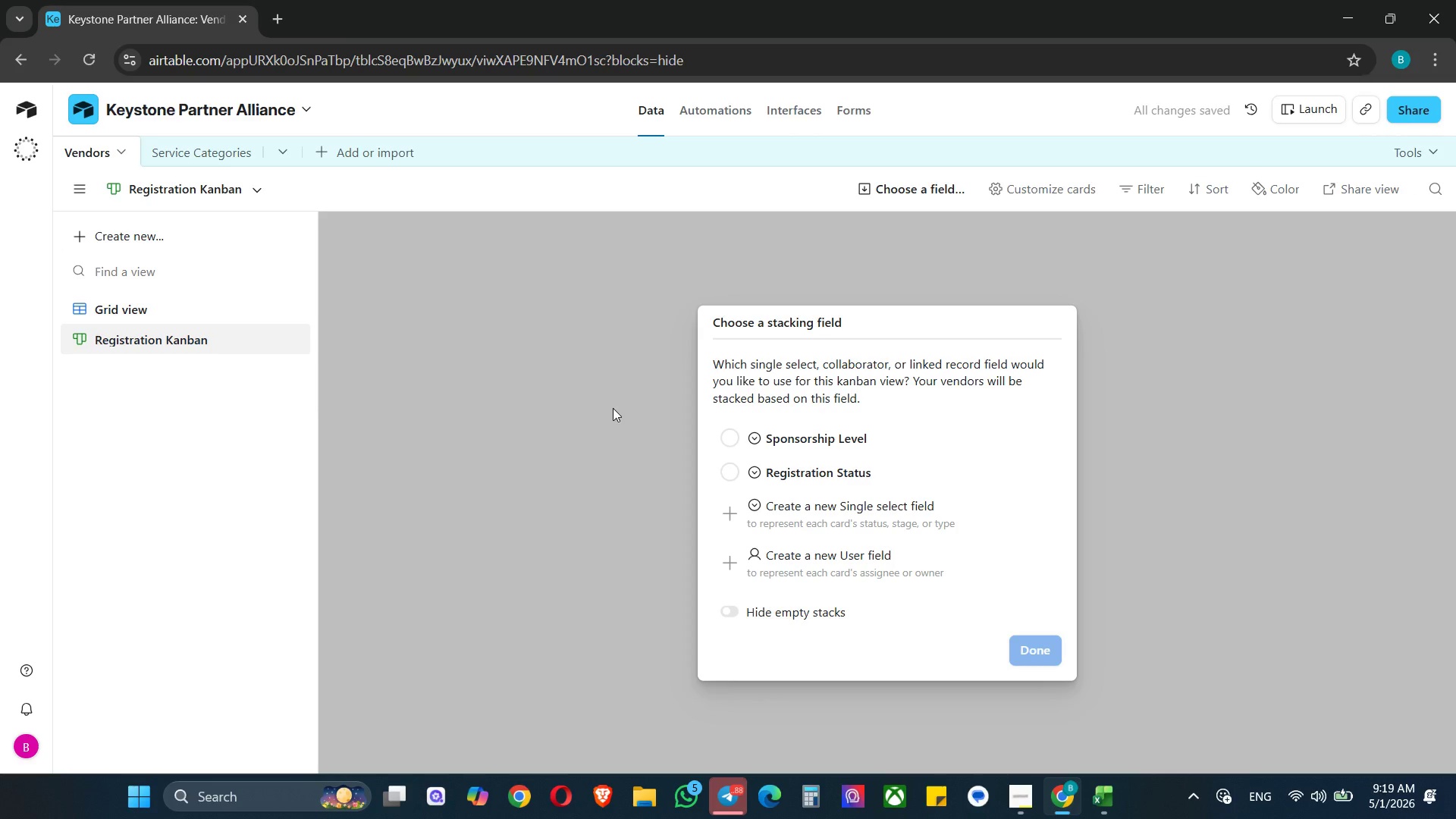 
left_click([726, 470])
 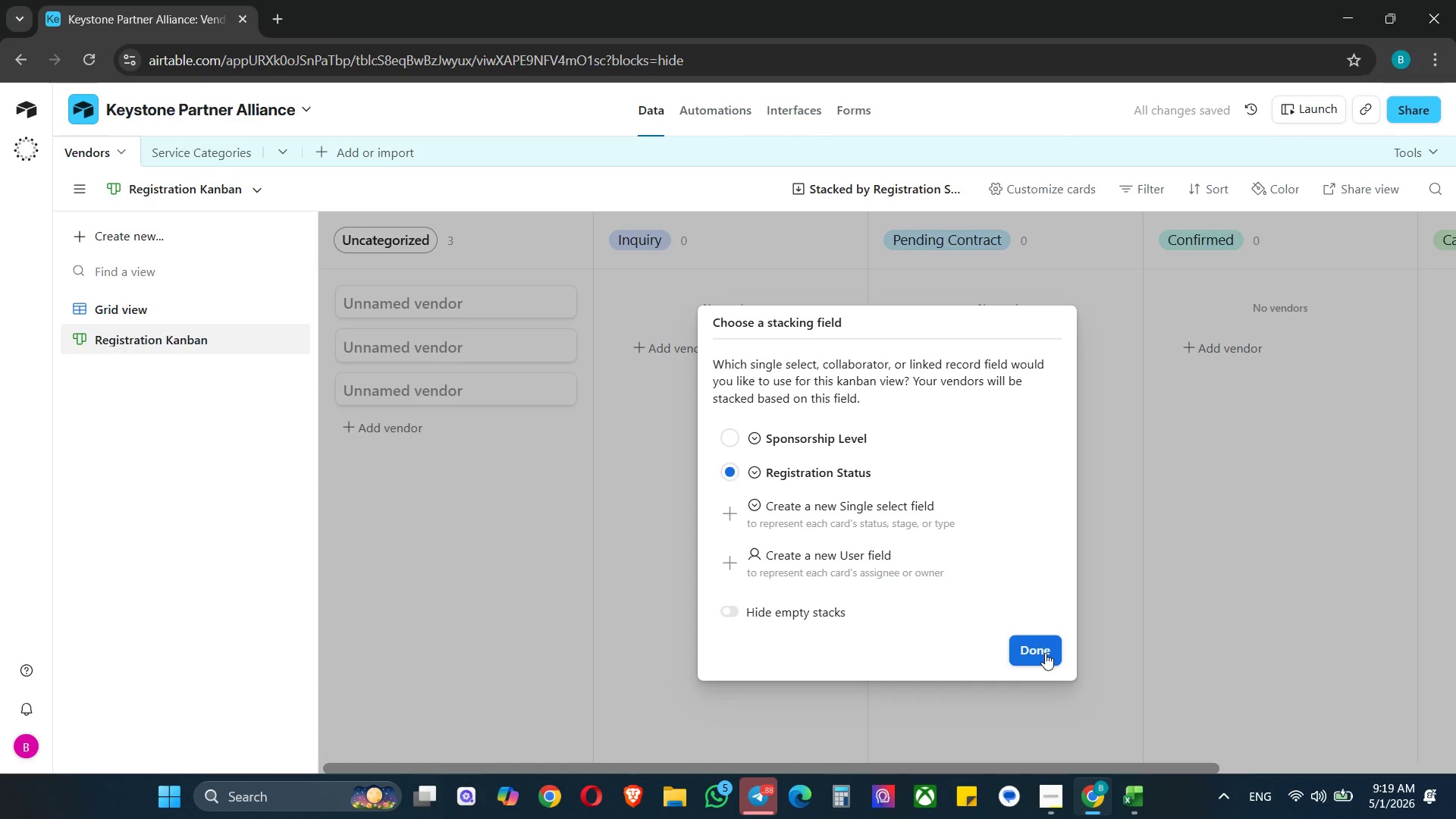 
wait(5.91)
 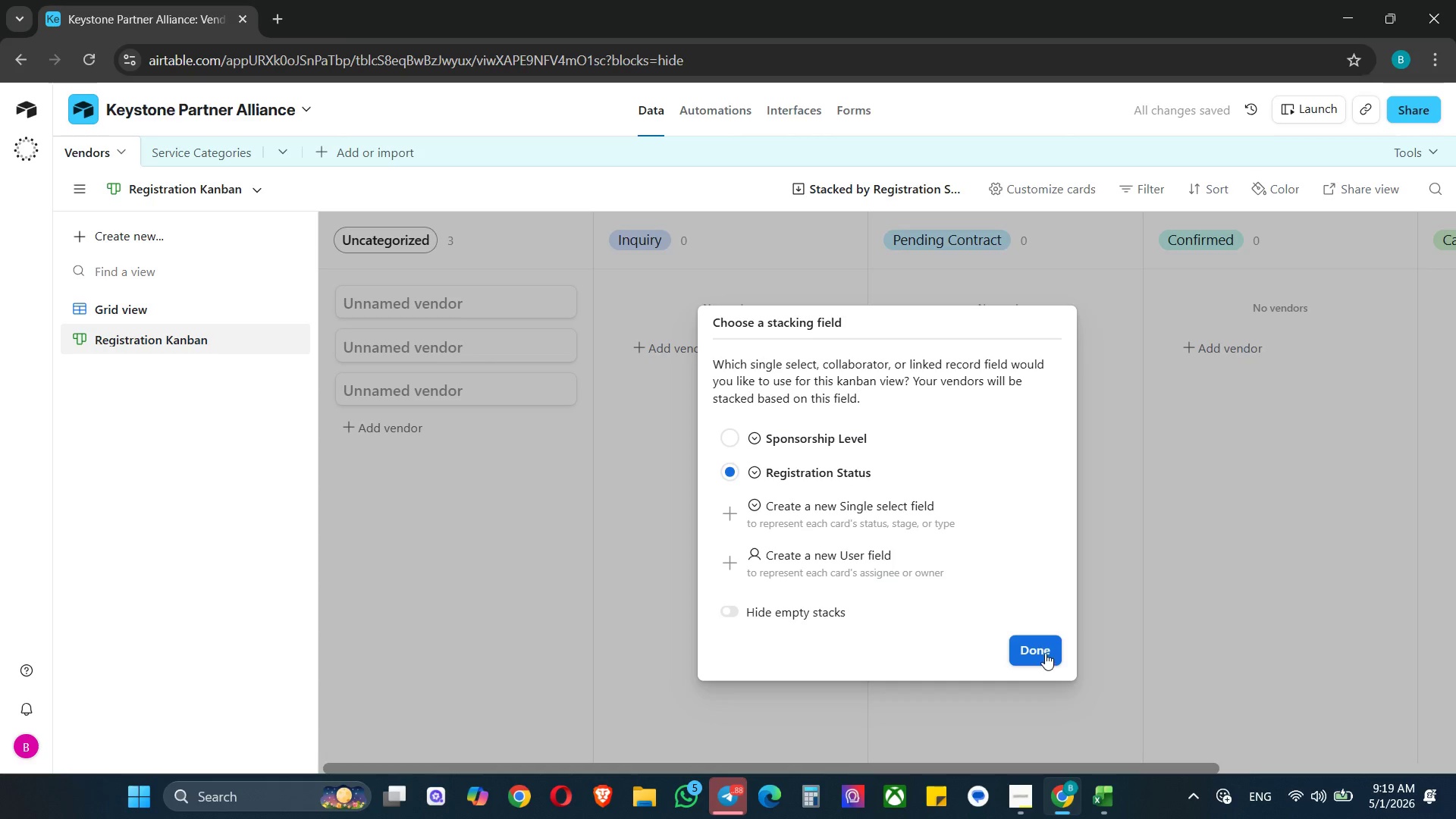 
left_click([1045, 653])
 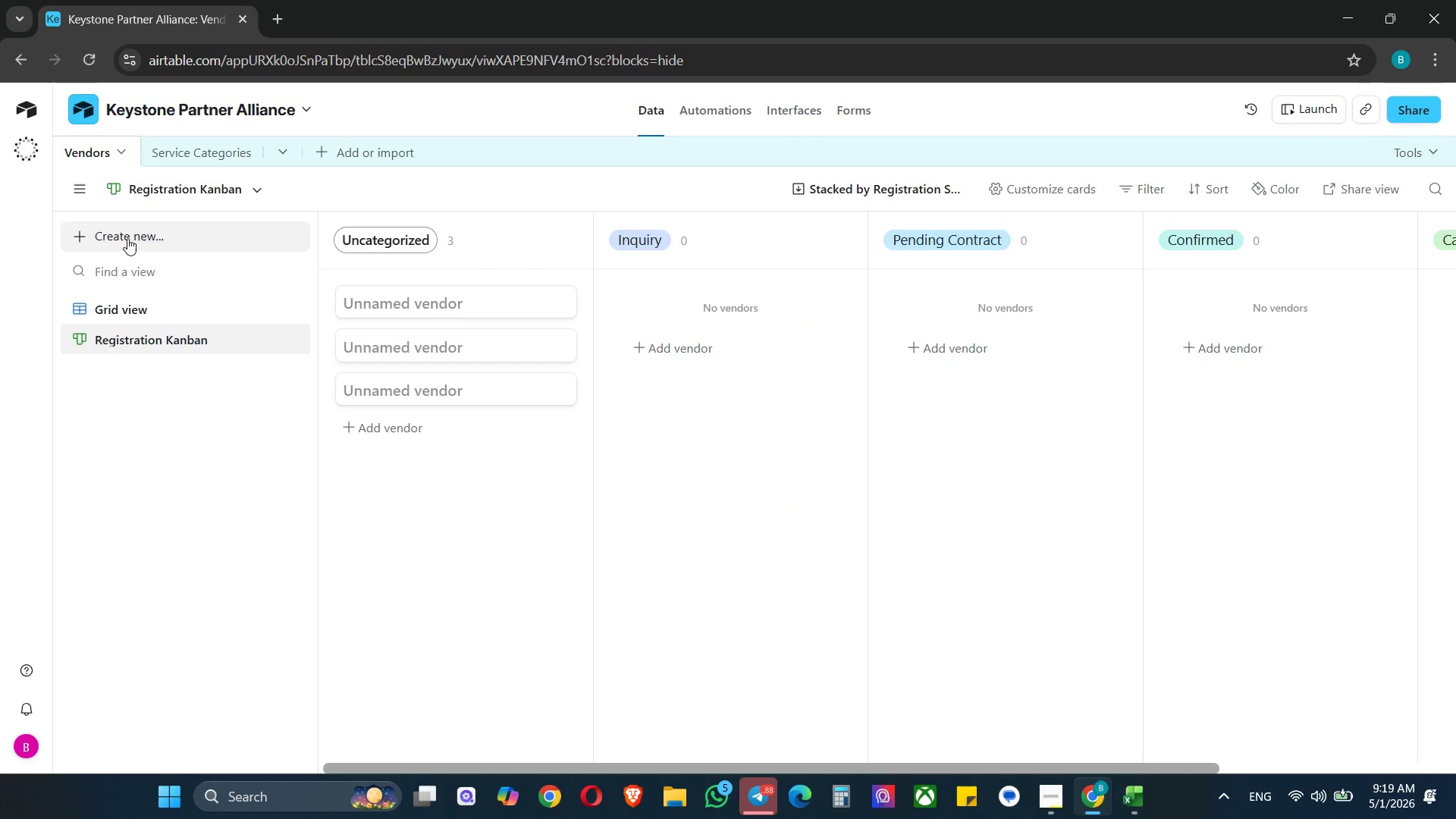 
wait(5.95)
 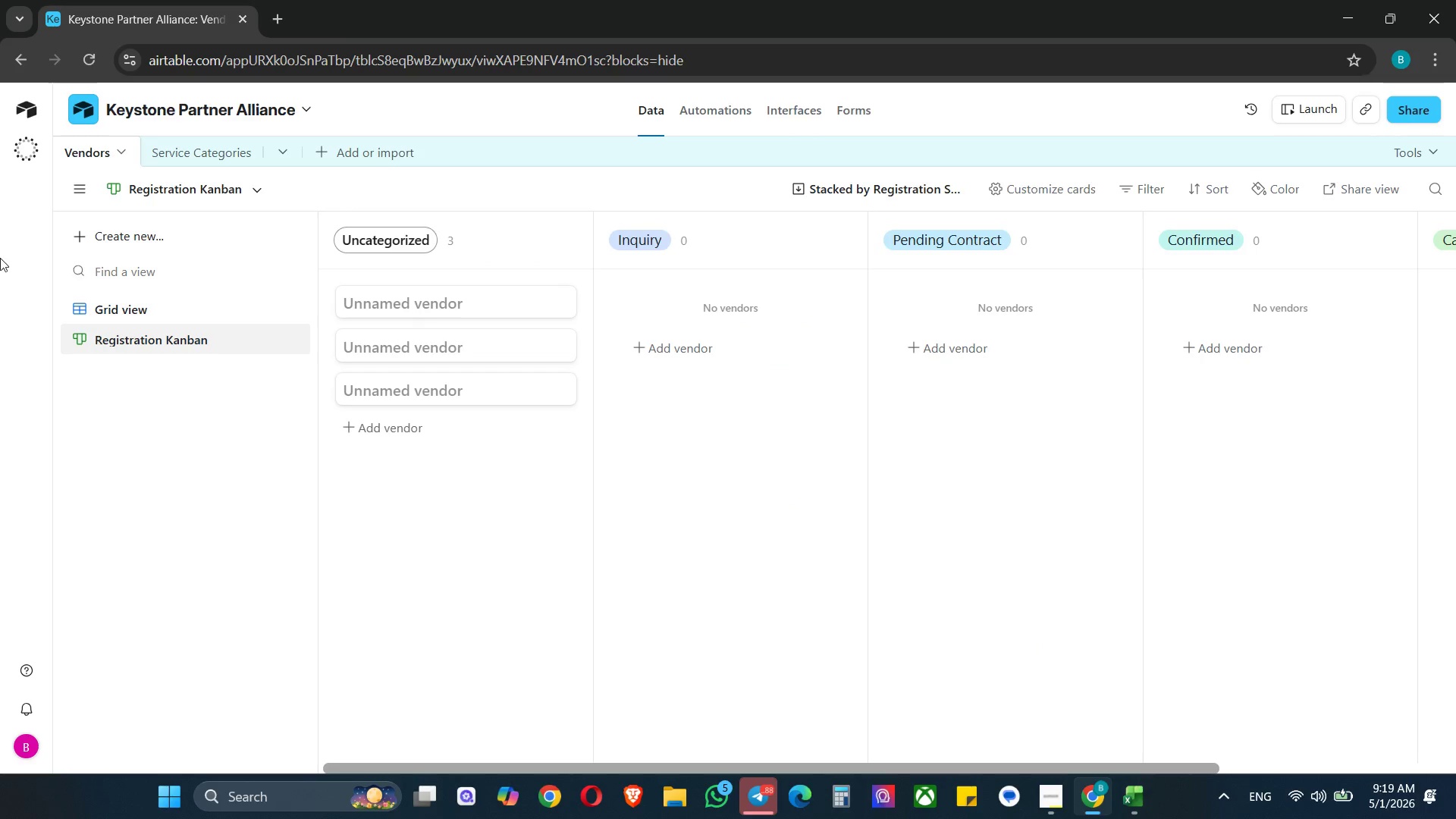 
left_click([127, 238])
 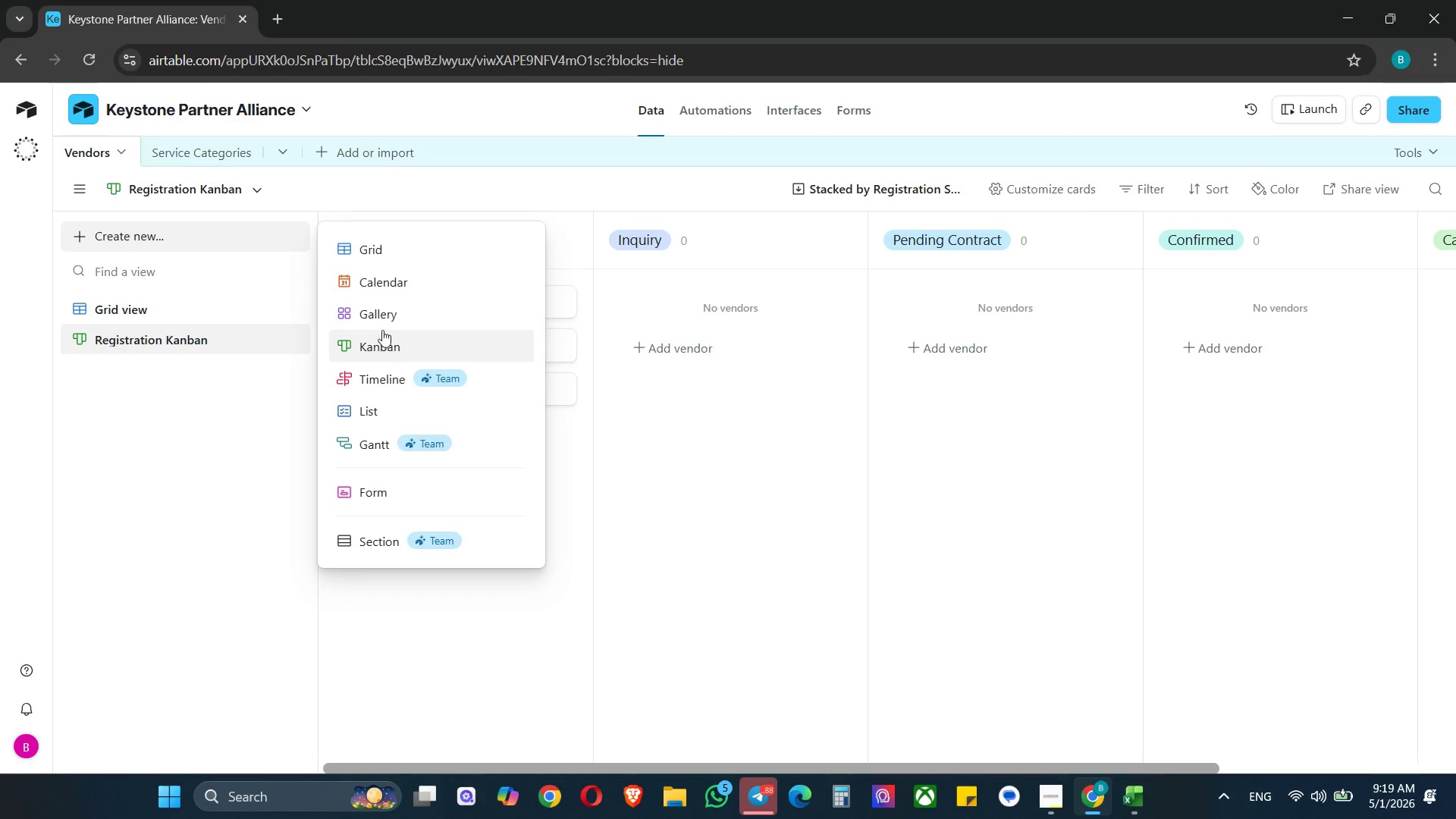 
left_click([375, 307])
 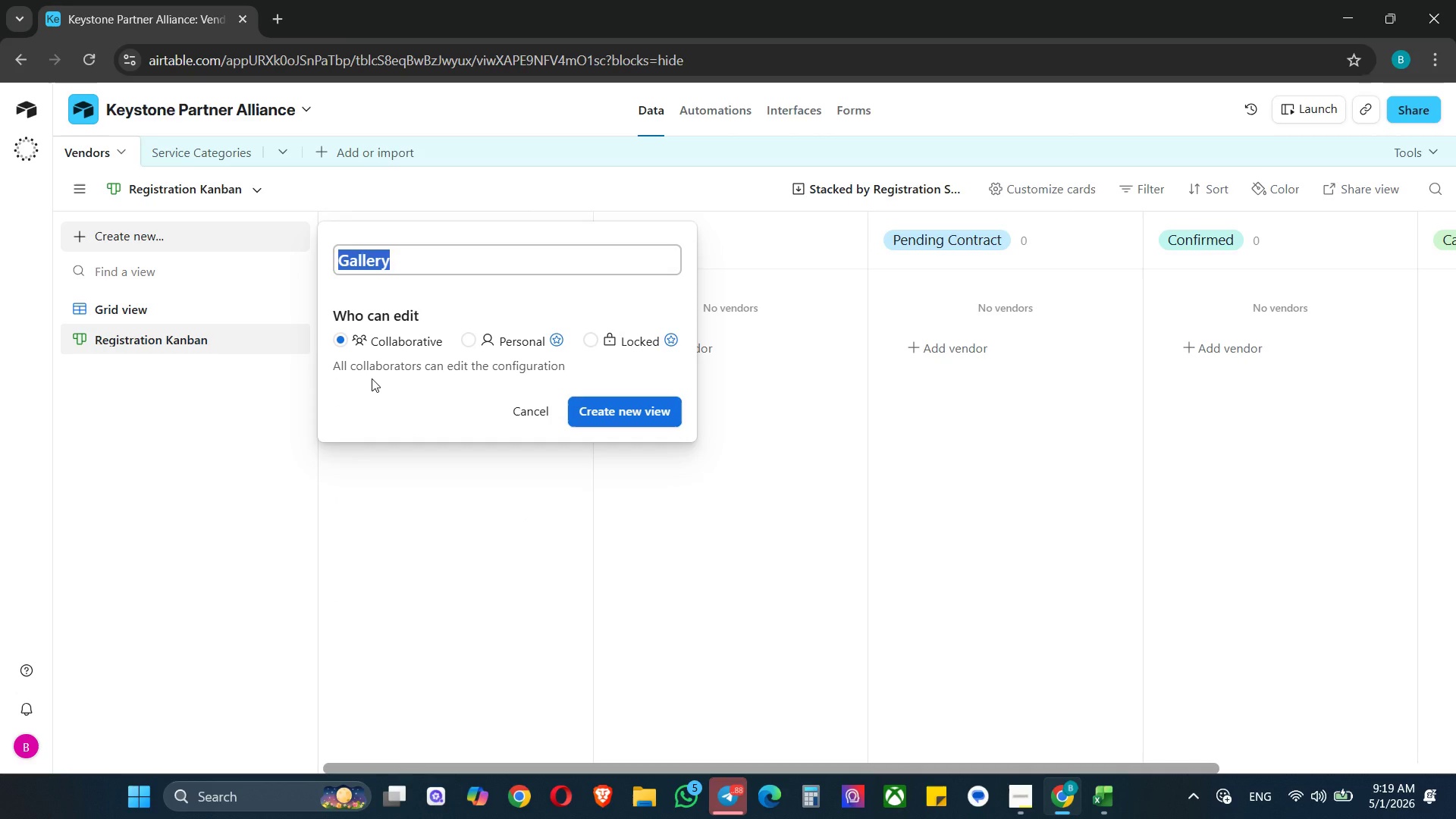 
type(Vendor directory)
 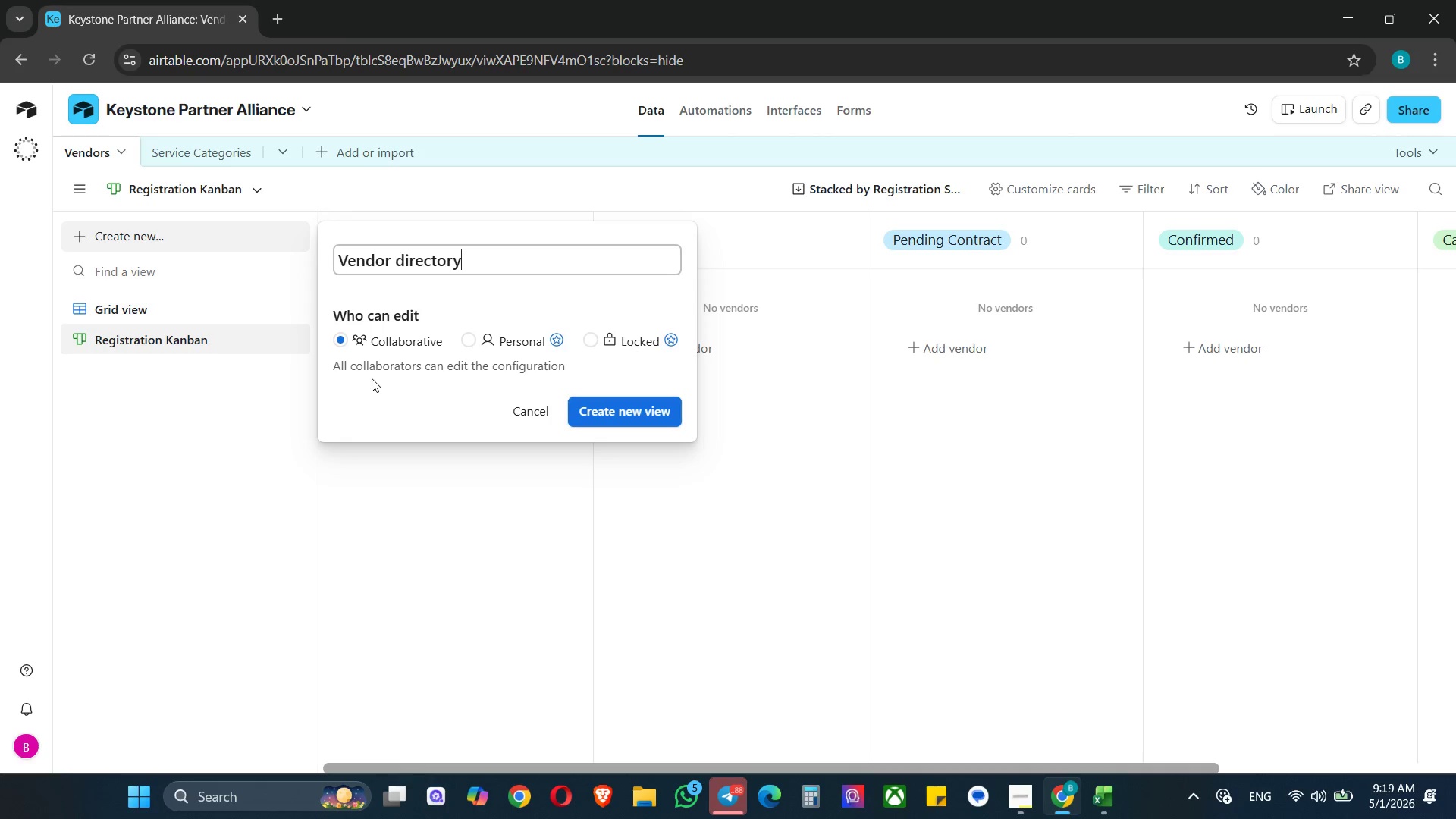 
hold_key(key=ArrowLeft, duration=0.64)
 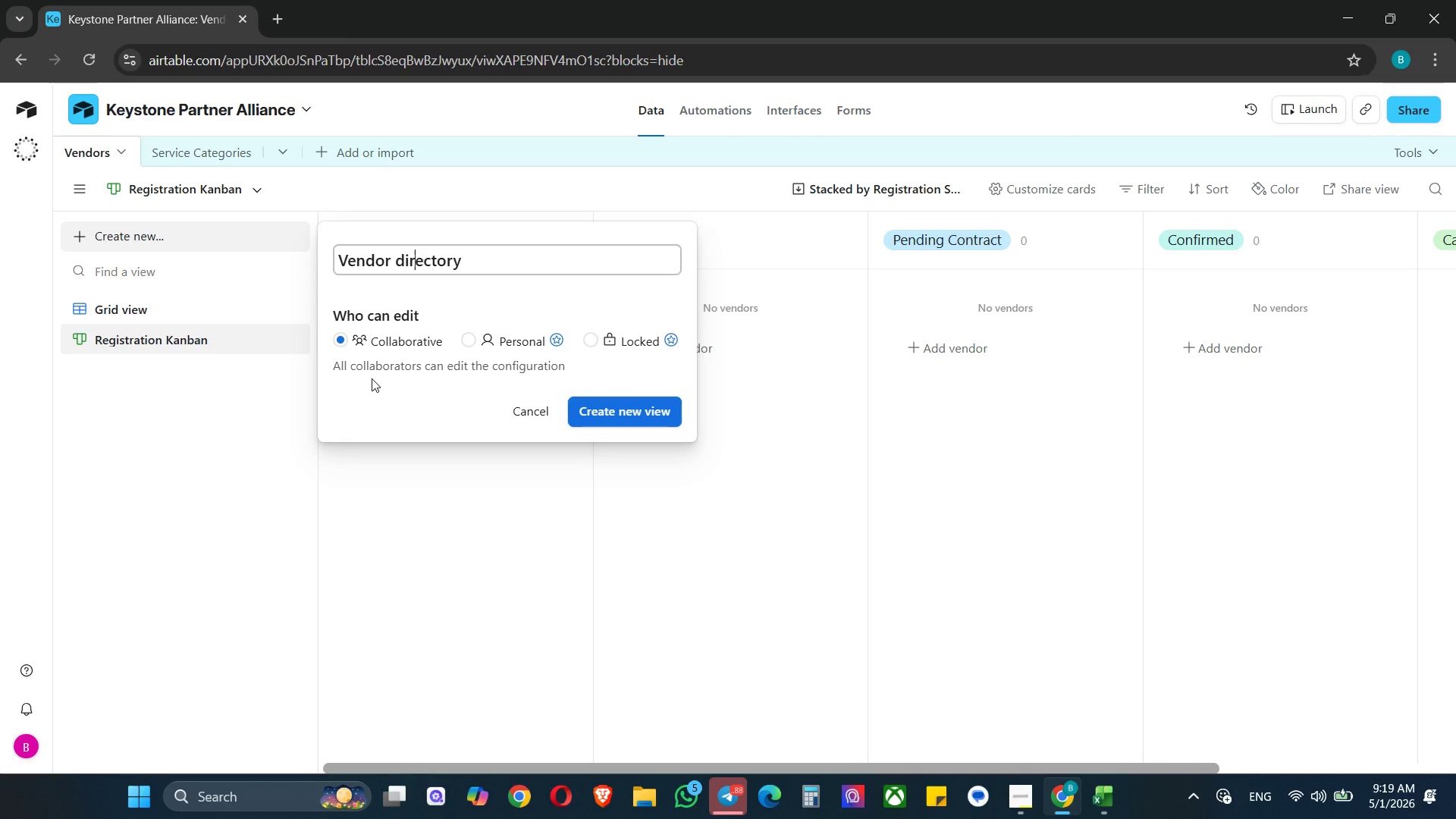 
key(ArrowLeft)
 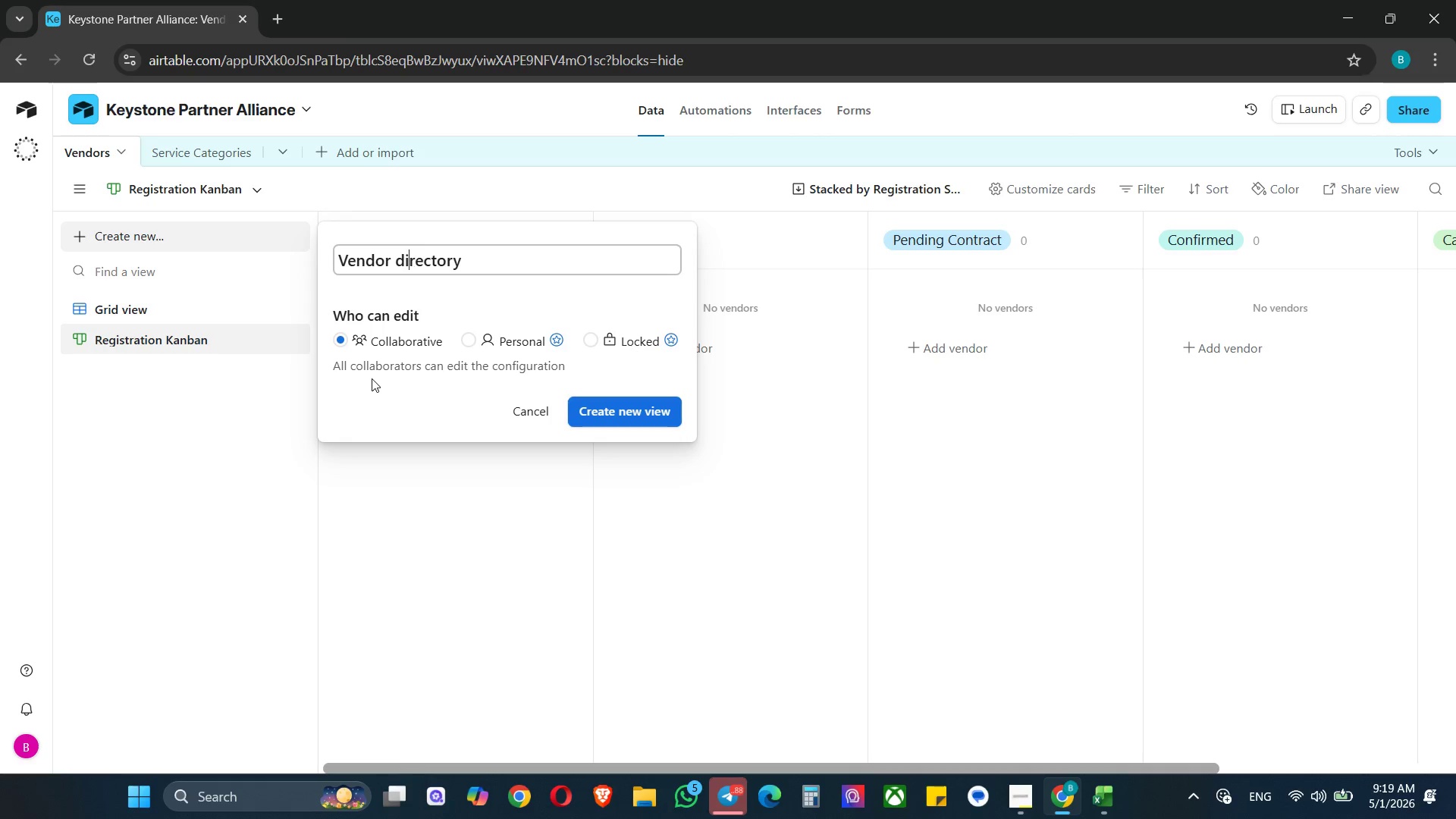 
key(ArrowLeft)
 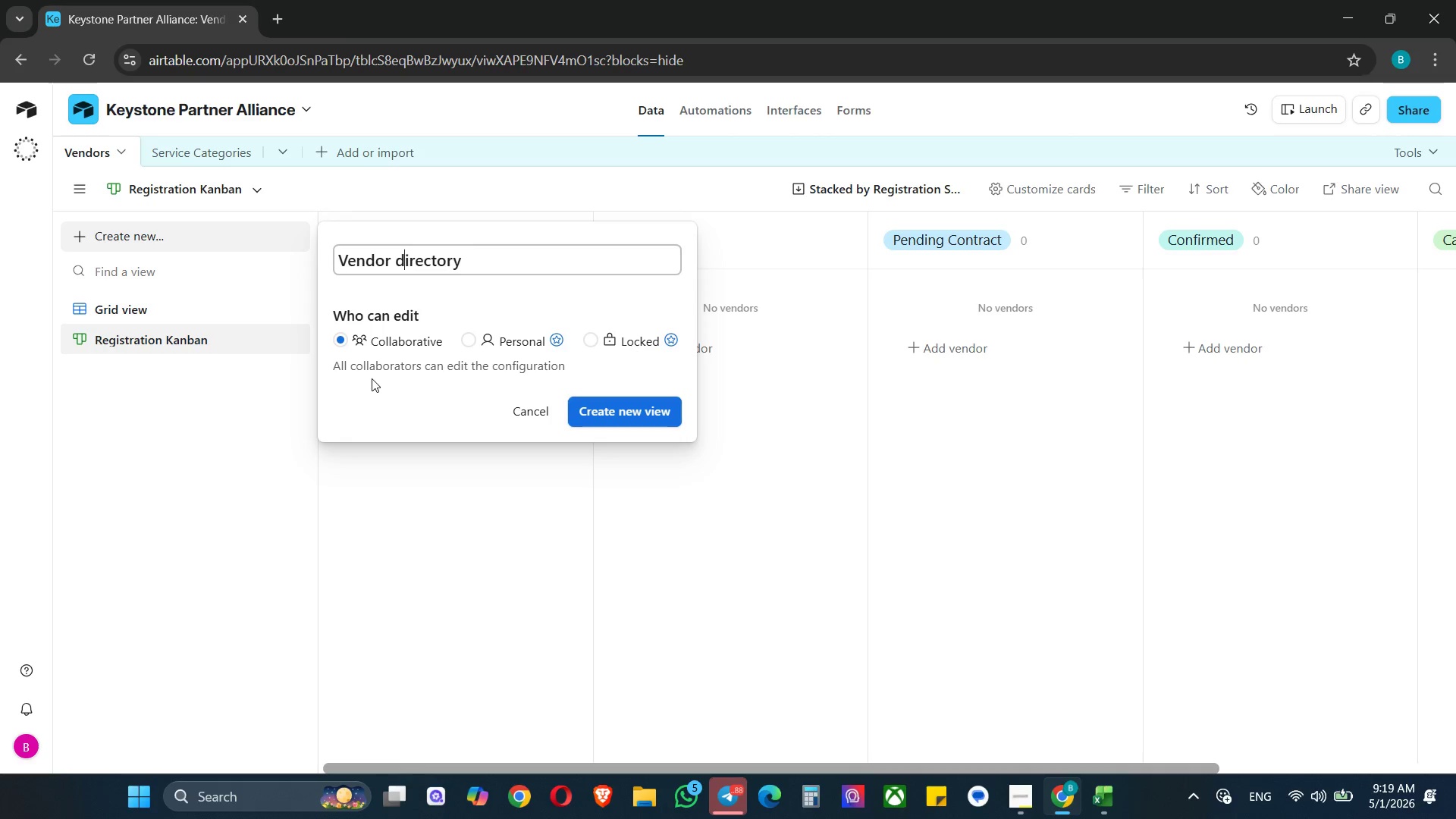 
key(ArrowLeft)
 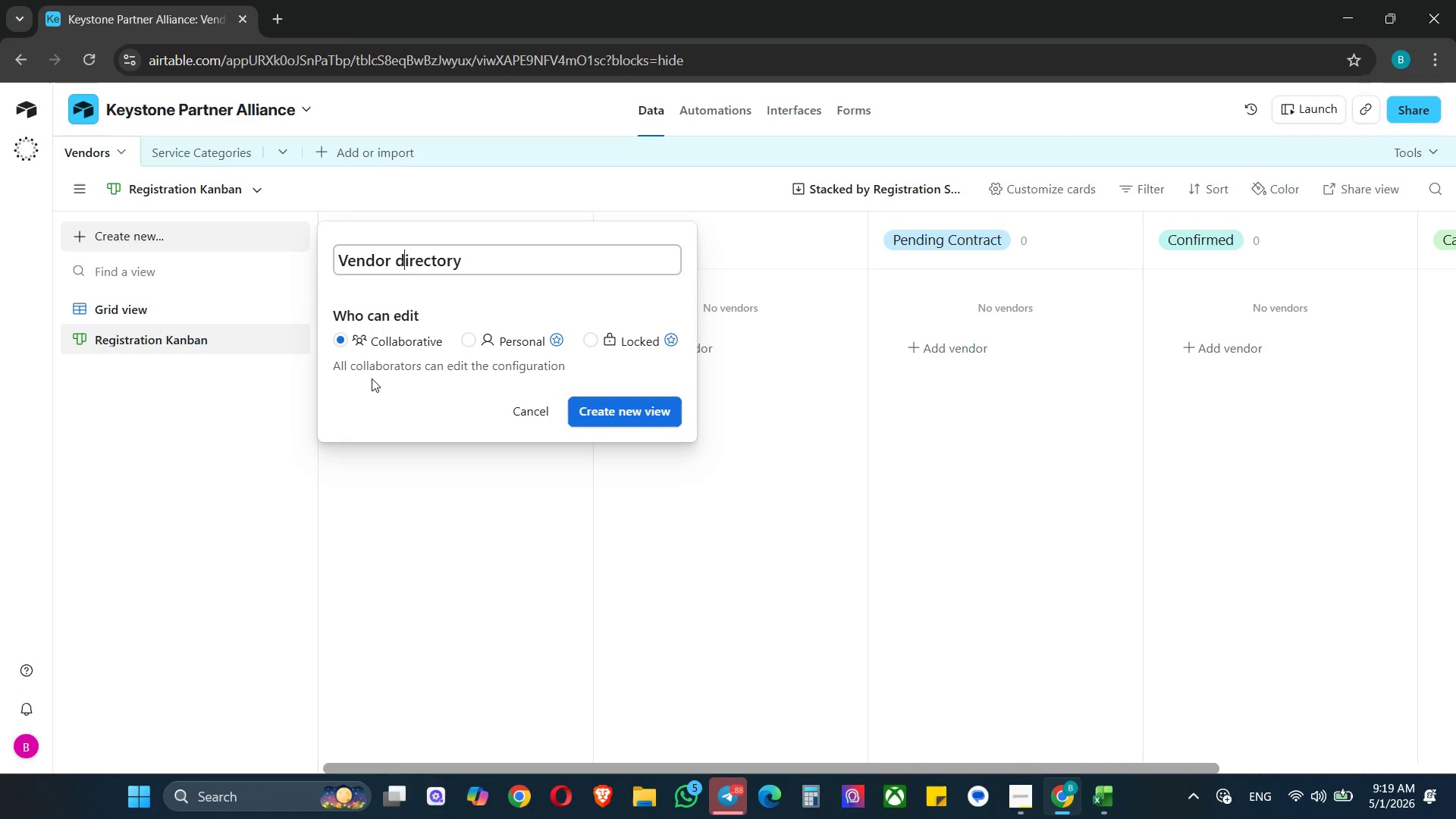 
key(Backspace)
 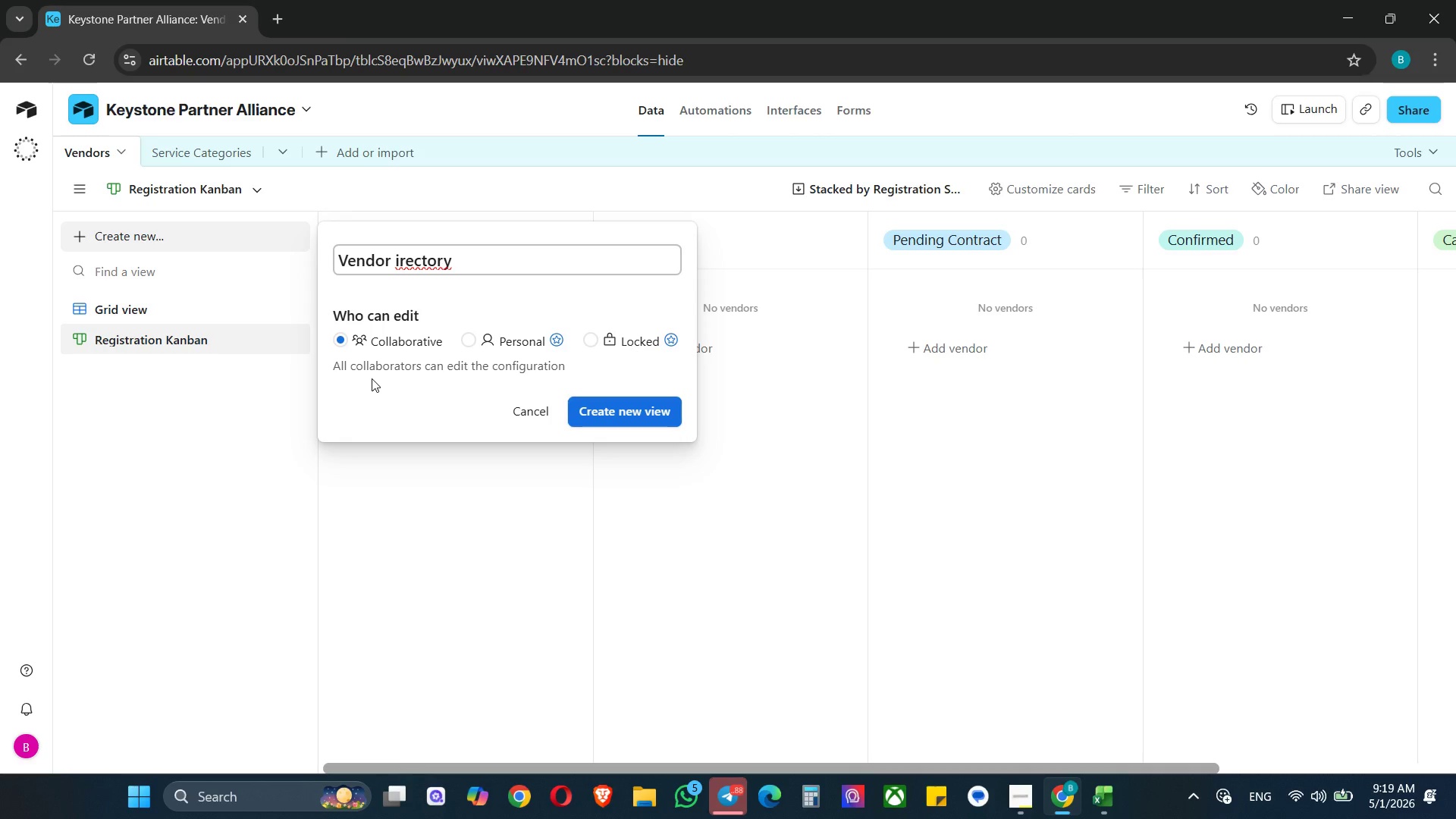 
key(Shift+D)
 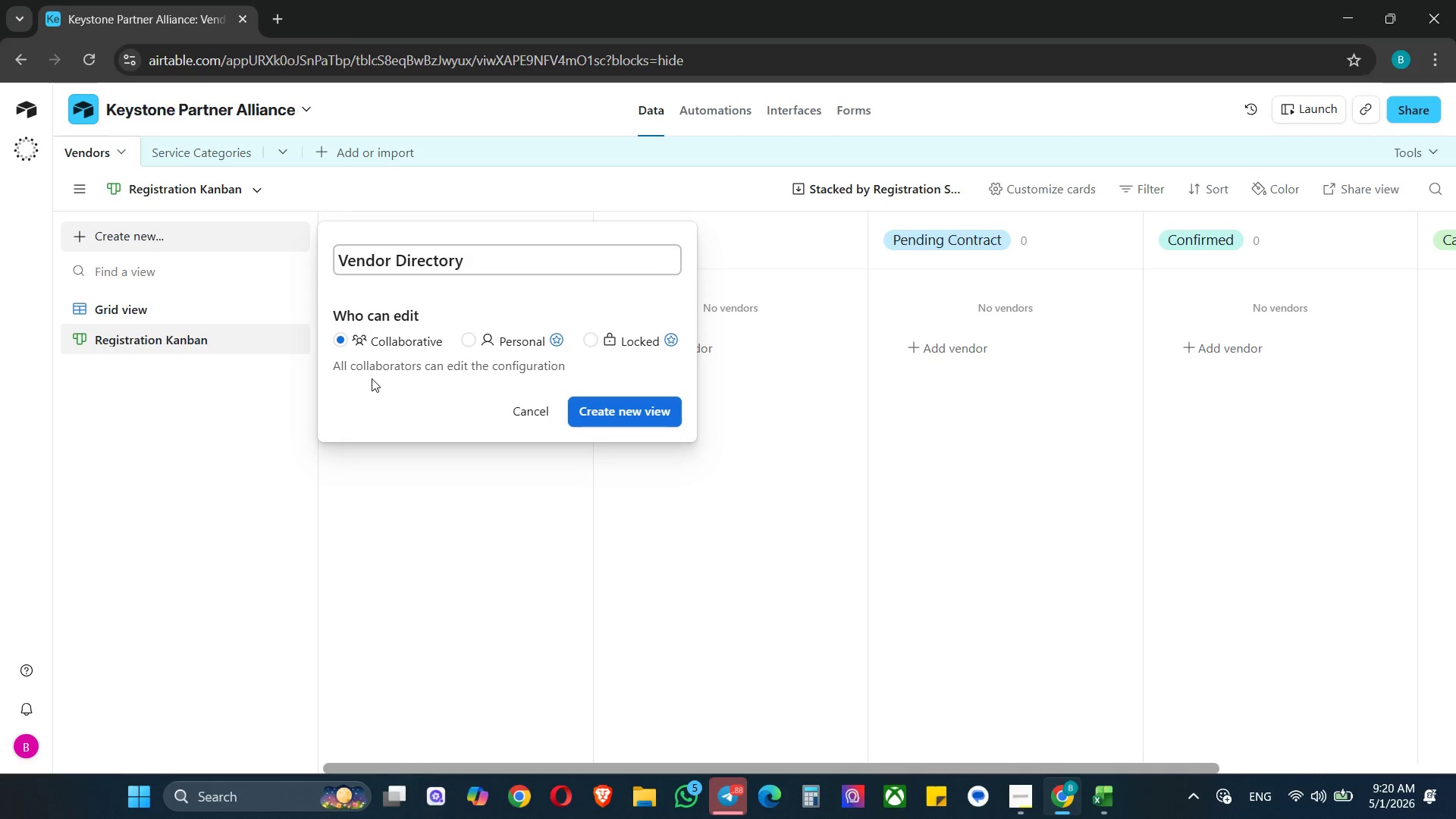 
key(ArrowDown)
 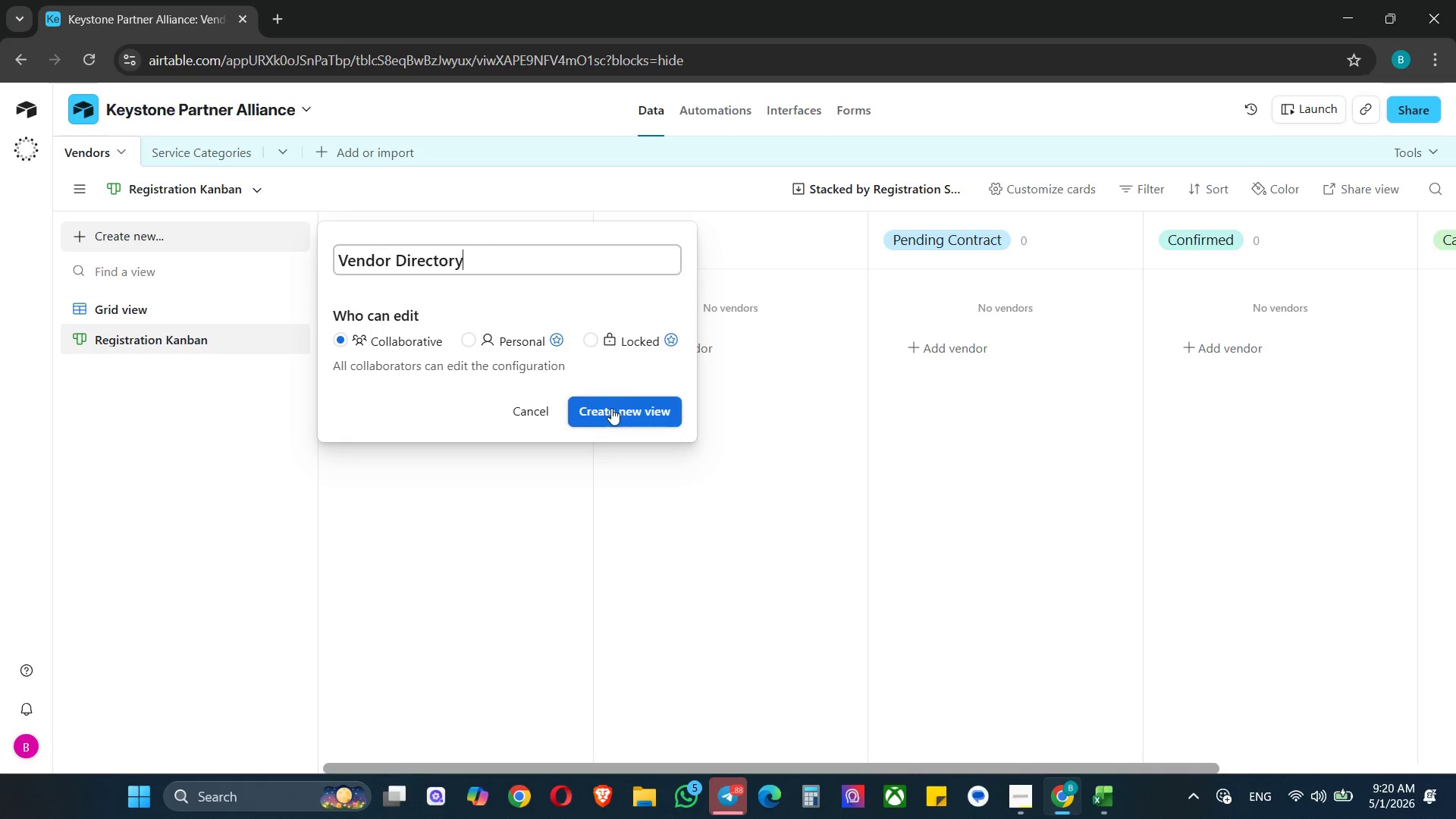 
wait(16.69)
 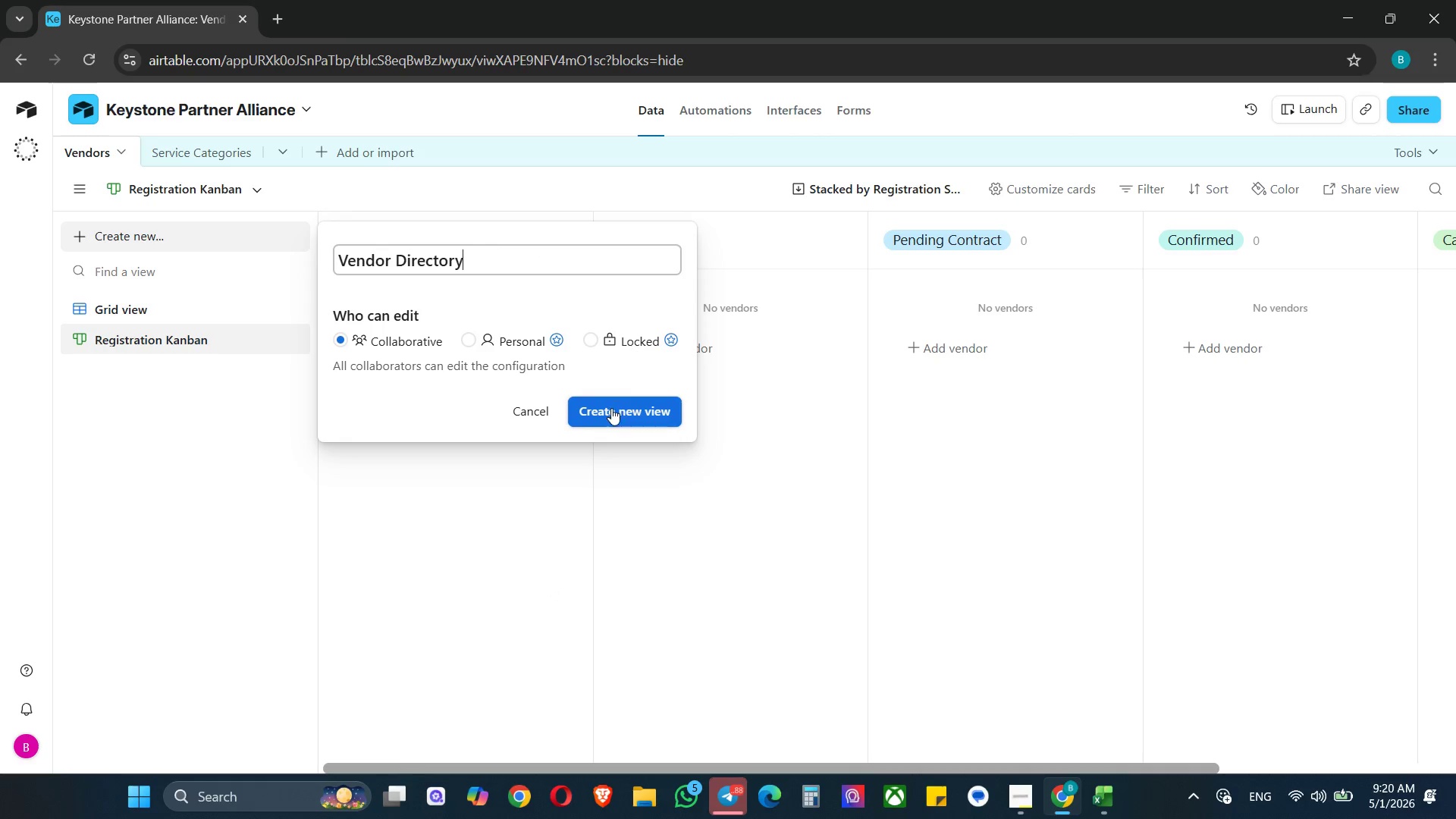 
left_click([610, 408])
 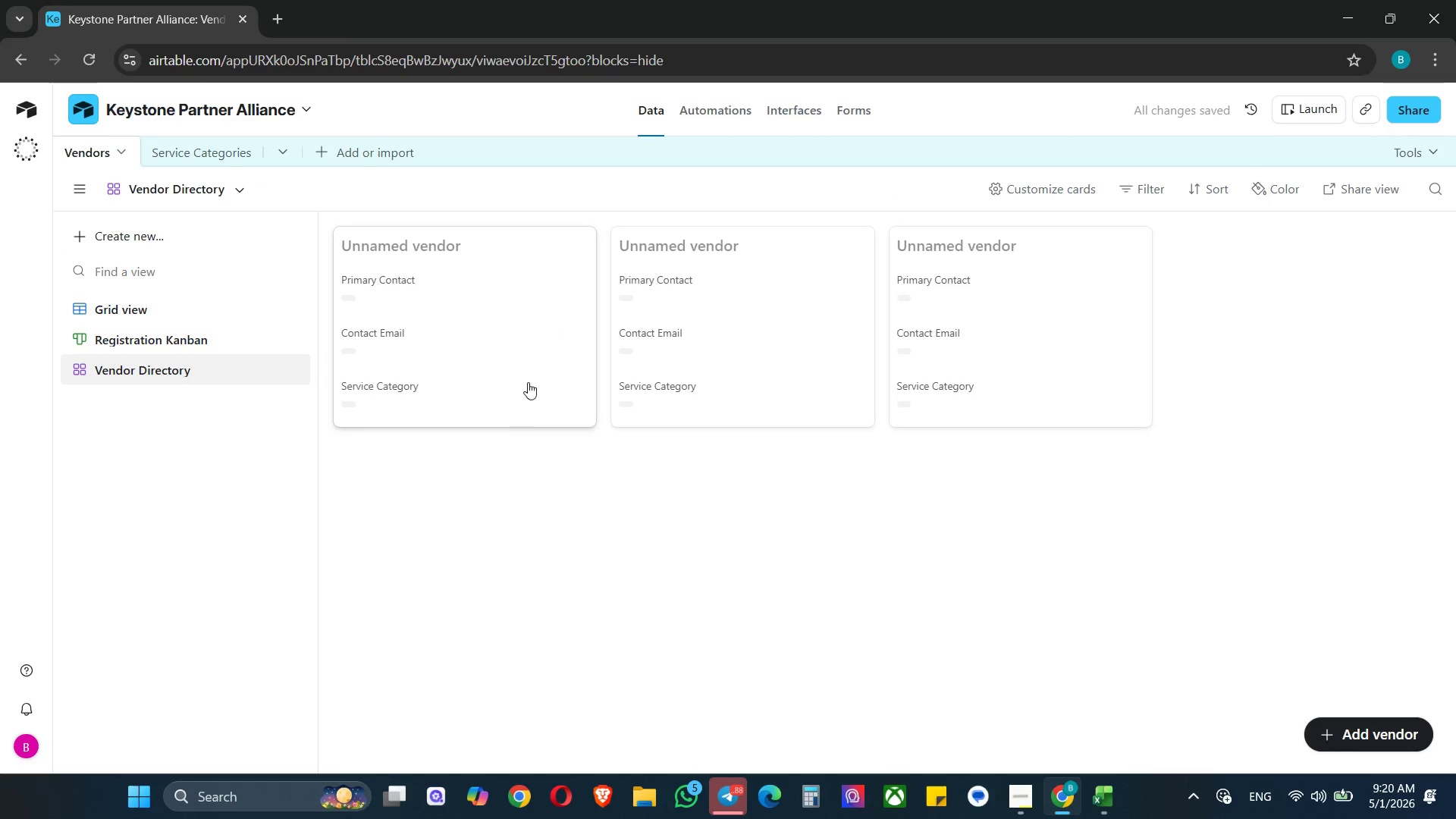 
mouse_move([489, 269])
 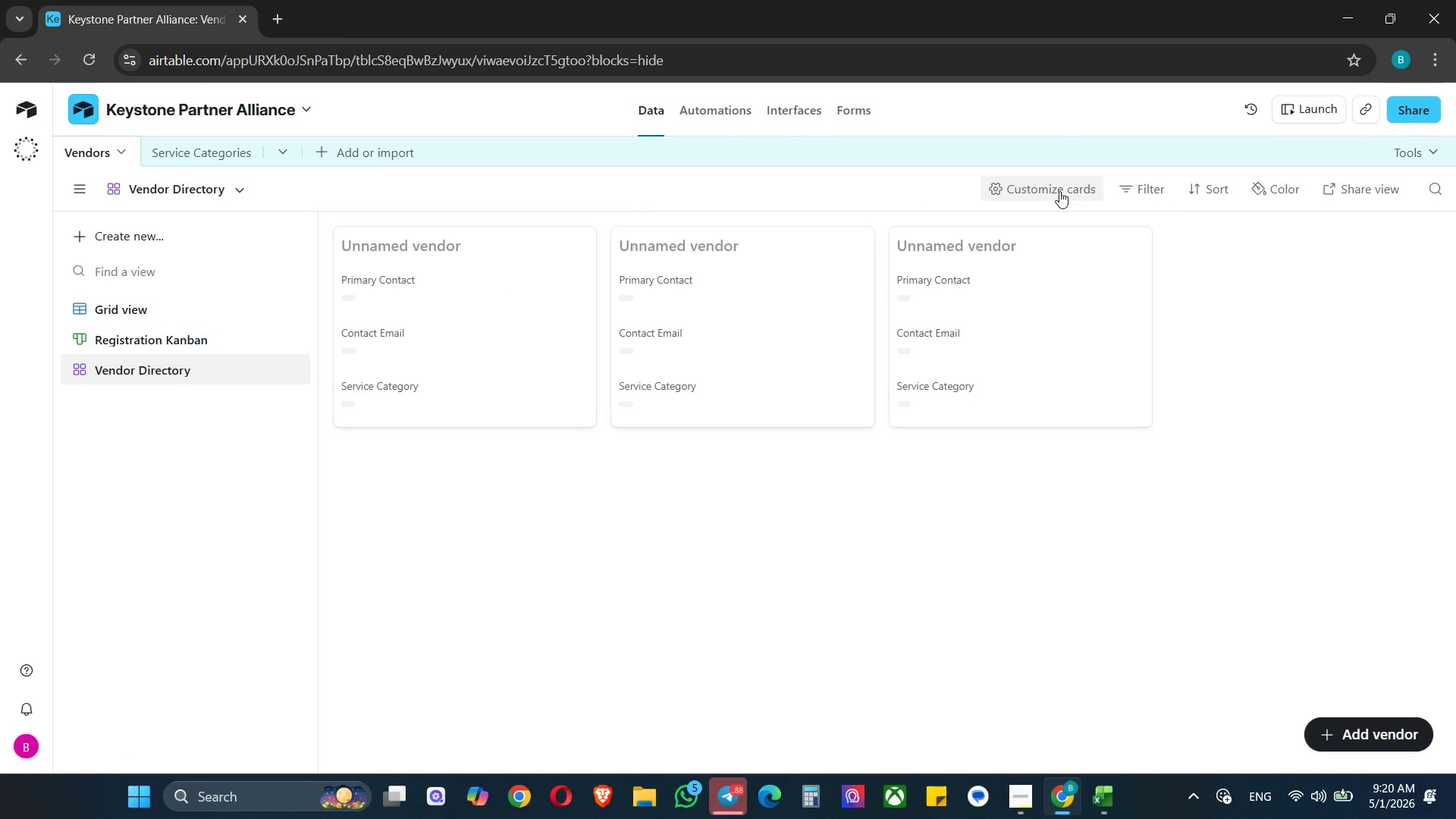 
left_click([1054, 189])
 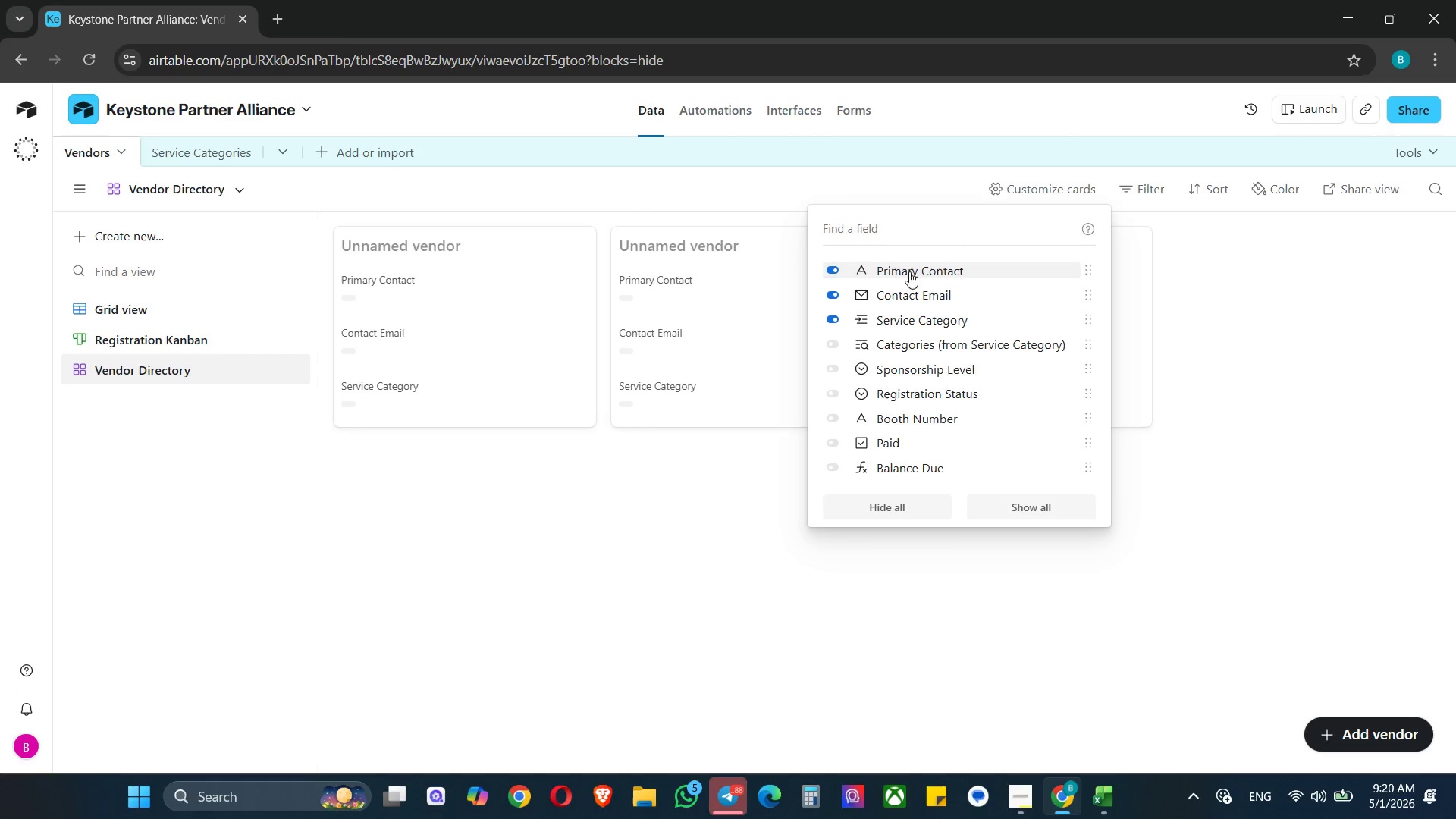 
scroll: coordinate [906, 345], scroll_direction: down, amount: 2.0
 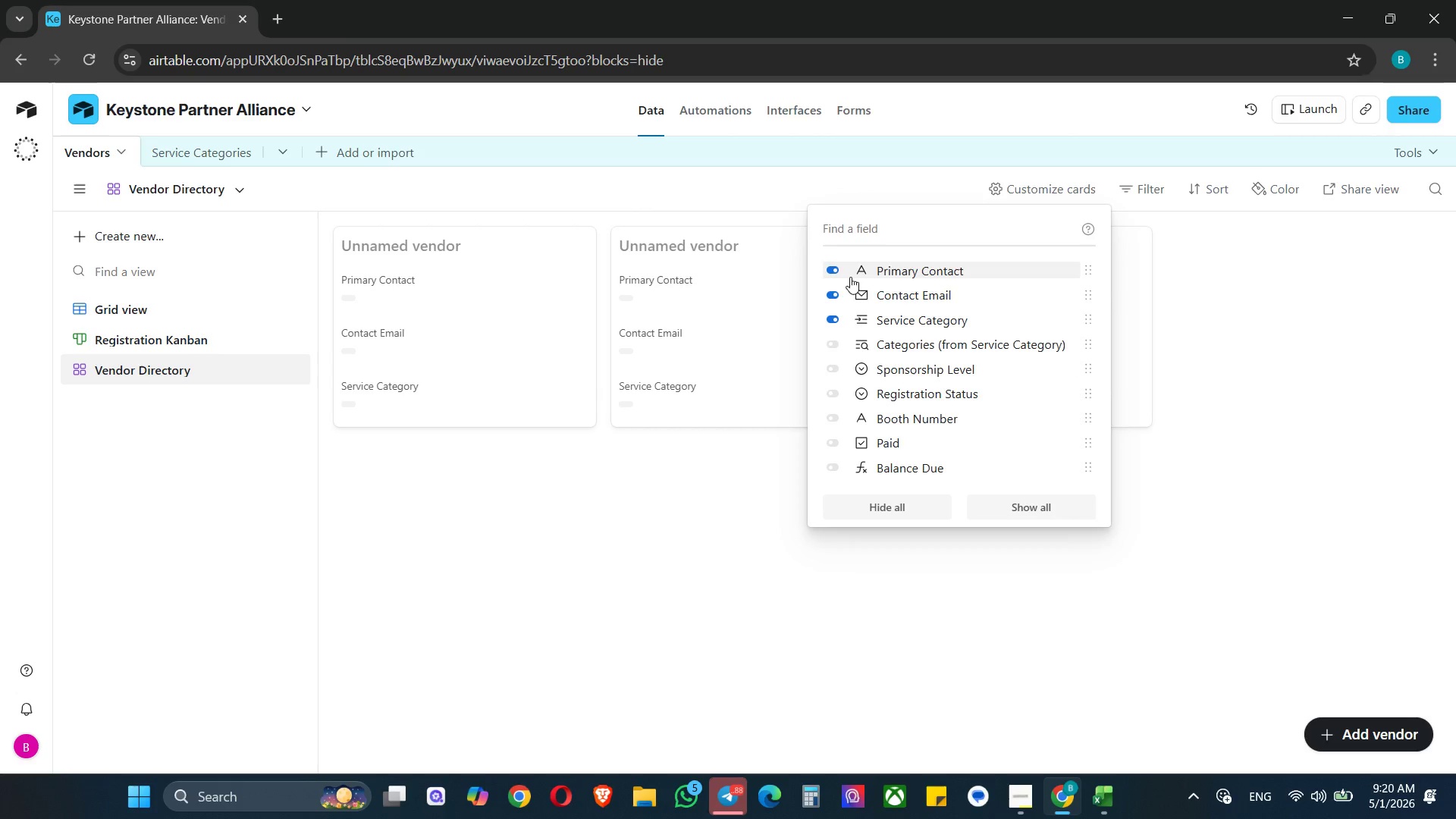 
wait(6.73)
 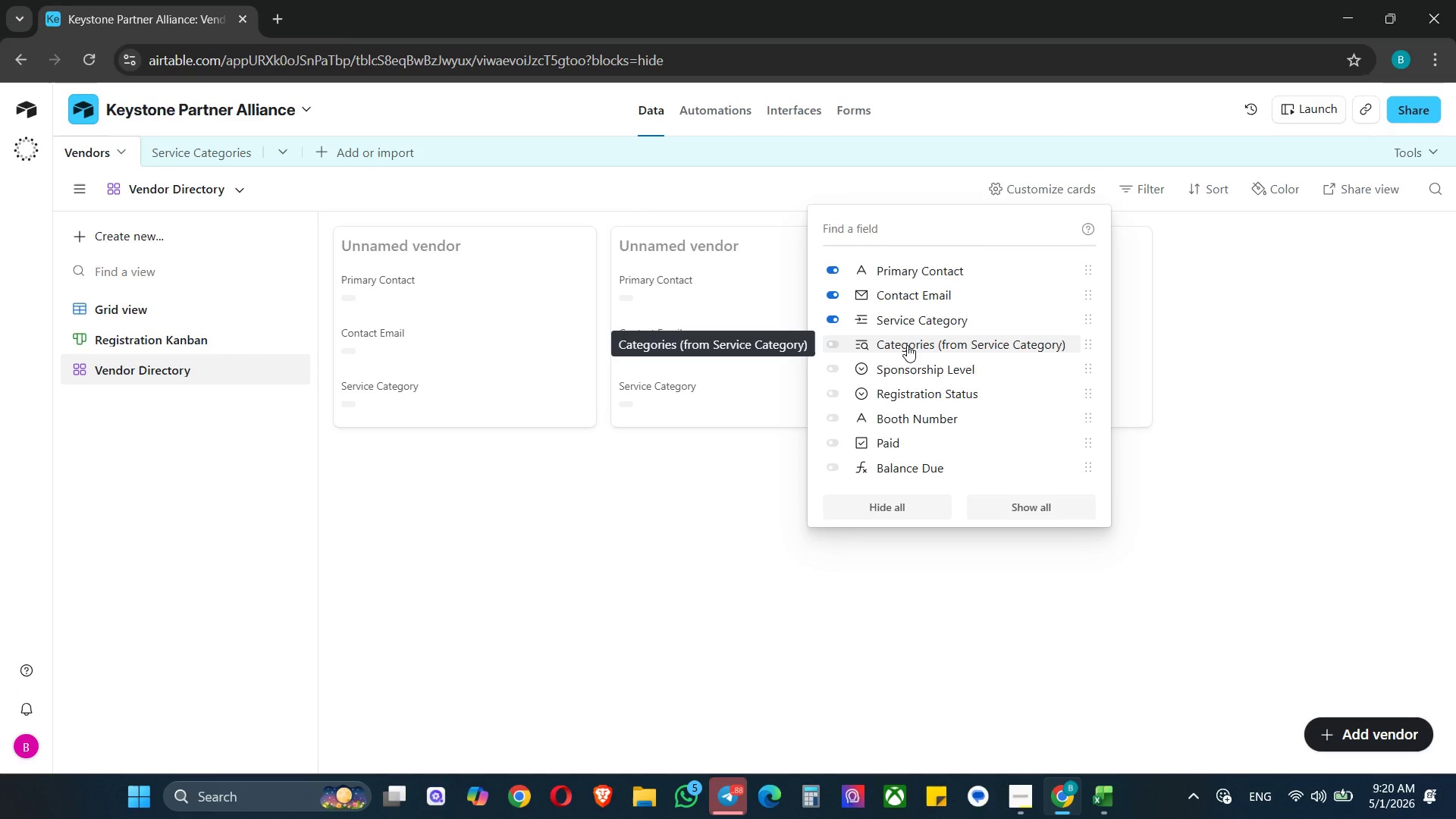 
left_click([971, 581])
 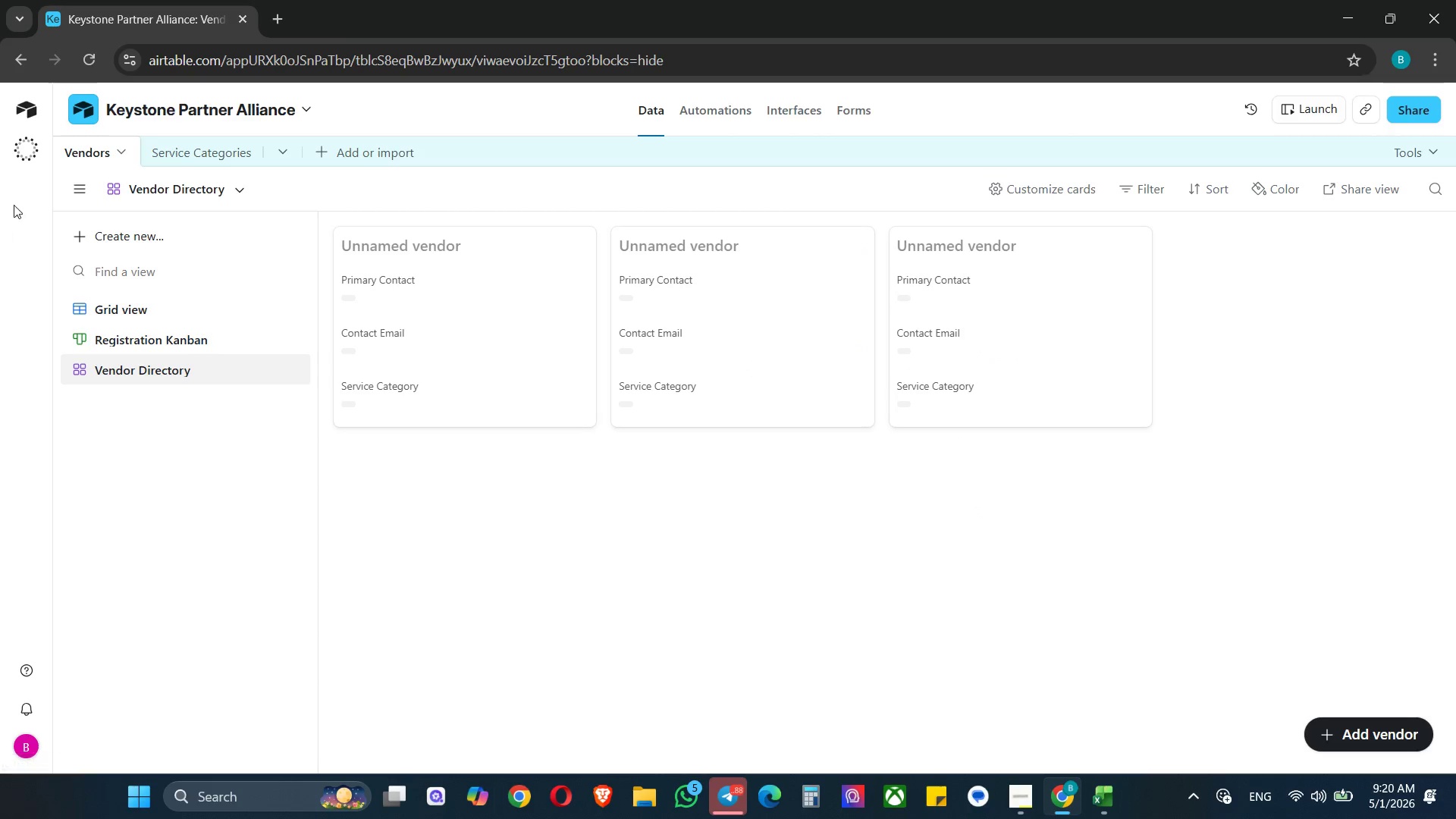 
wait(6.8)
 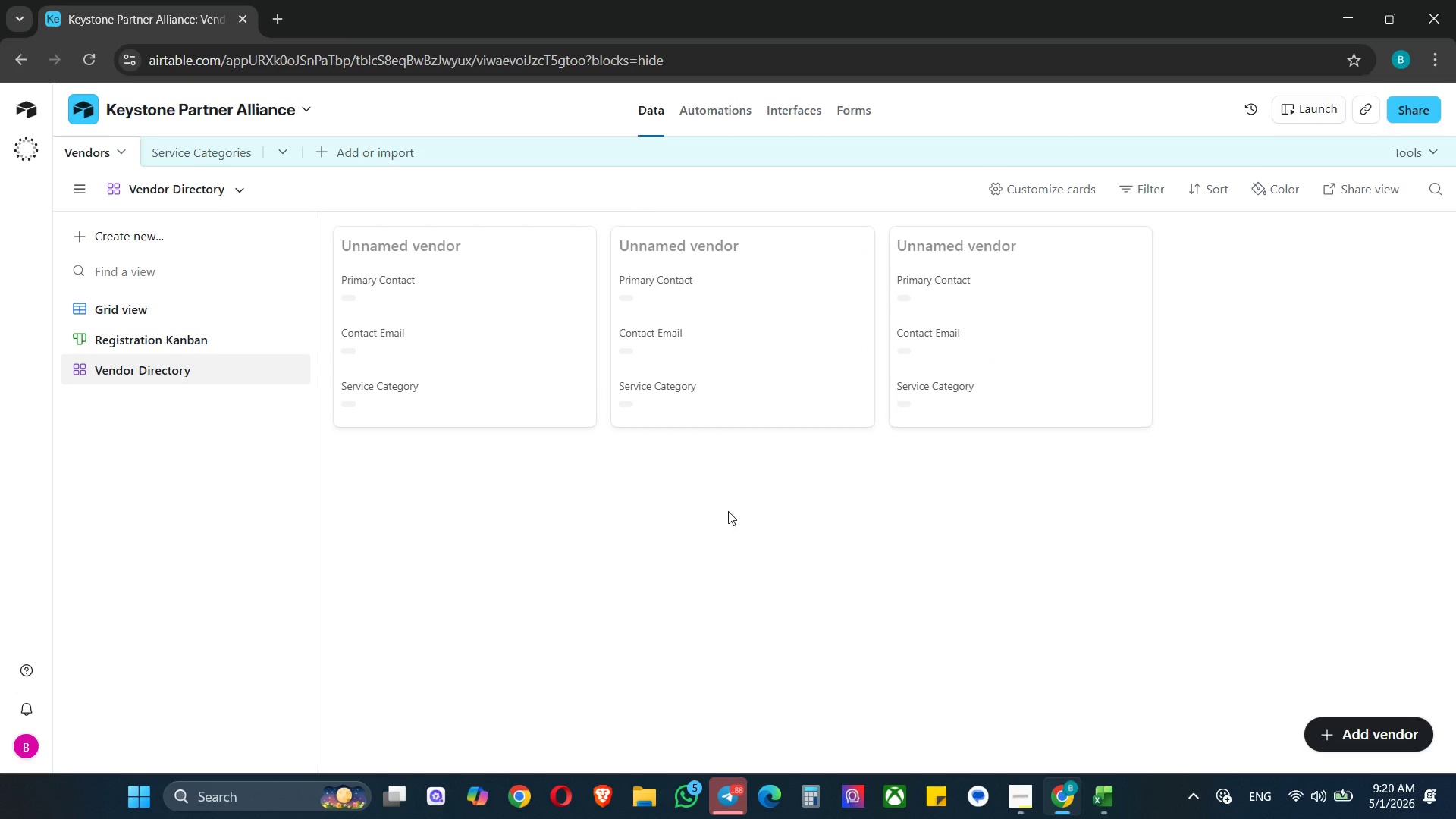 
left_click([120, 234])
 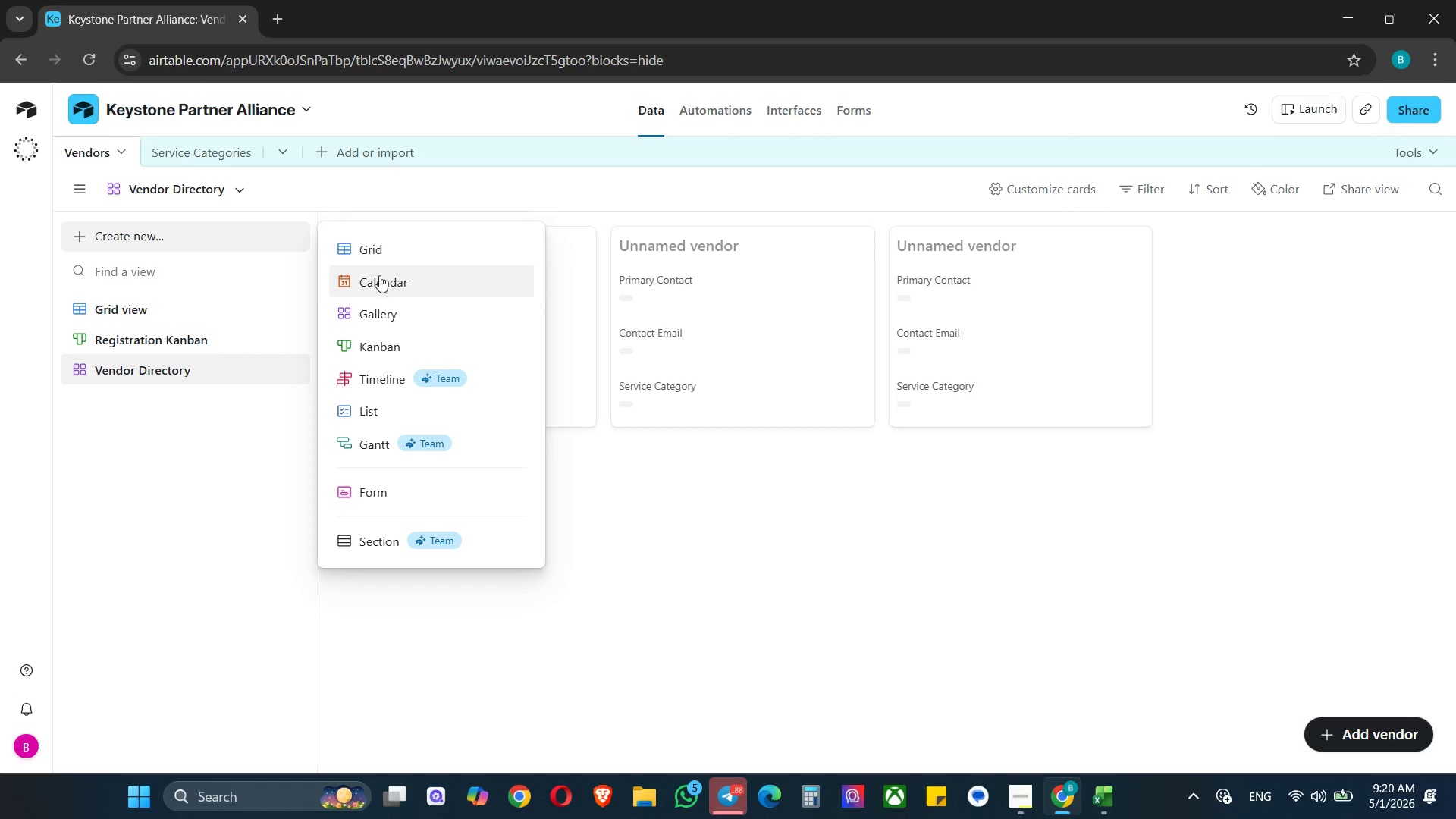 
left_click([360, 246])
 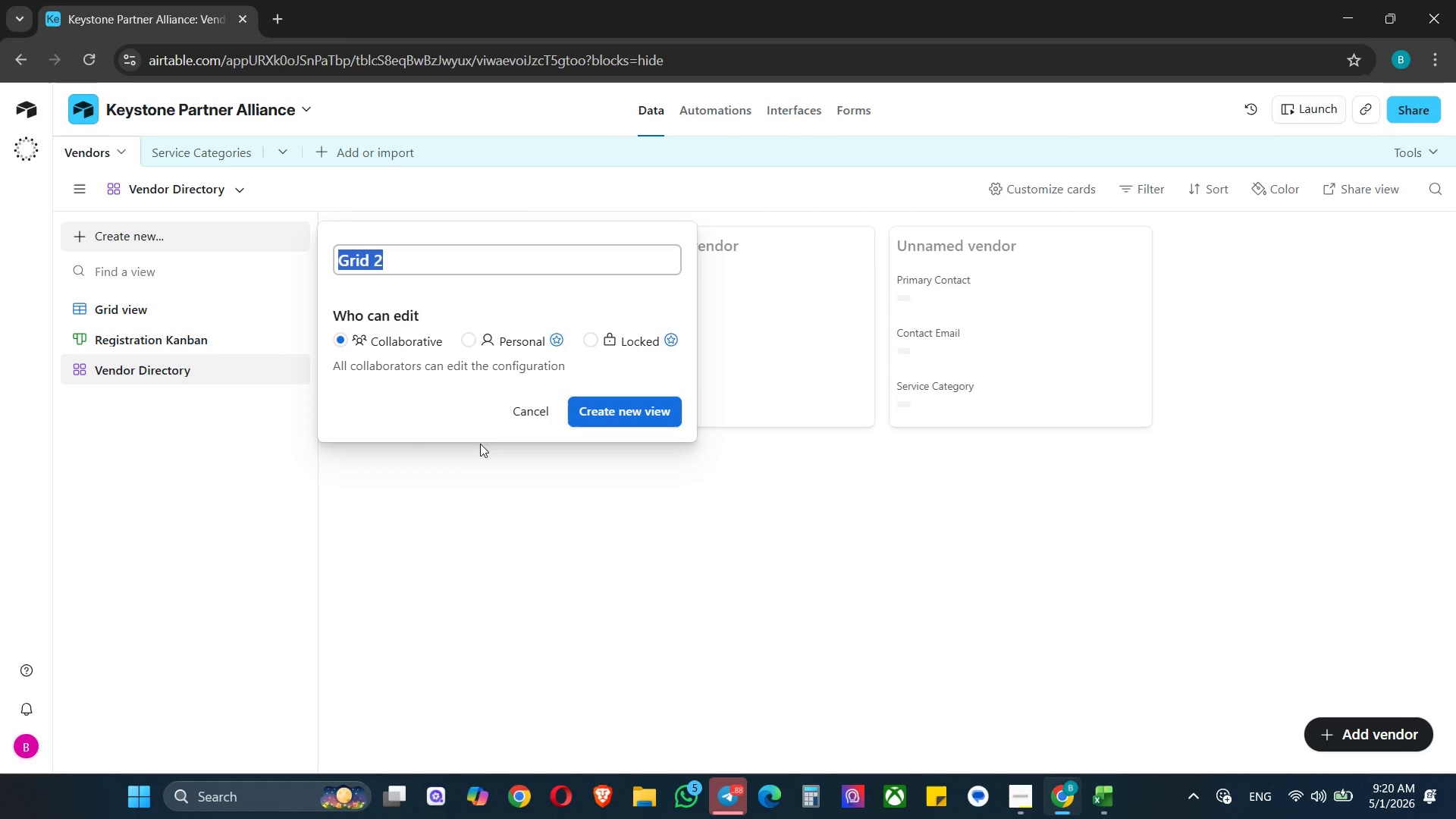 
wait(7.16)
 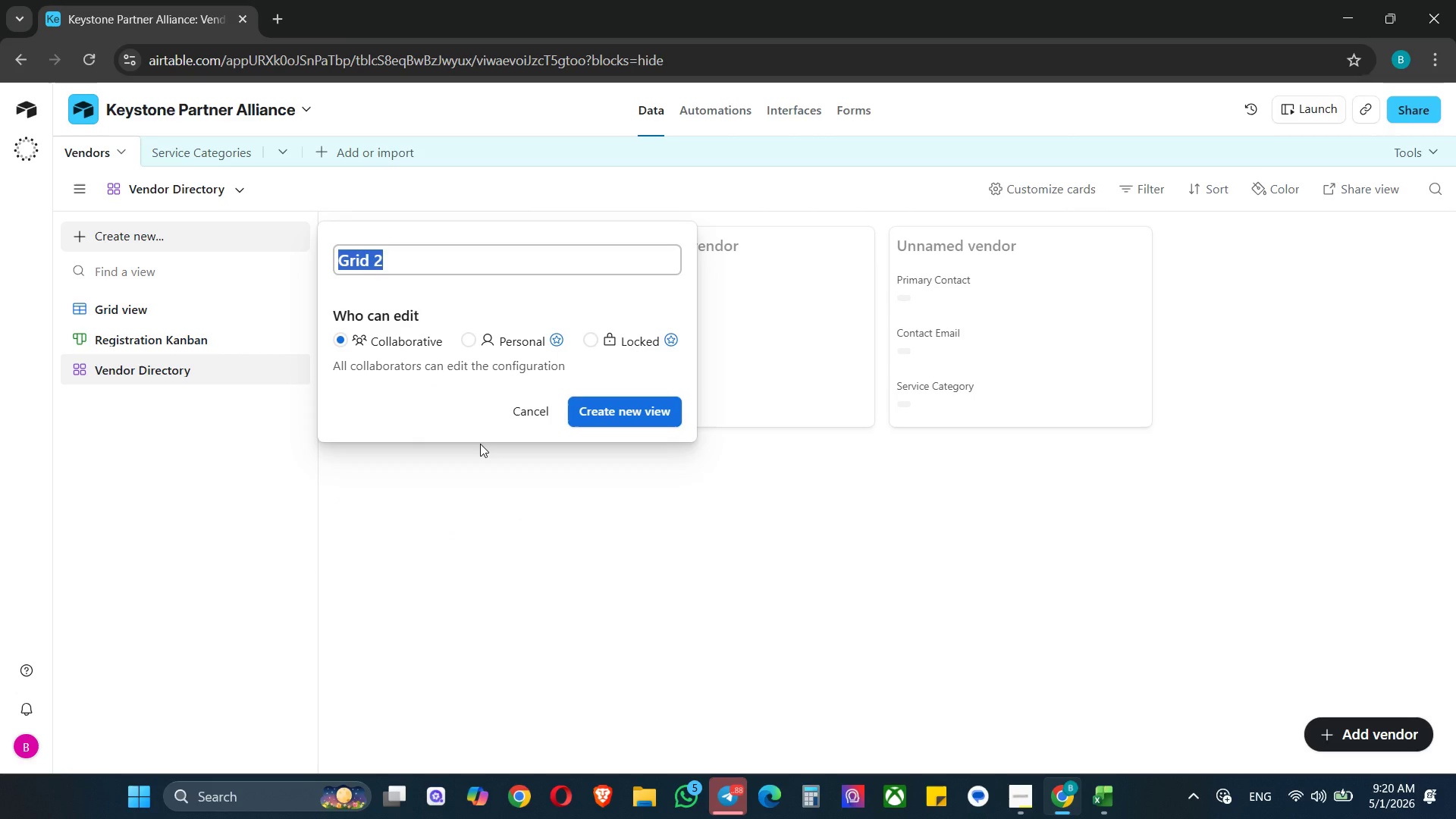 
type(Unpaod)
key(Backspace)
key(Backspace)
type(id Platinum and Gold)
 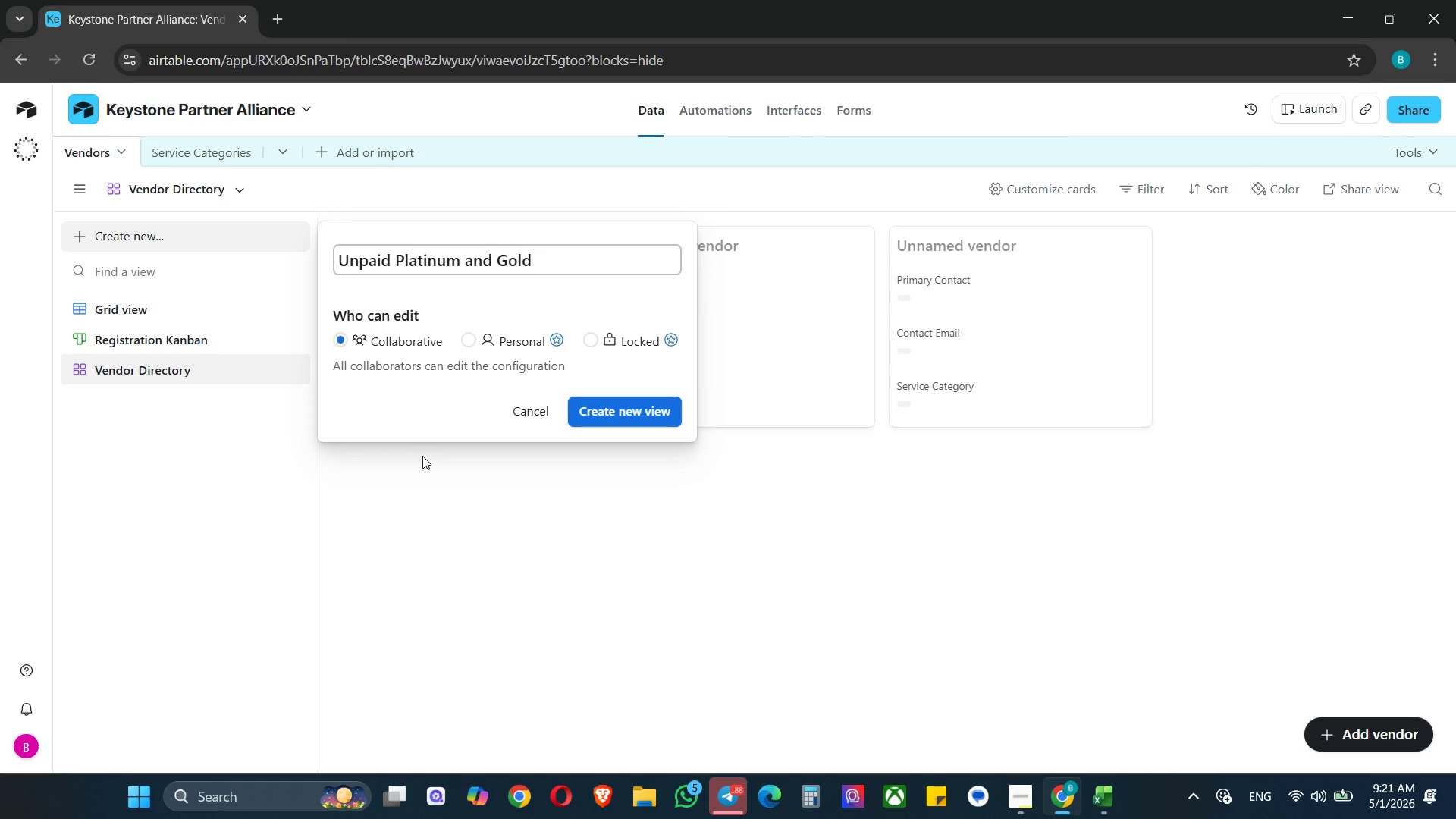 
wait(5.88)
 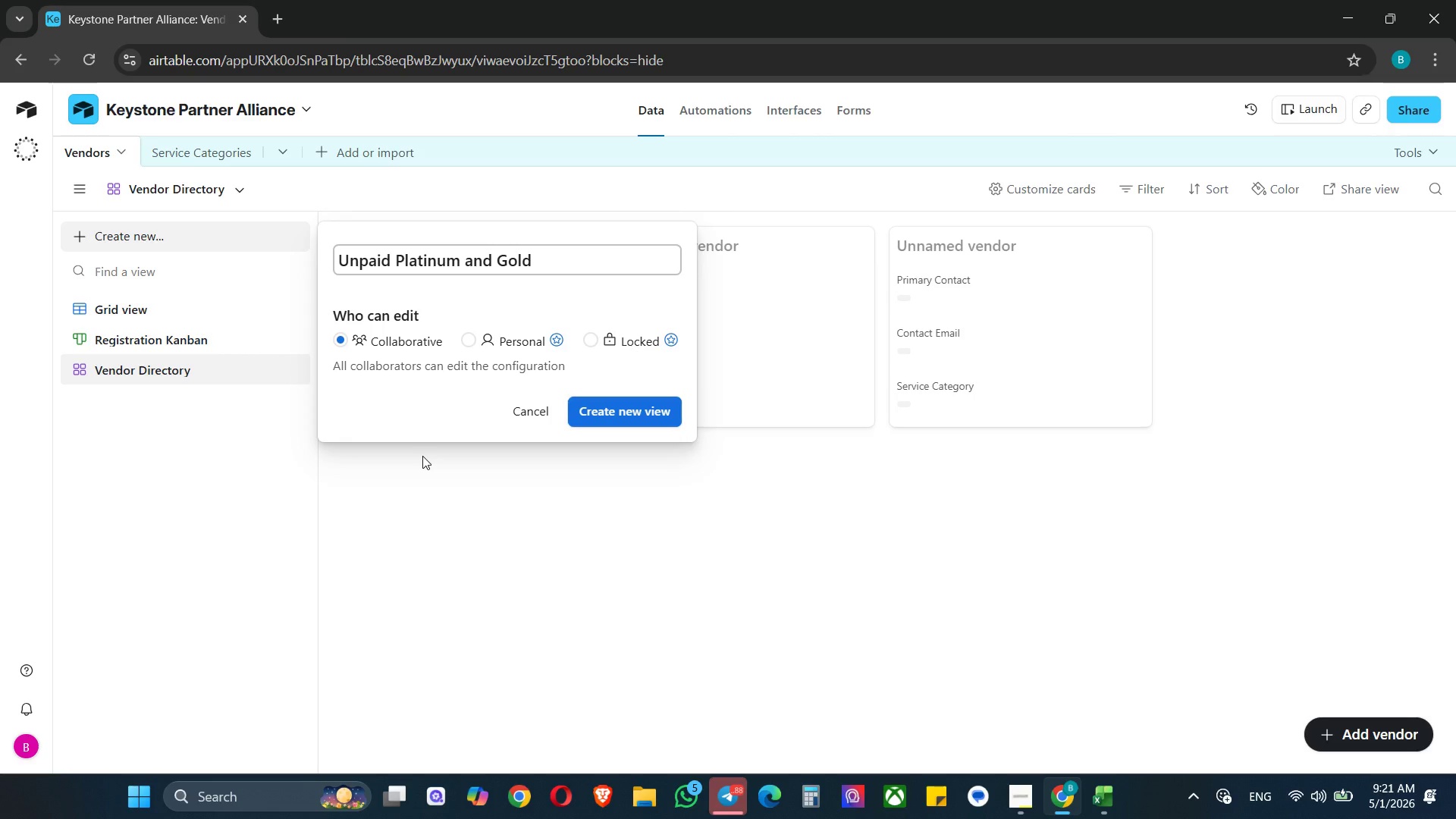 
left_click([636, 415])
 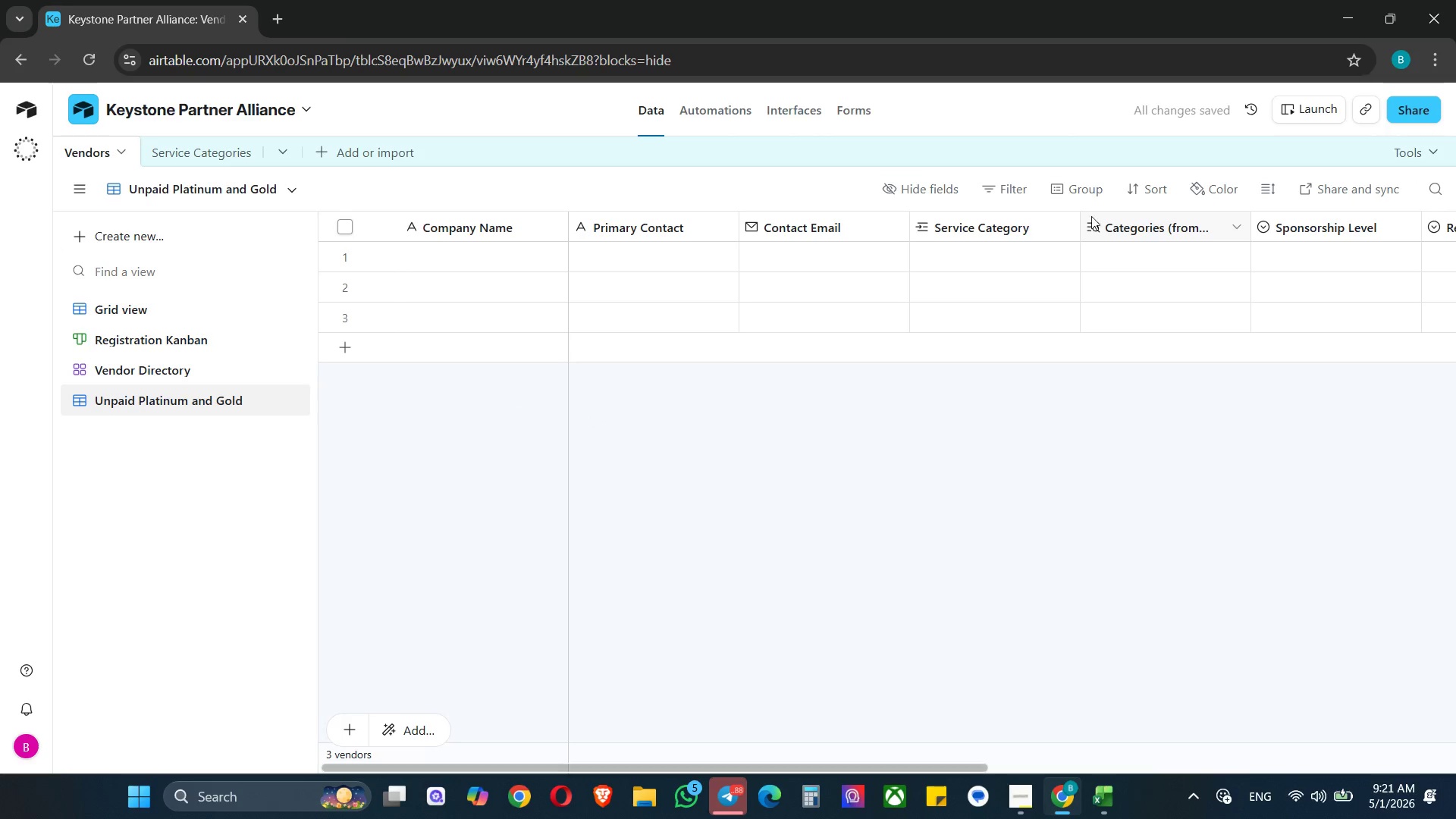 
left_click([1009, 188])
 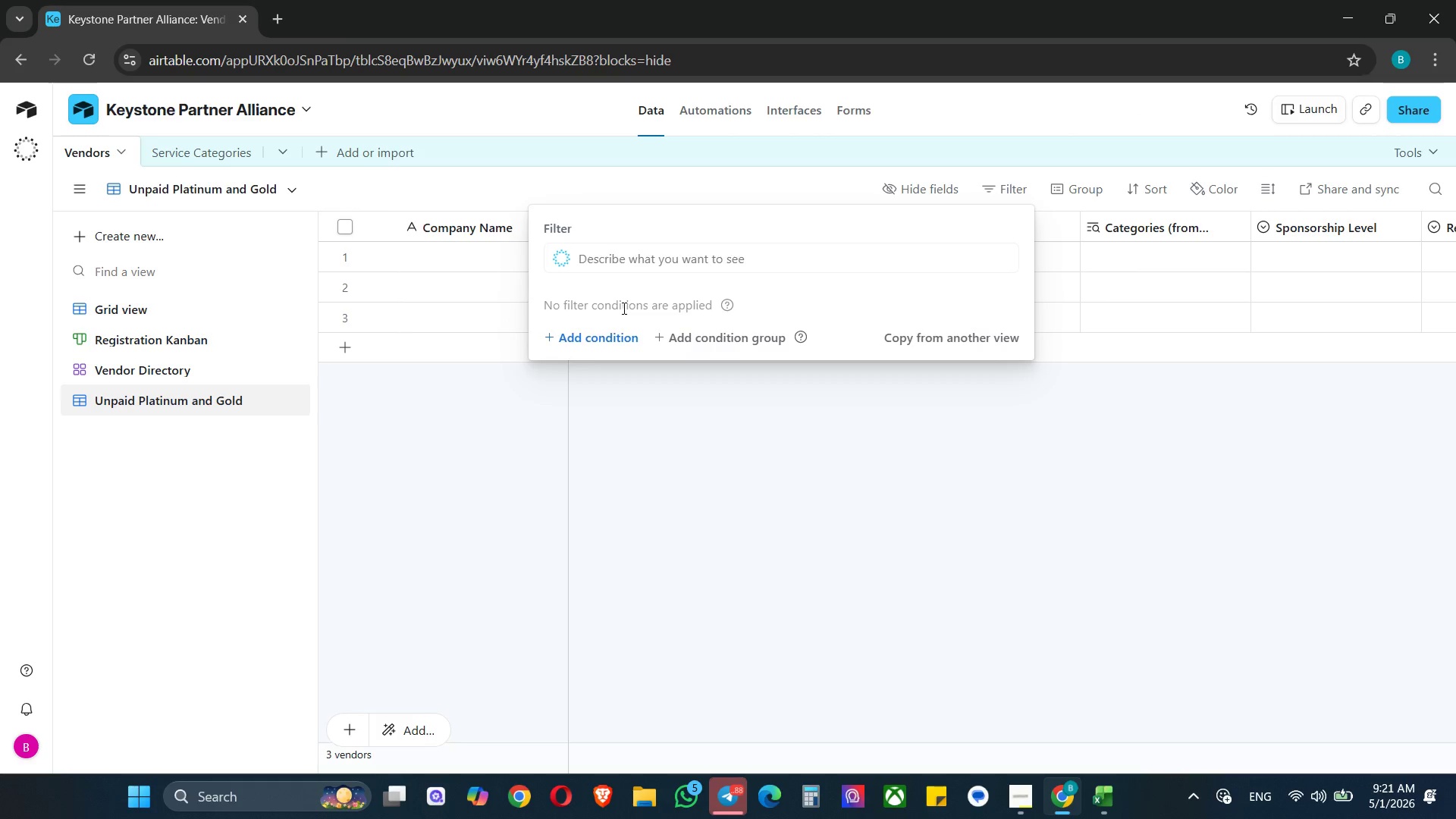 
left_click([610, 338])
 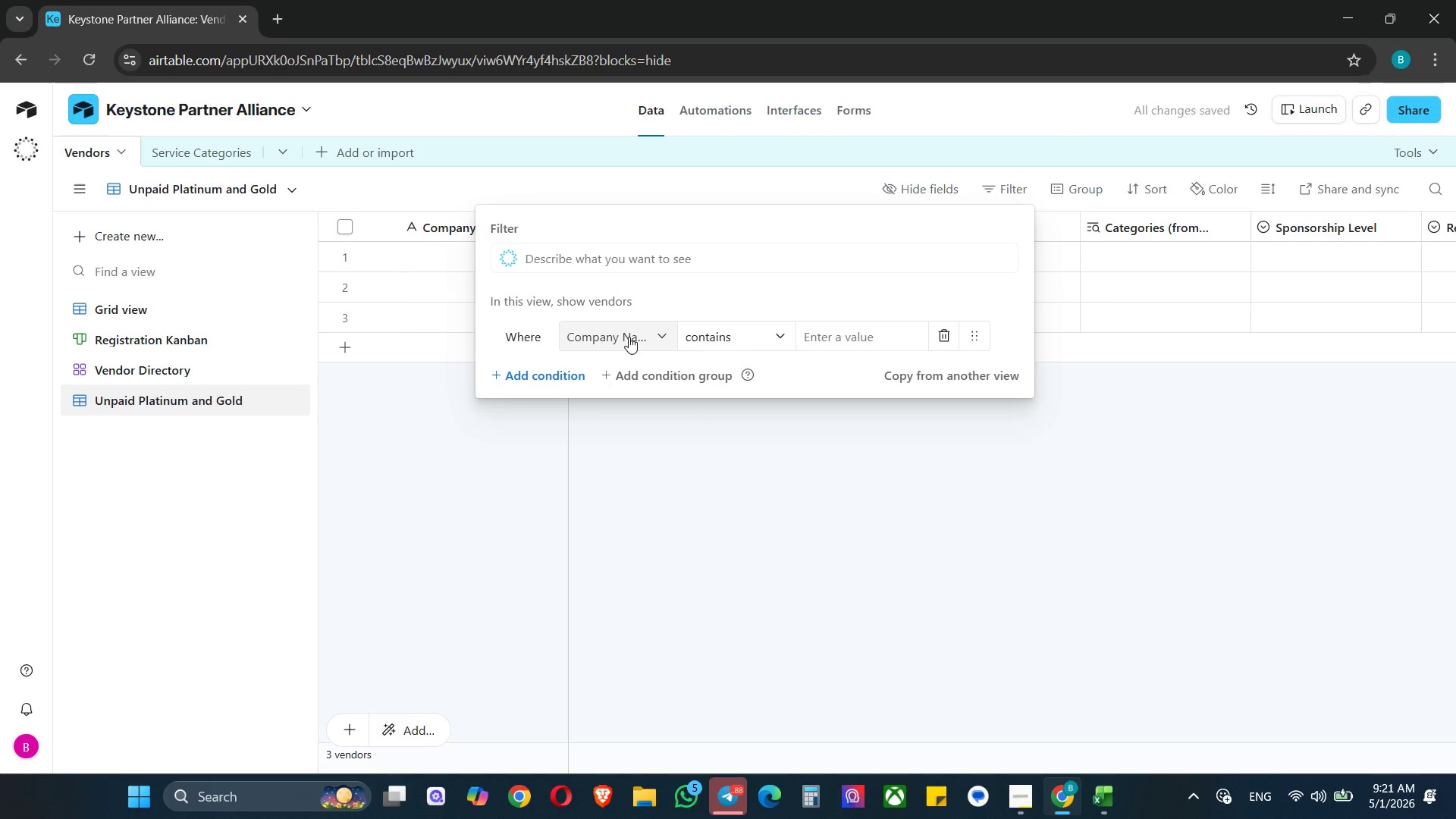 
left_click([629, 337])
 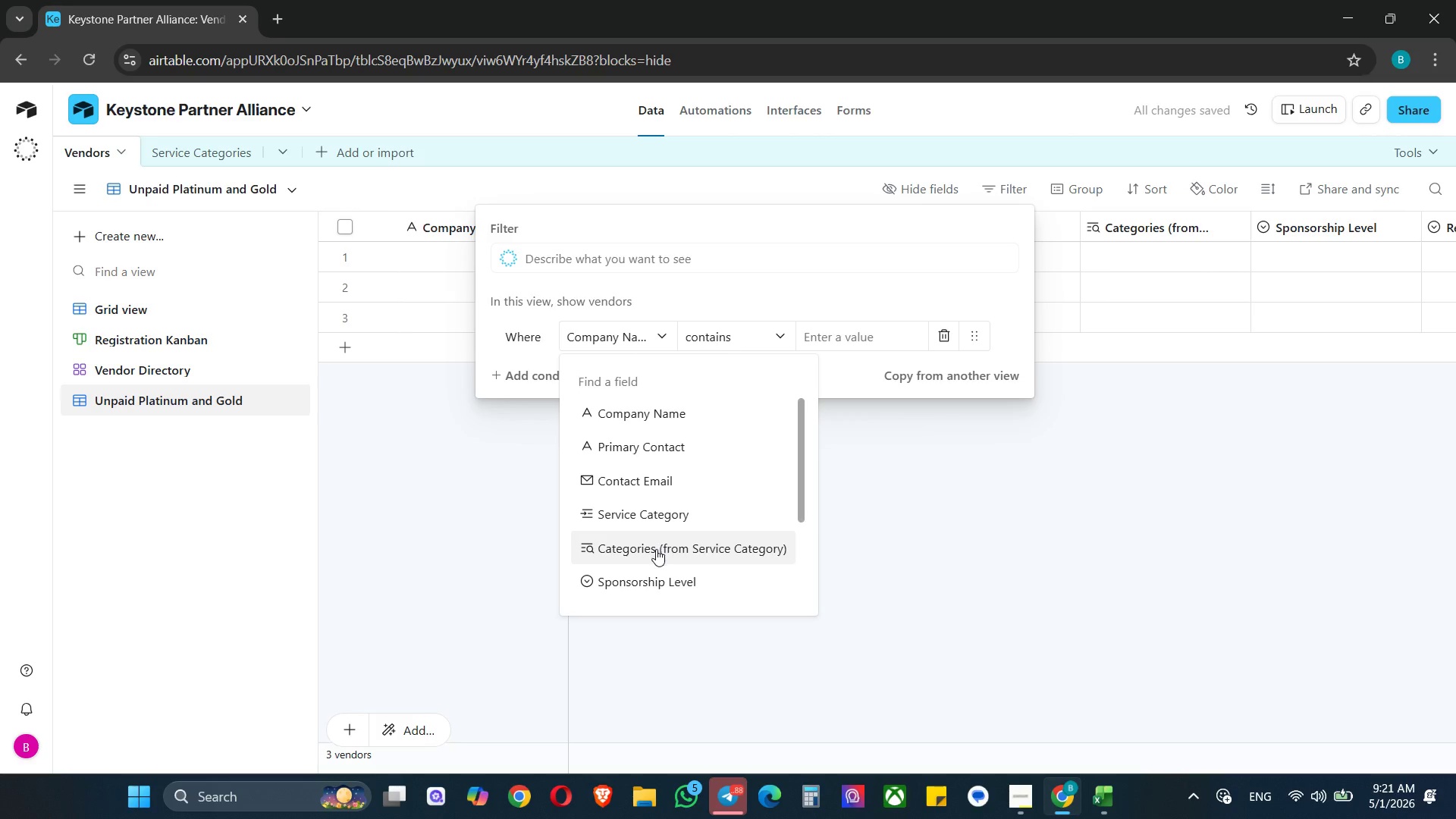 
left_click([645, 577])
 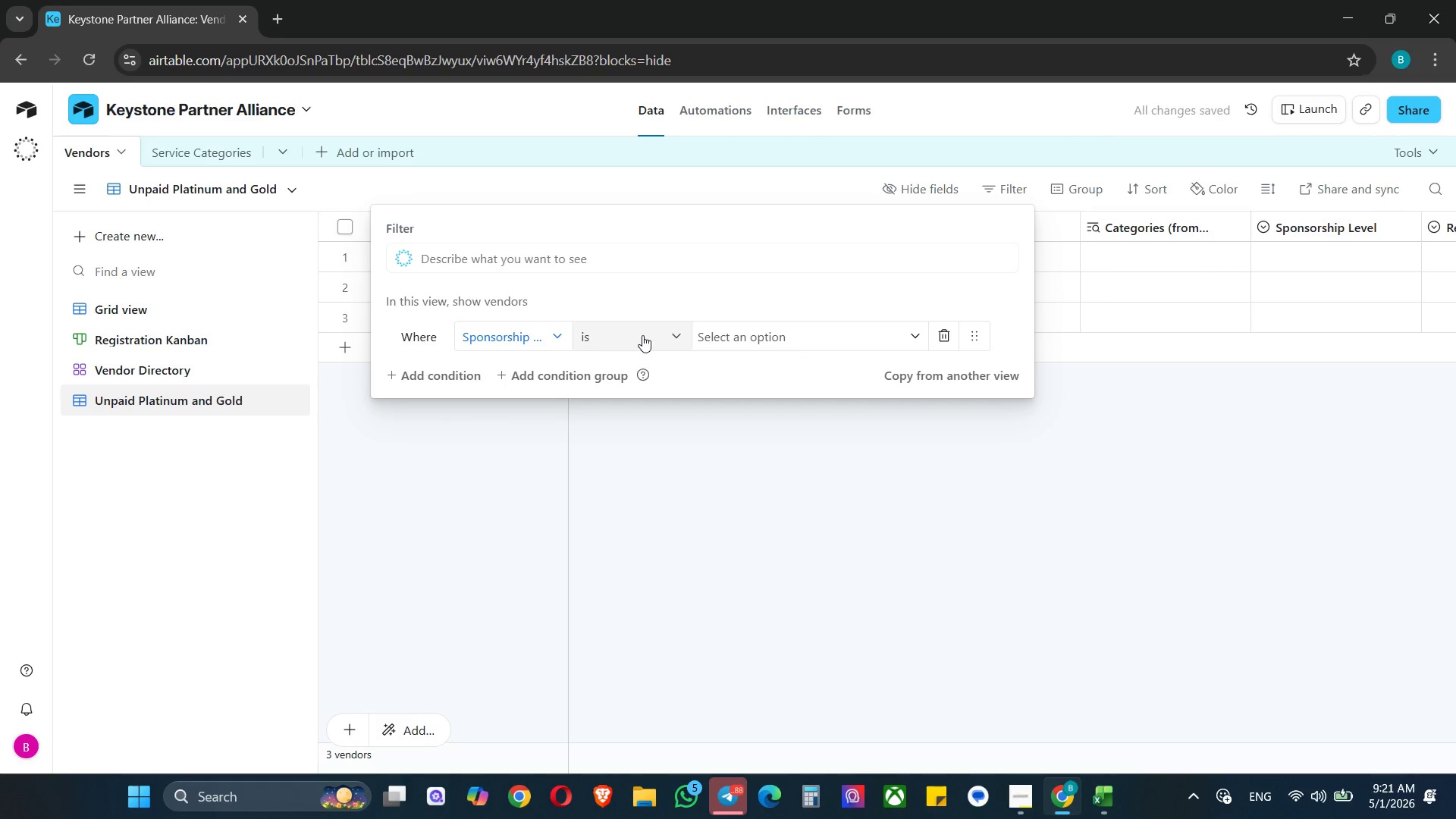 
left_click([651, 335])
 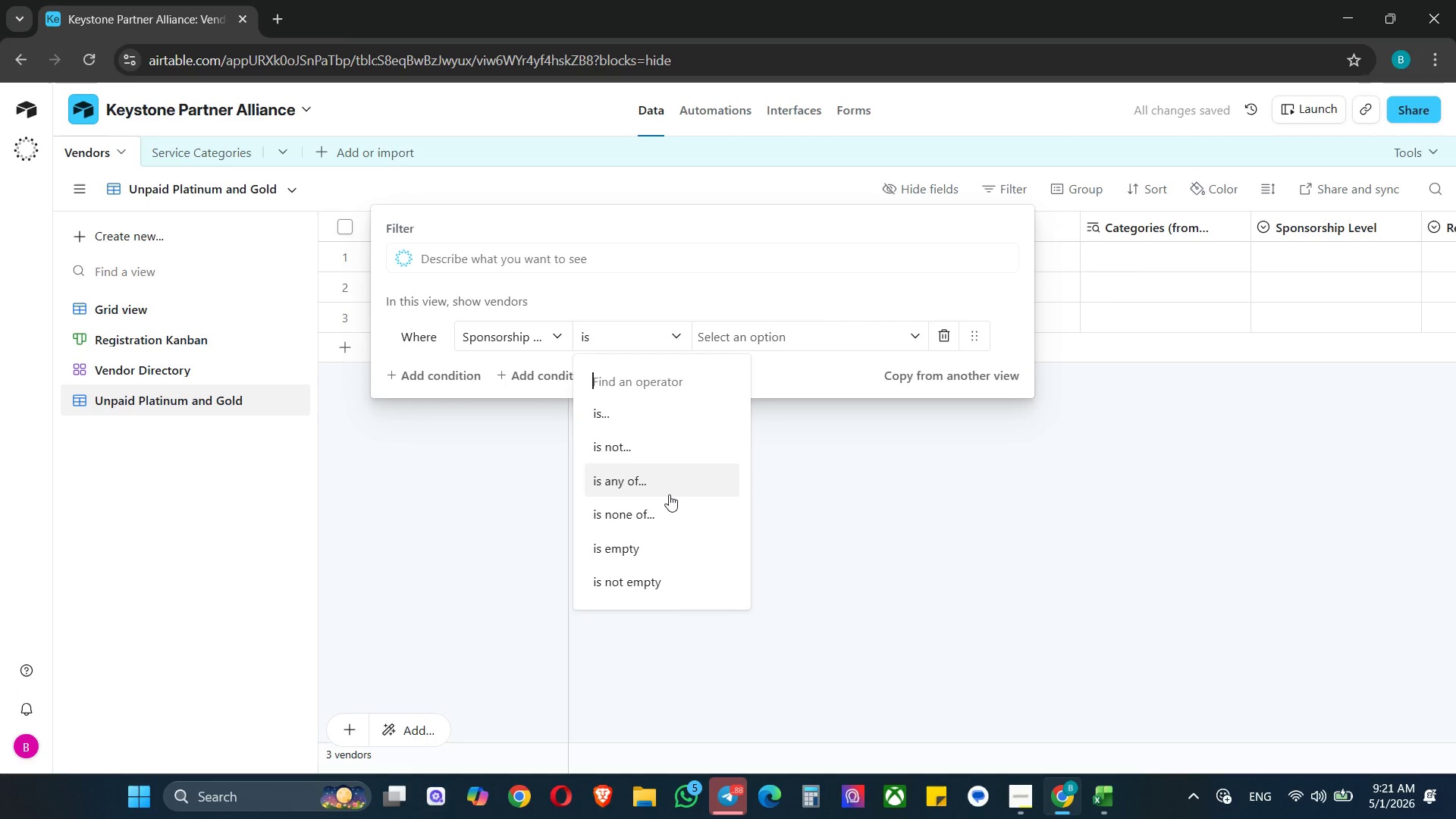 
left_click([630, 476])
 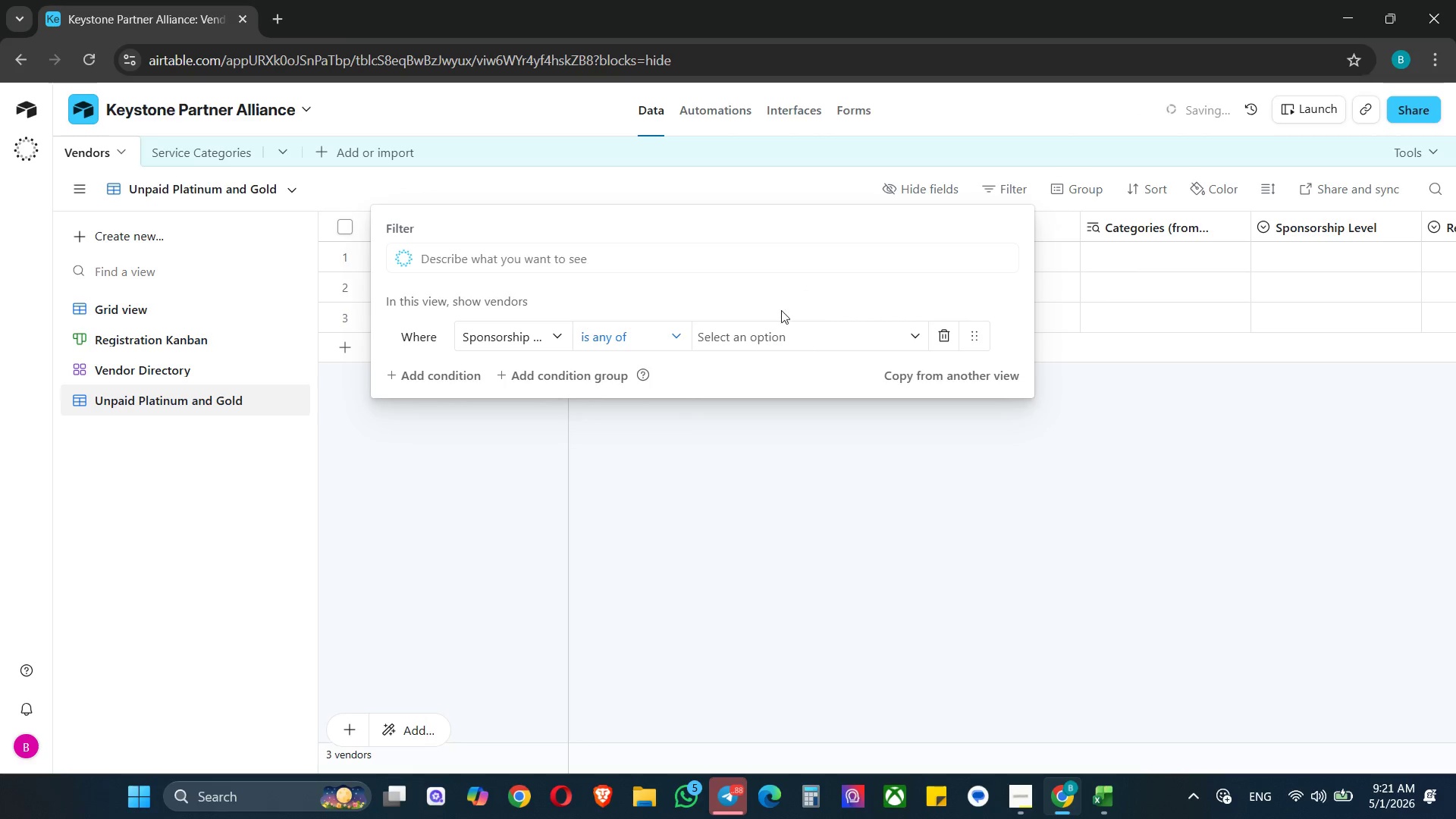 
left_click([792, 334])
 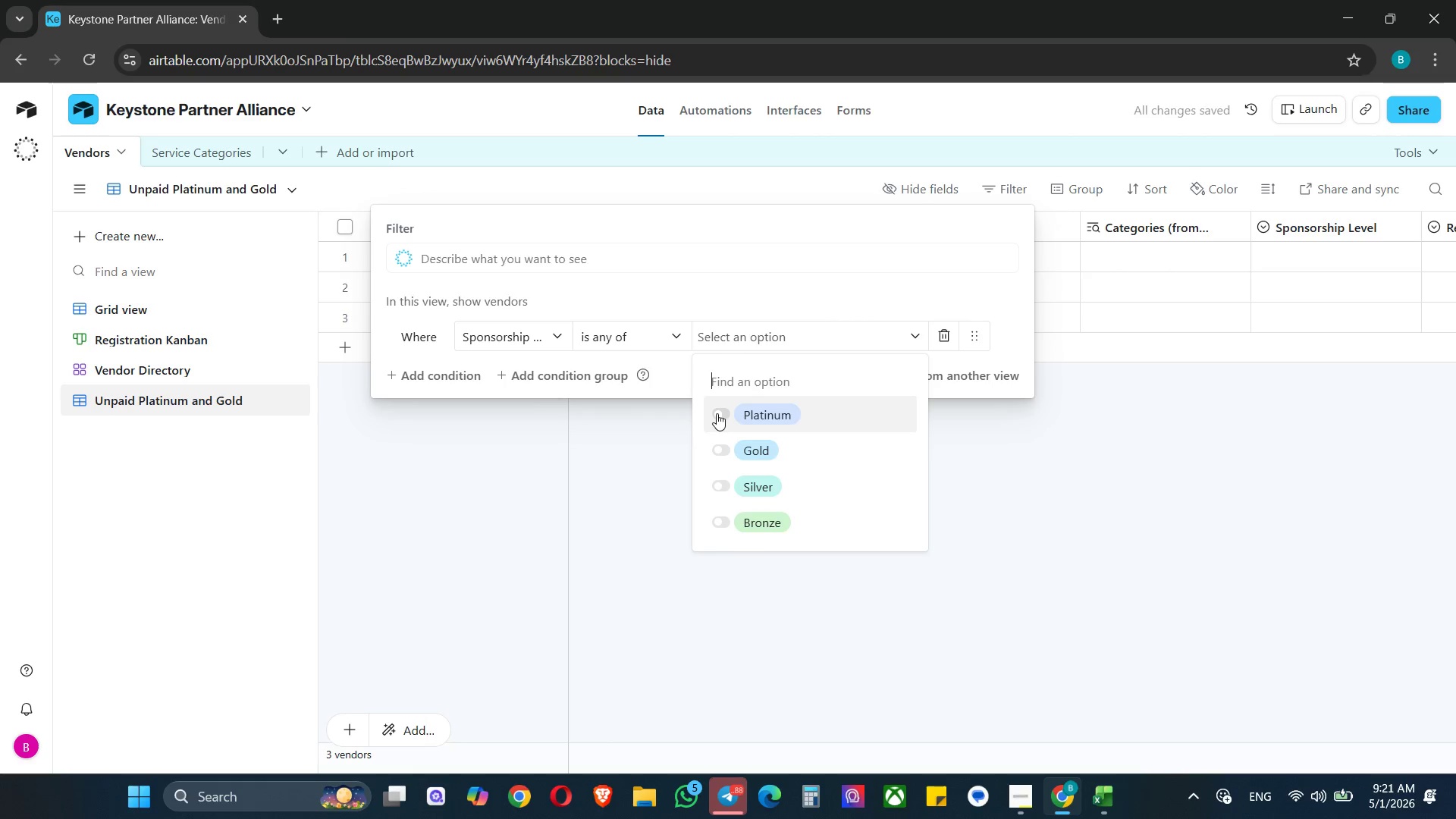 
double_click([722, 448])
 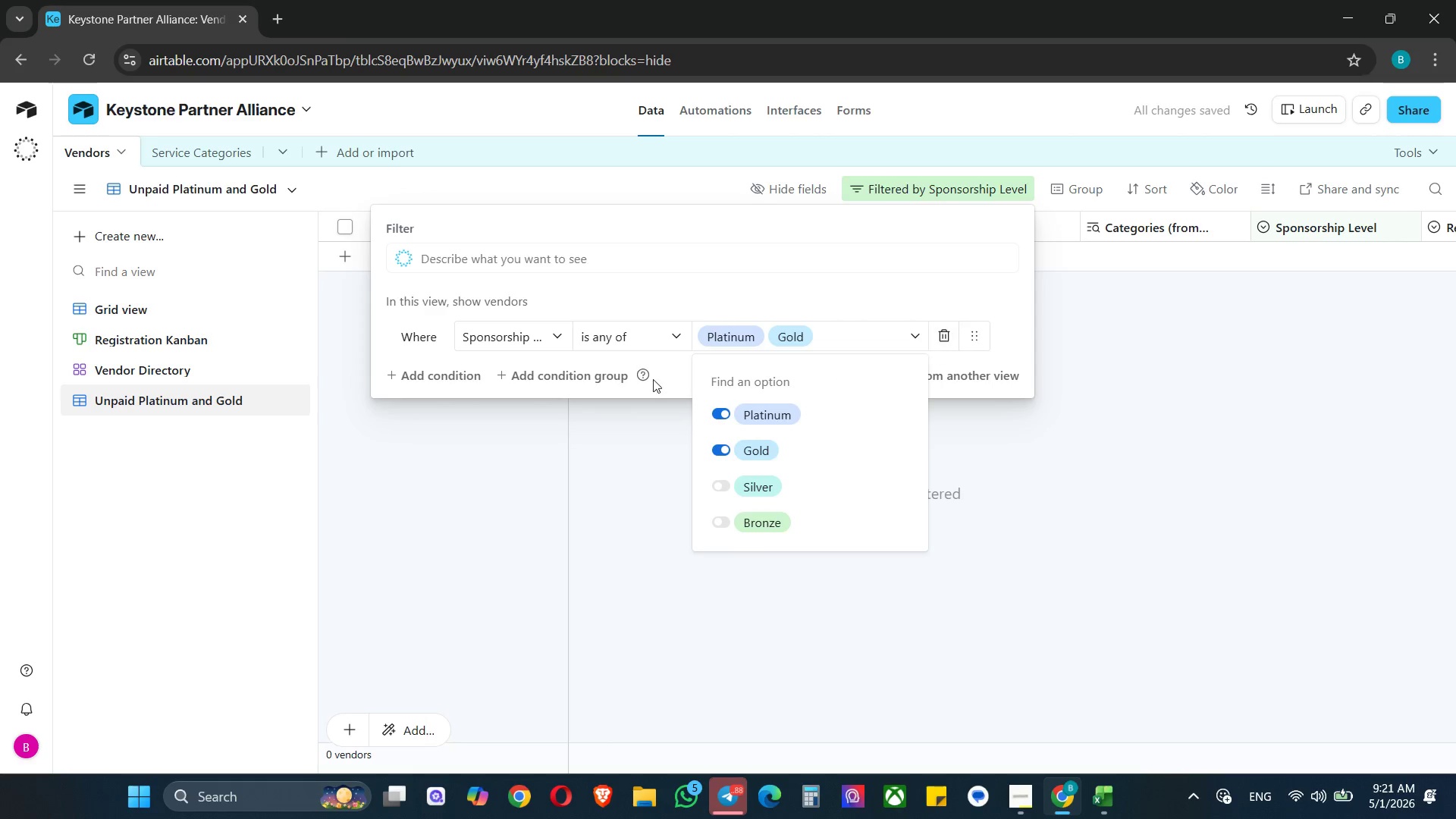 
left_click([433, 380])
 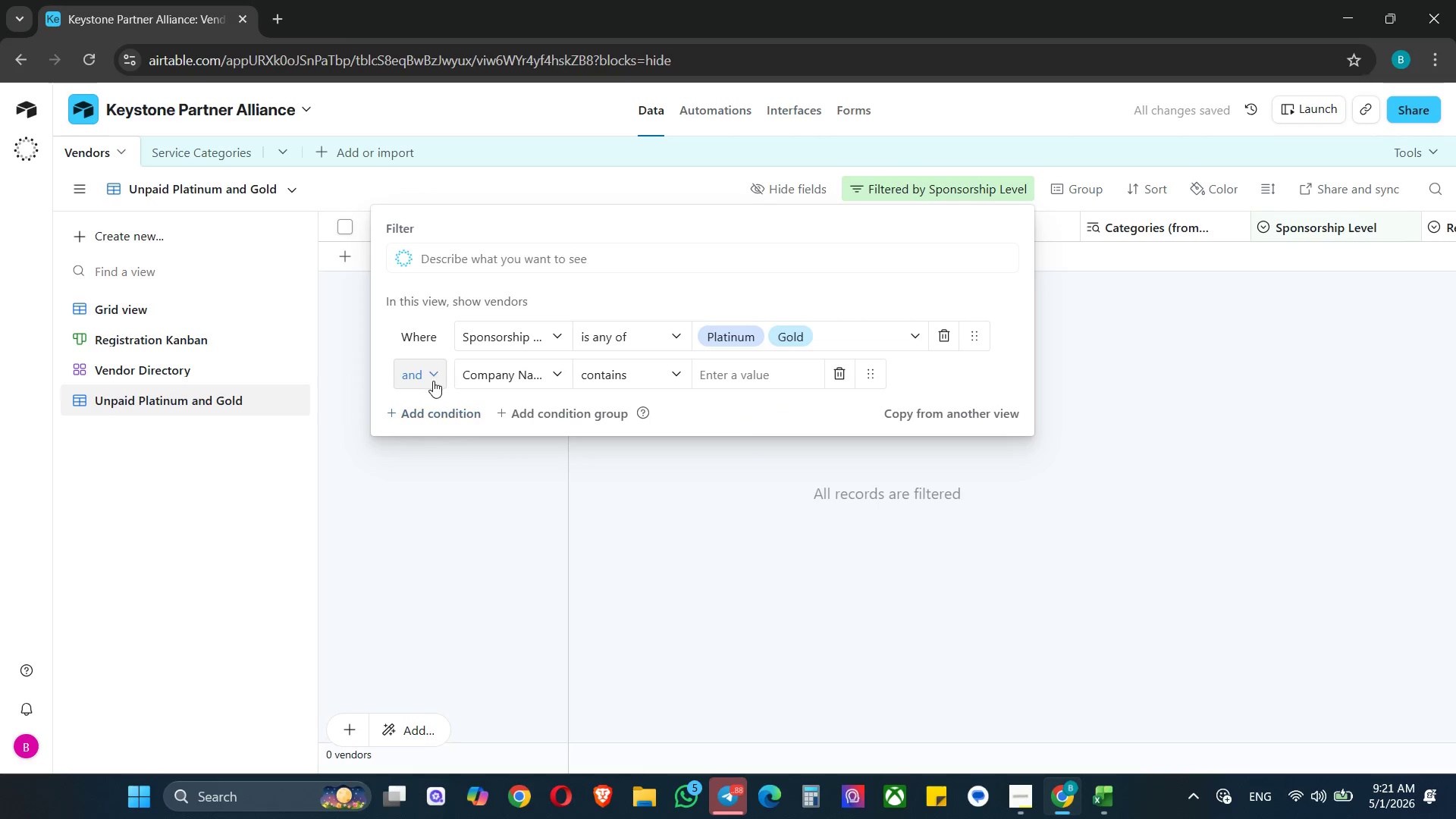 
double_click([433, 381])
 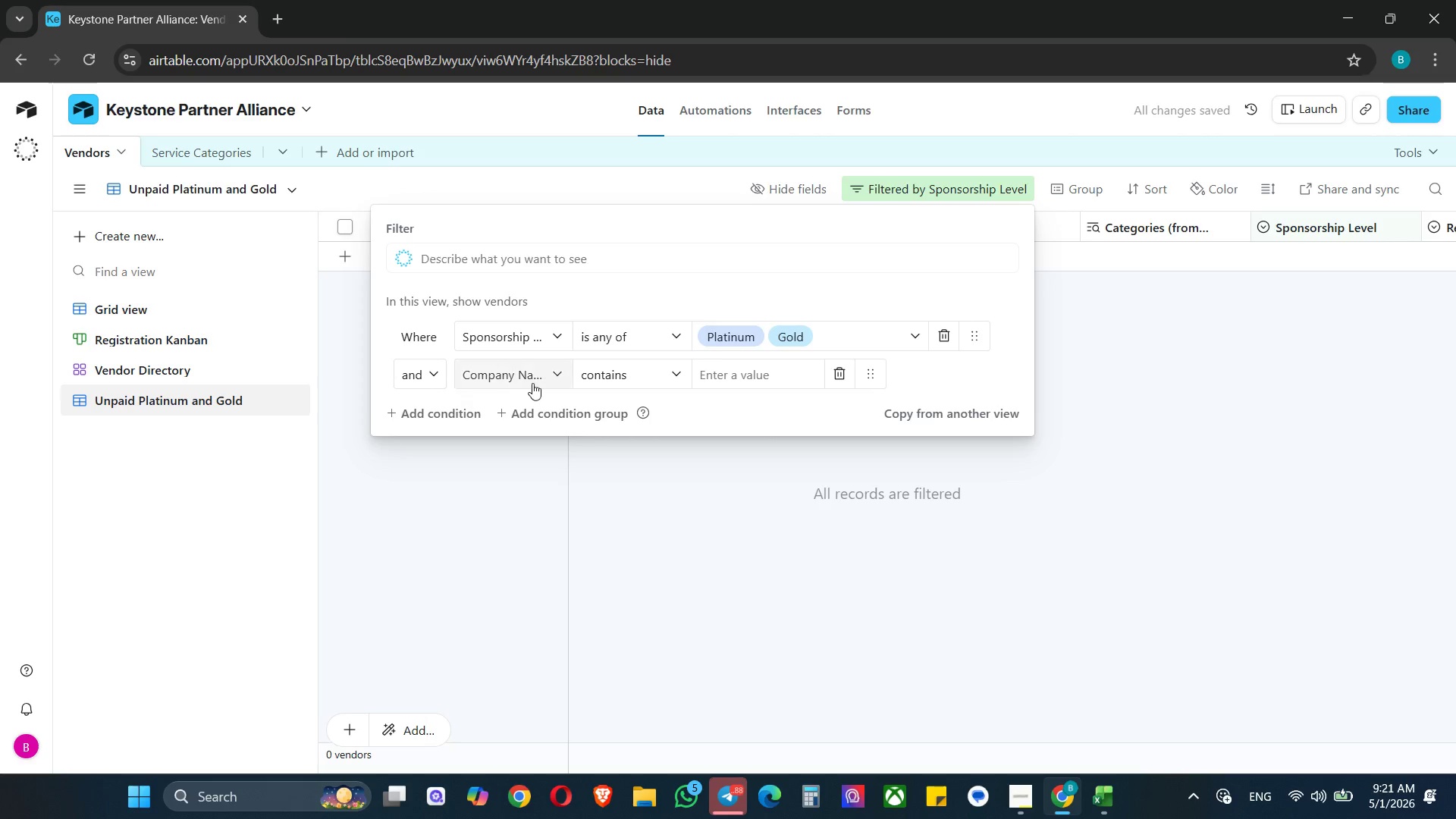 
left_click([544, 372])
 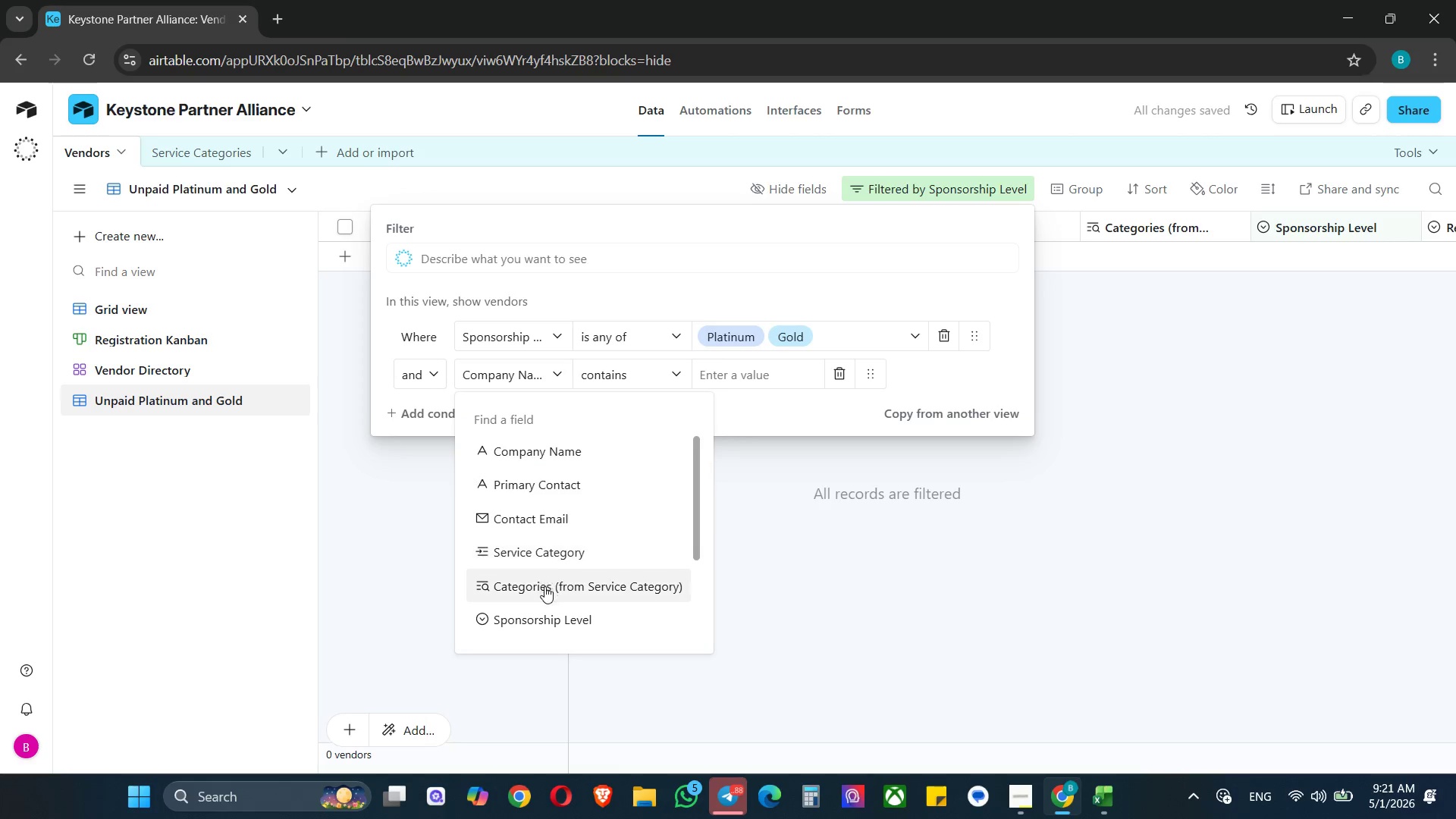 
scroll: coordinate [544, 594], scroll_direction: down, amount: 3.0
 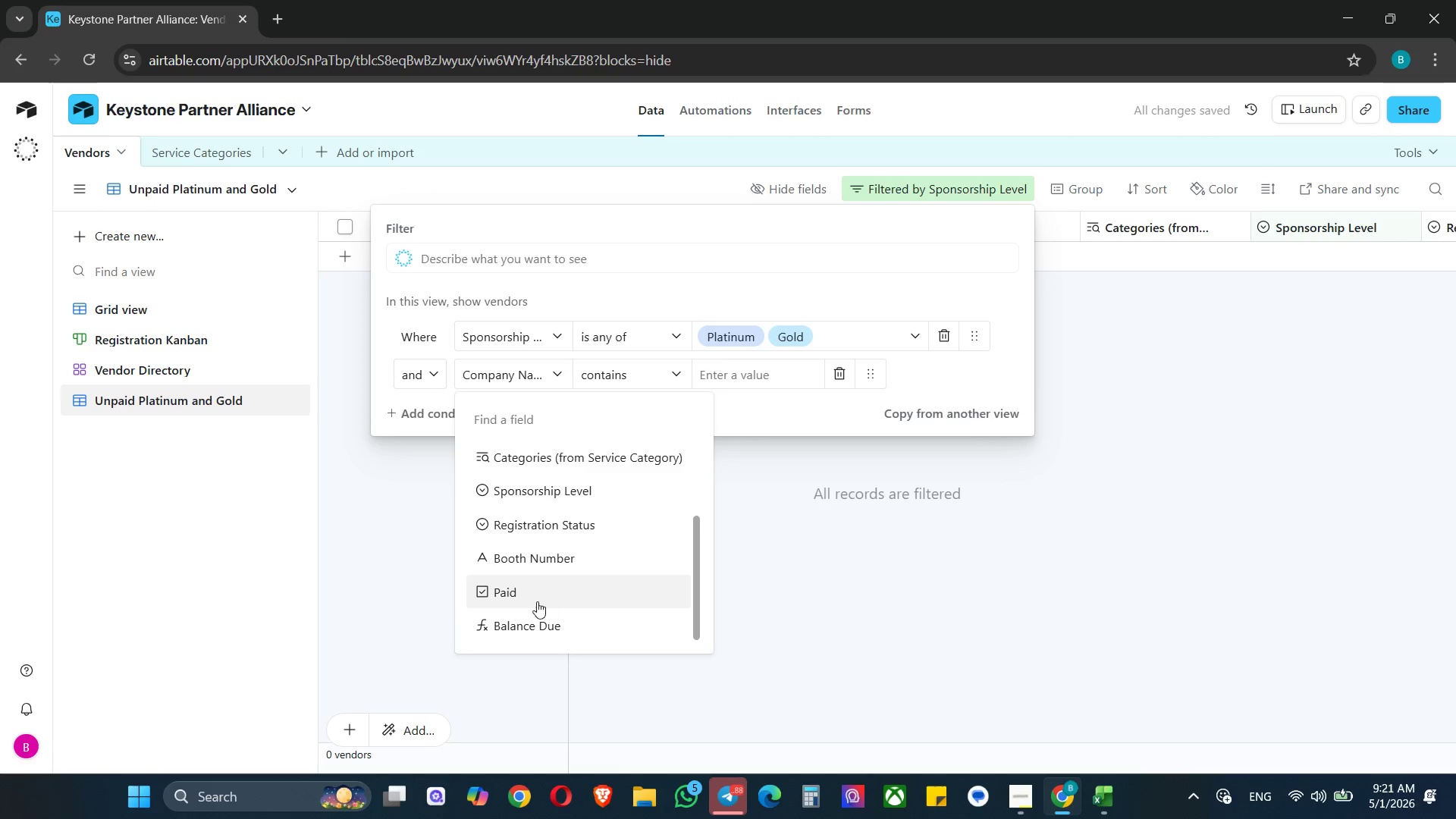 
left_click([520, 601])
 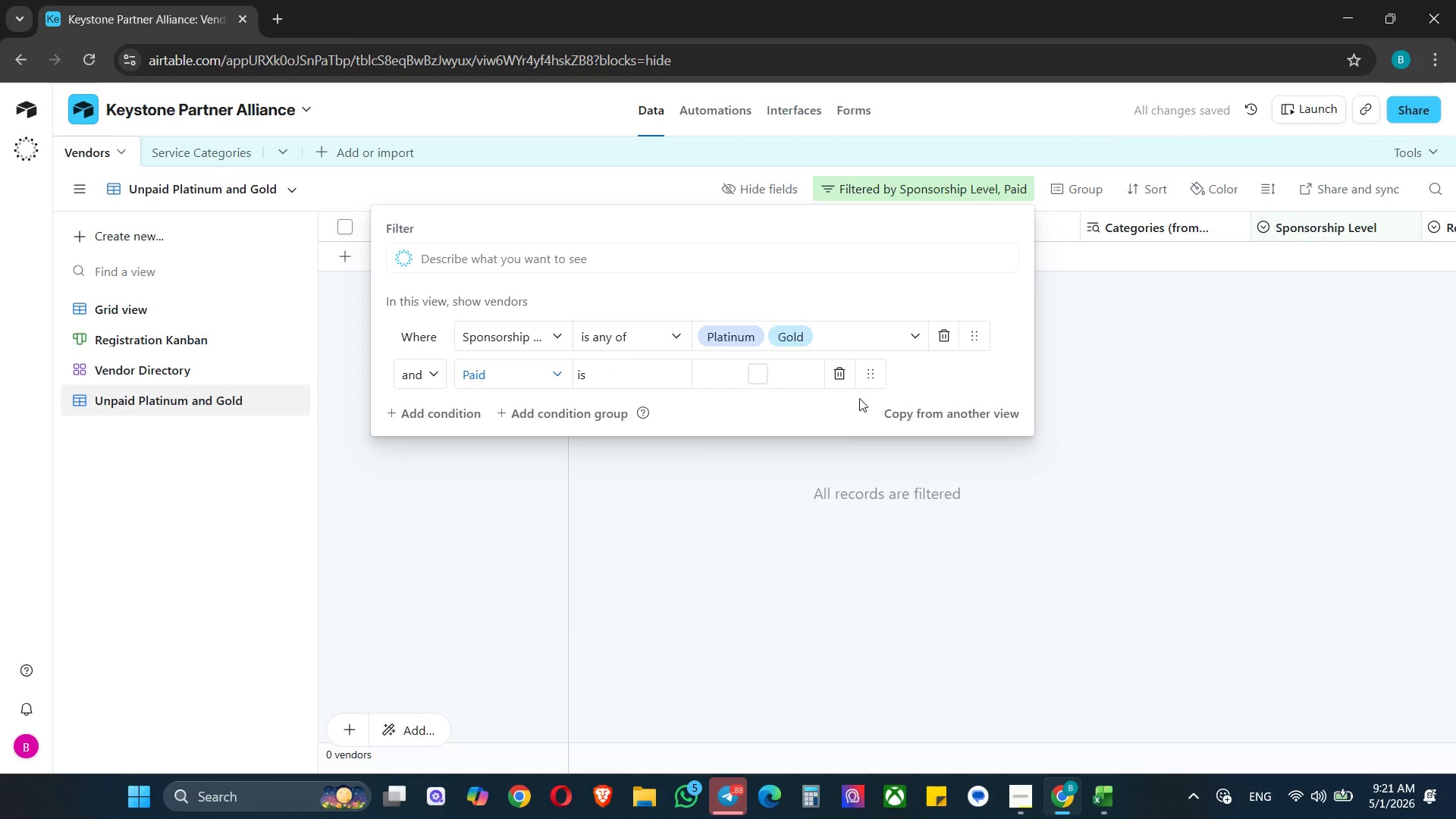 
wait(6.69)
 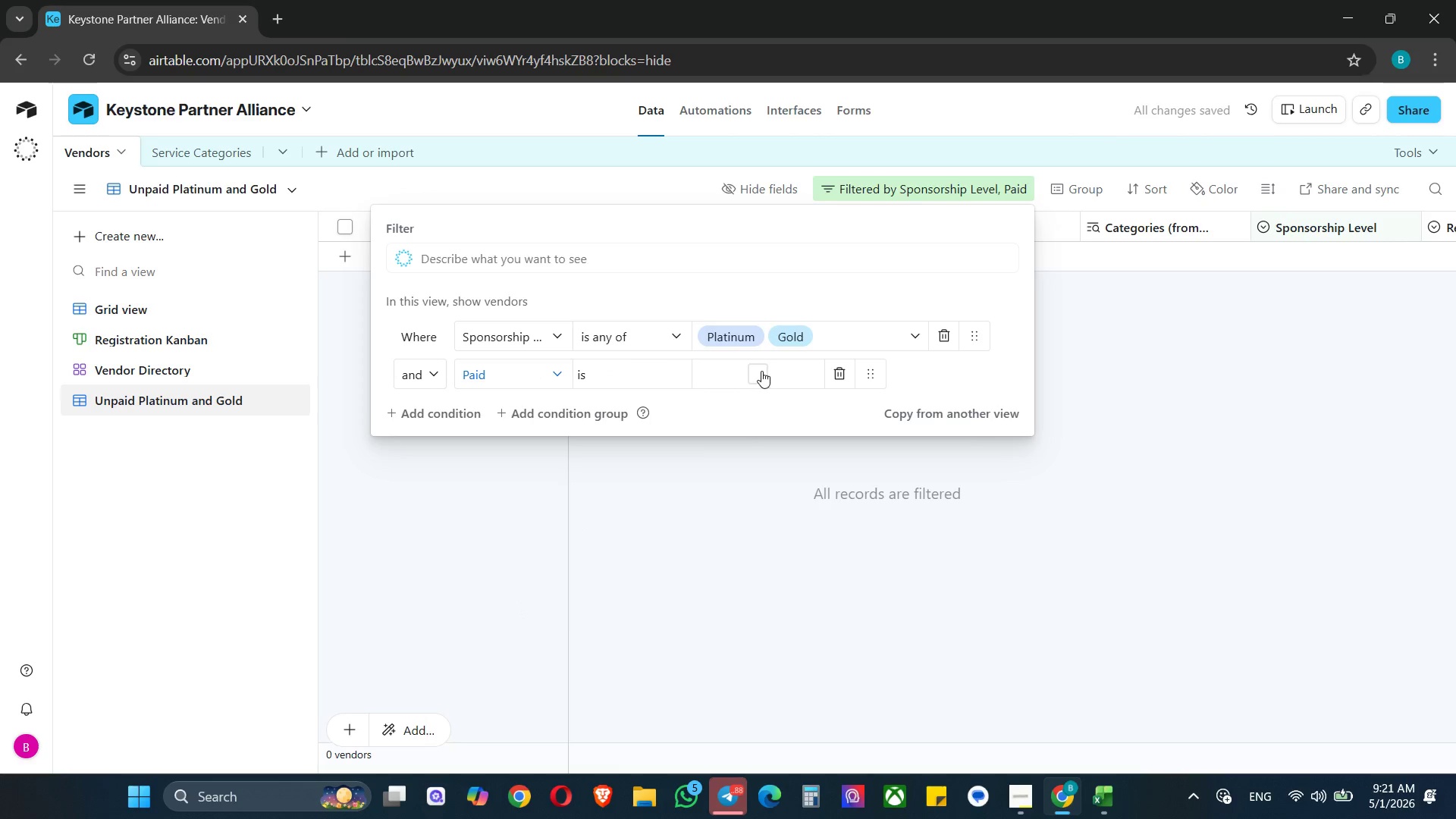 
left_click([1225, 379])
 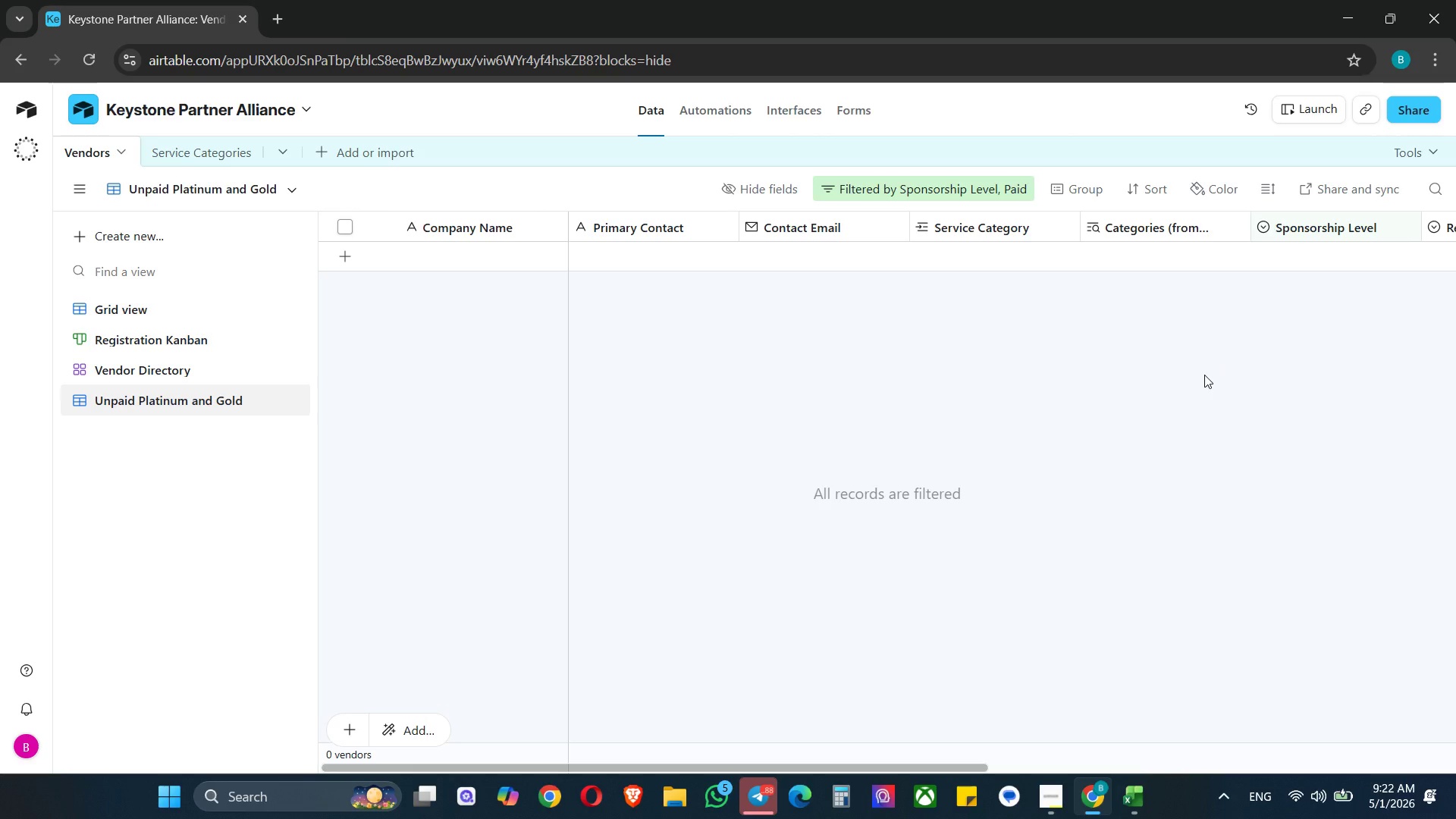 
wait(23.41)
 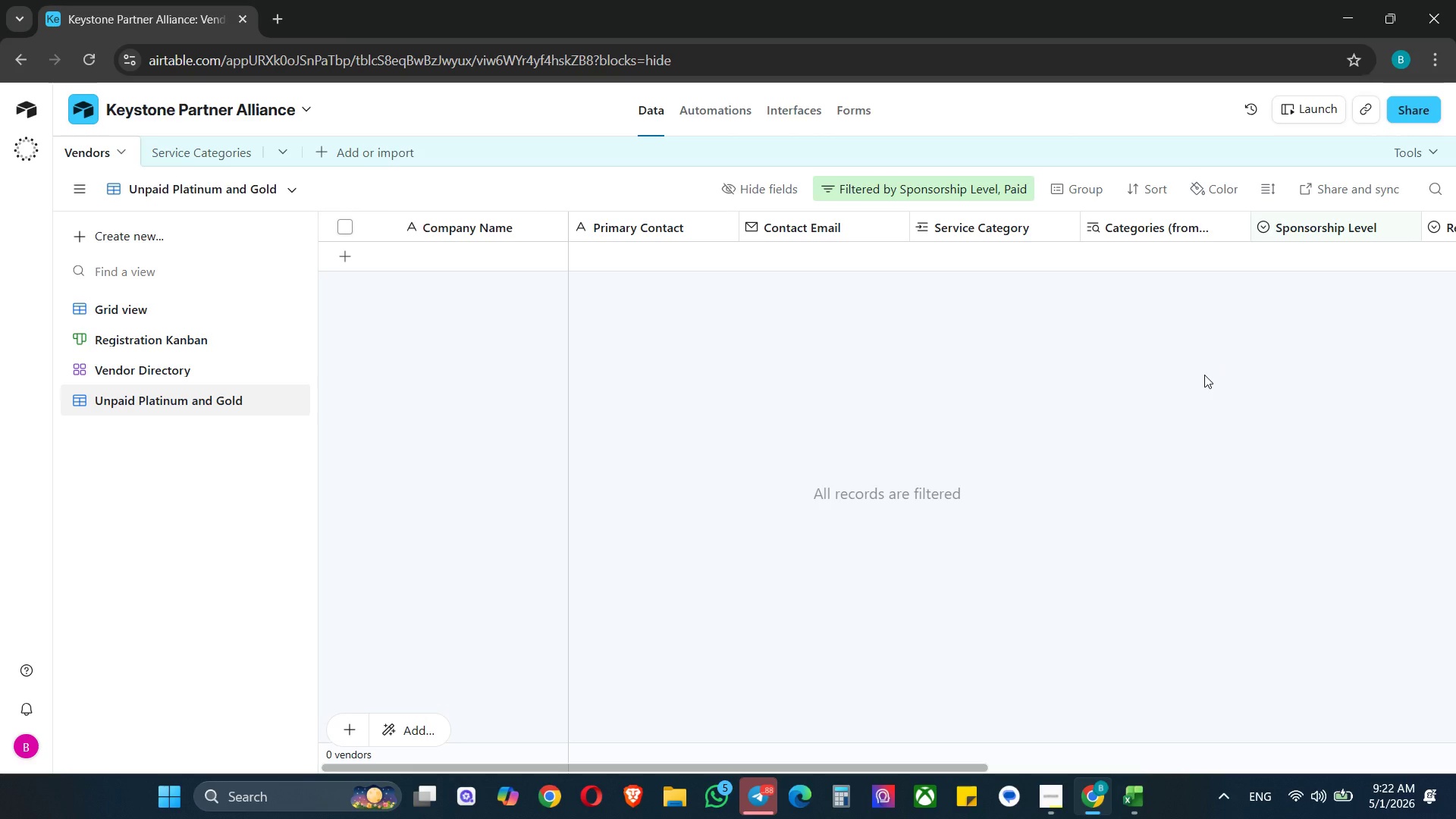 
left_click([1133, 802])
 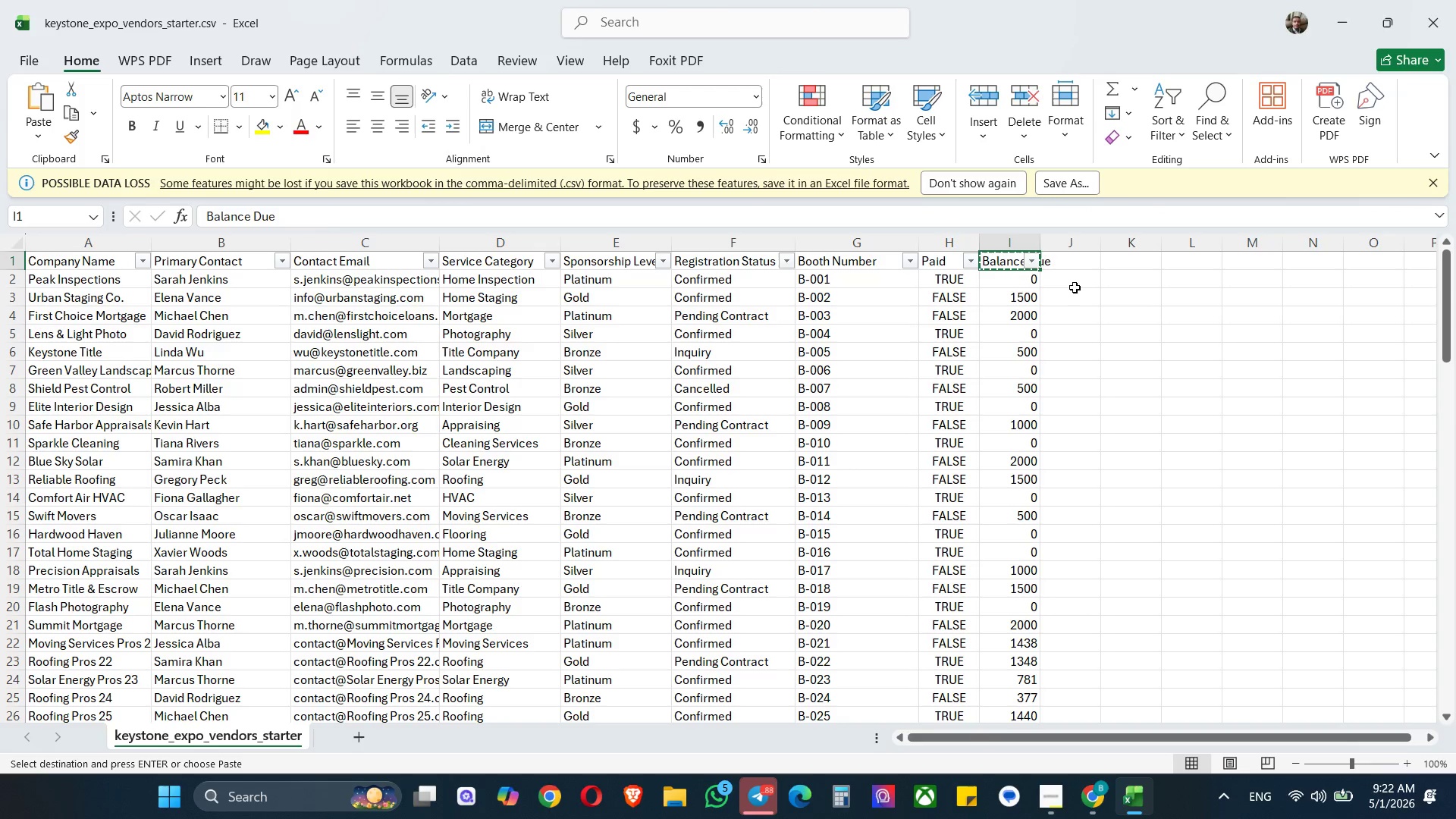 
left_click([1076, 311])
 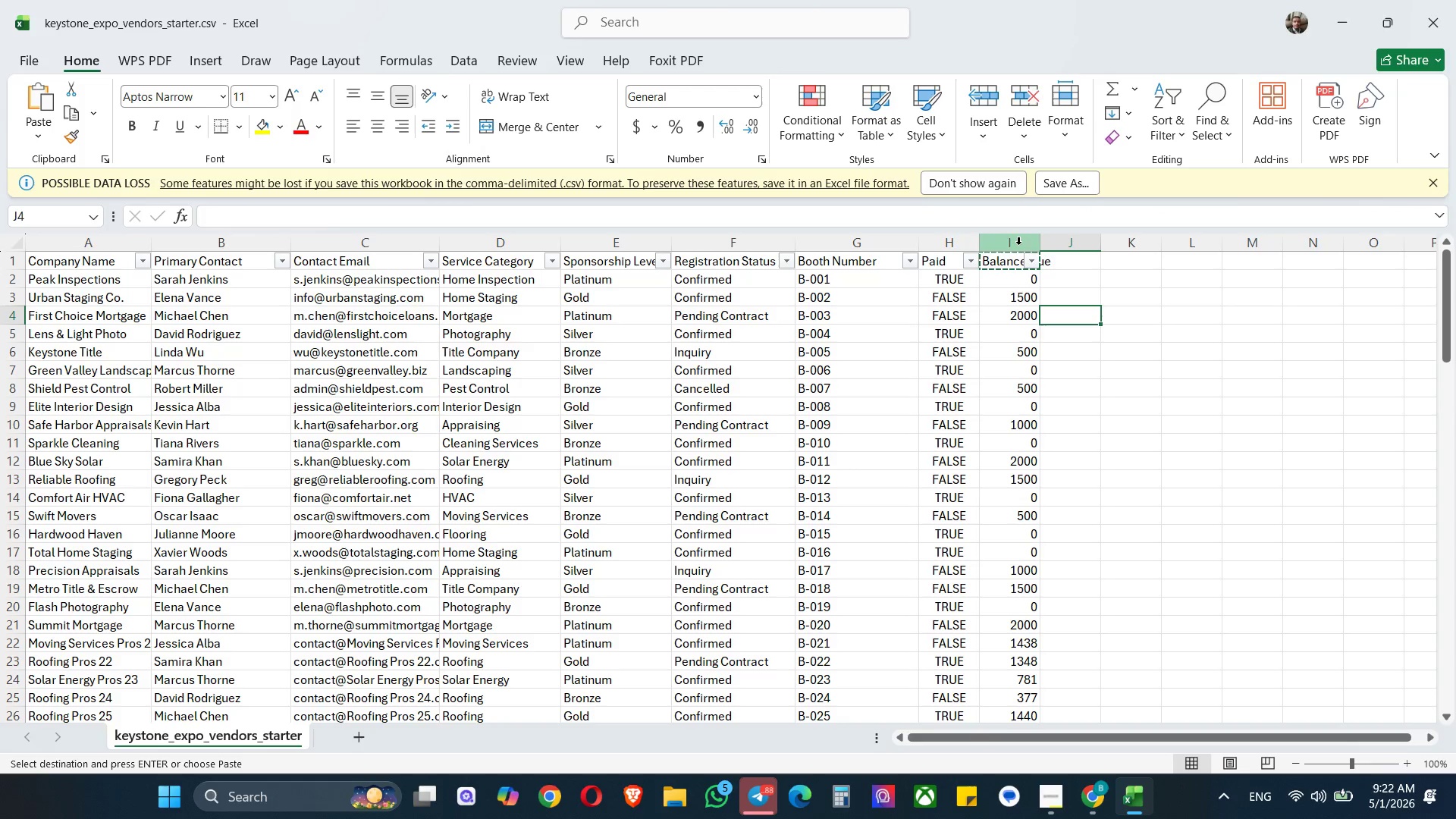 
left_click([1018, 244])
 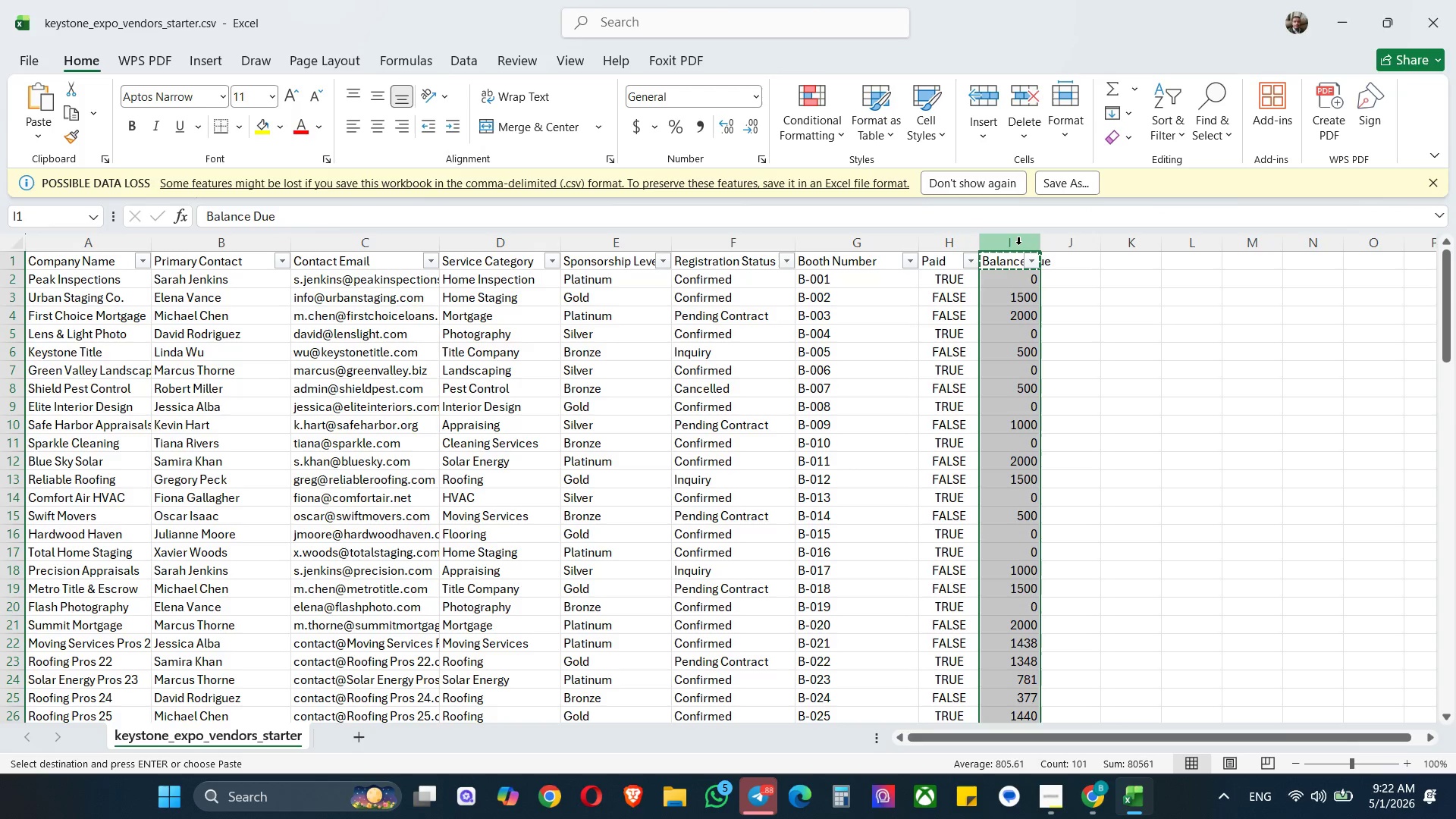 
right_click([1018, 244])
 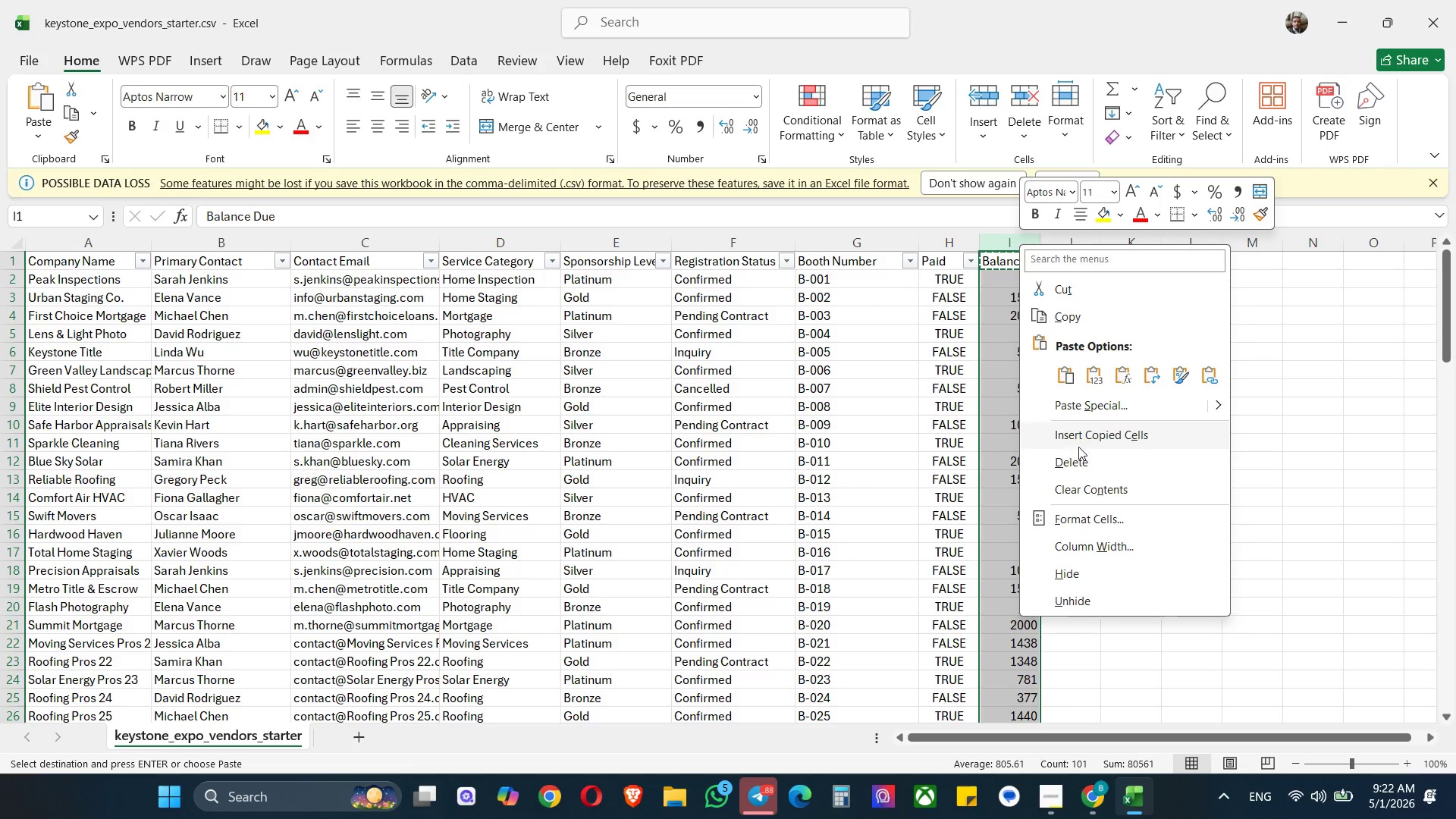 
left_click([1083, 469])
 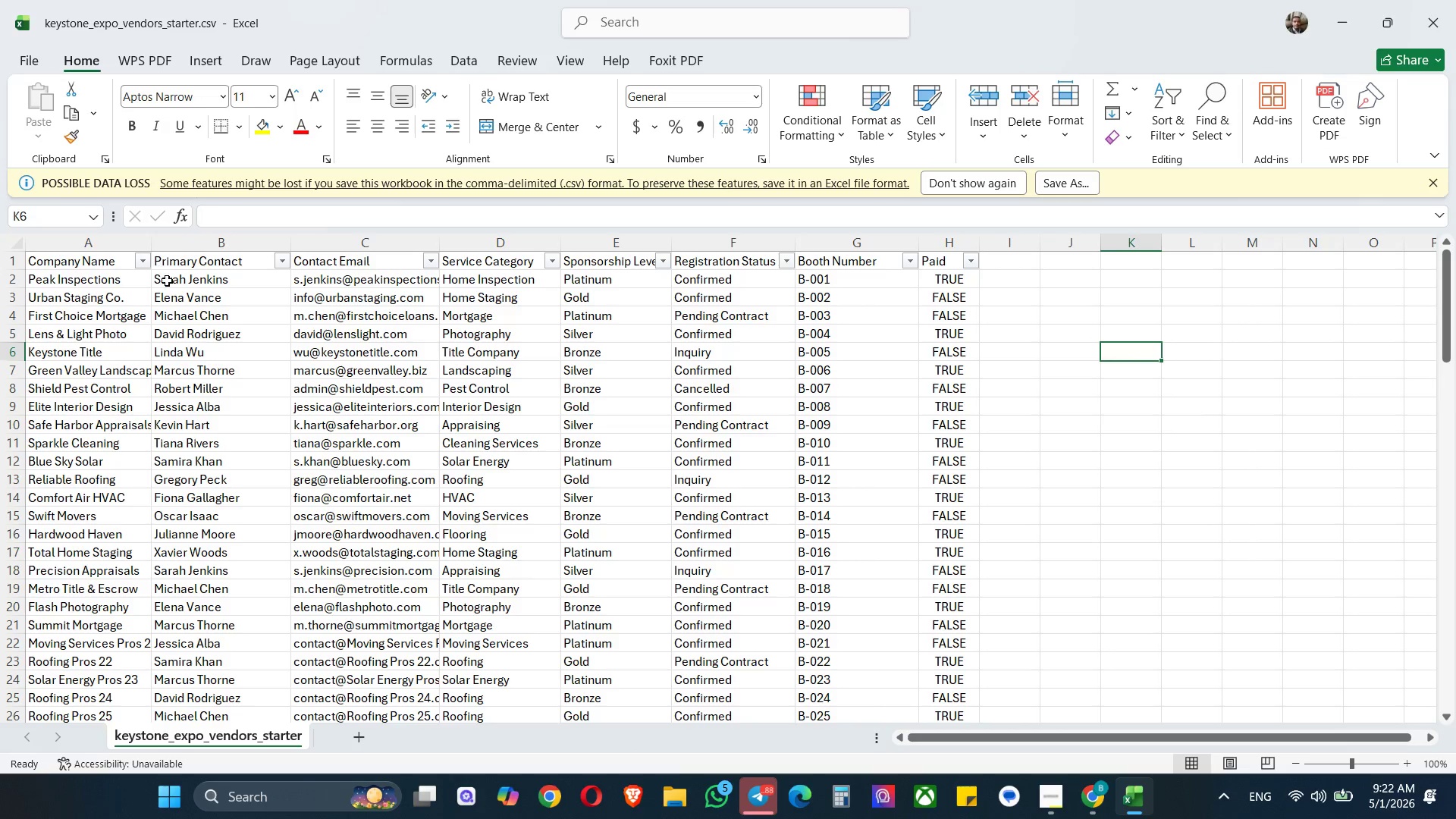 
left_click([51, 49])
 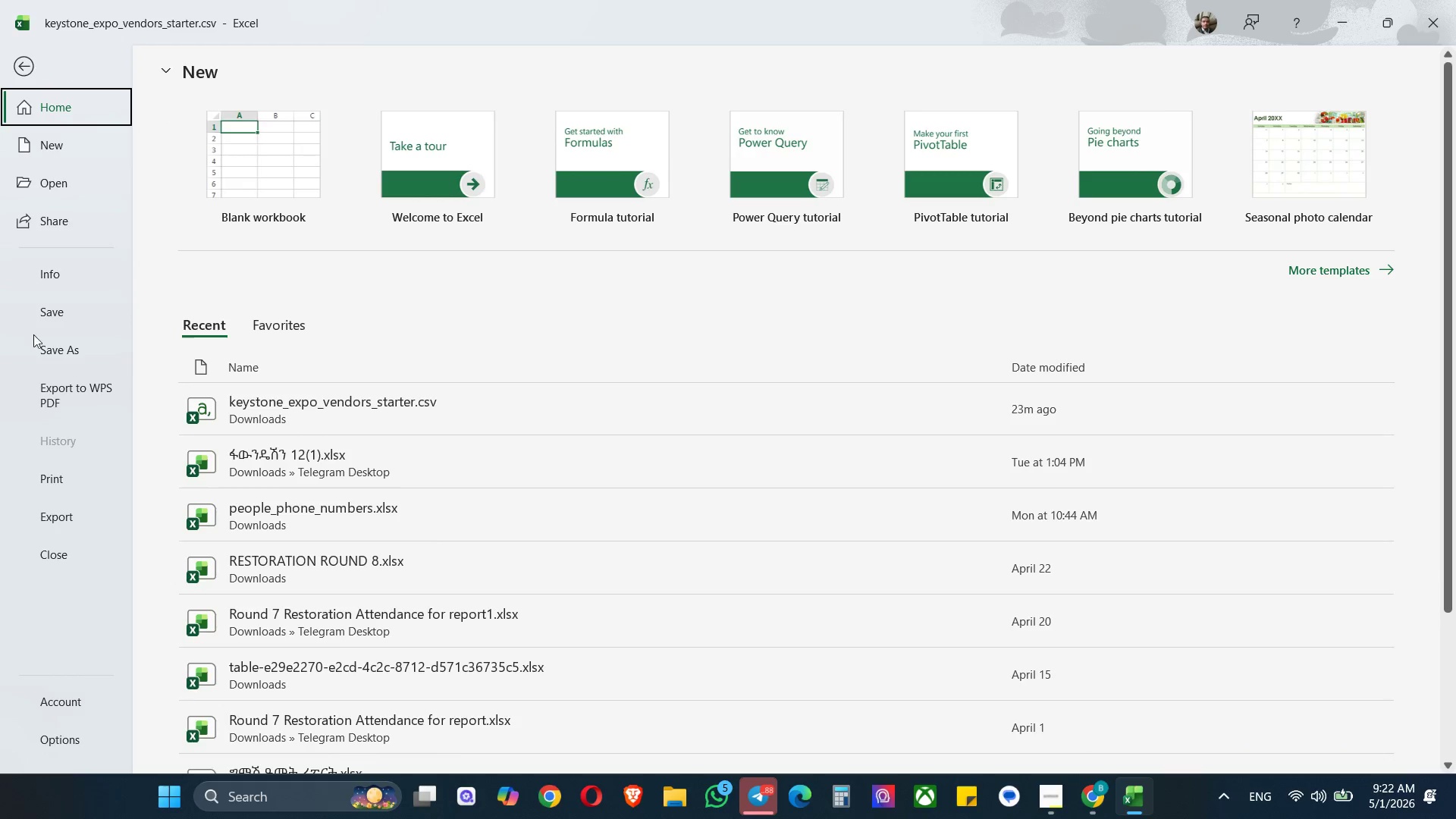 
left_click([49, 350])
 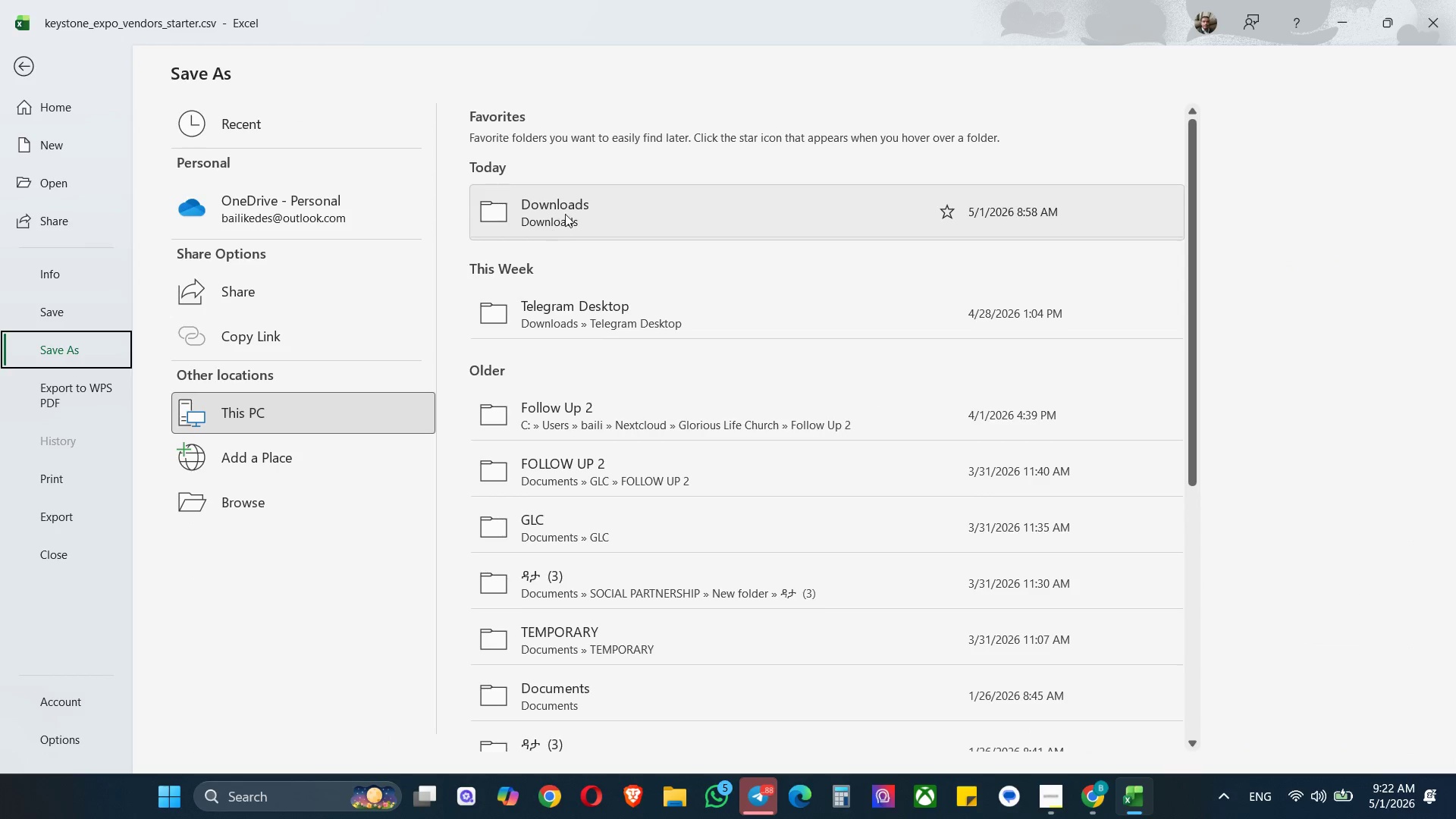 
left_click([566, 220])
 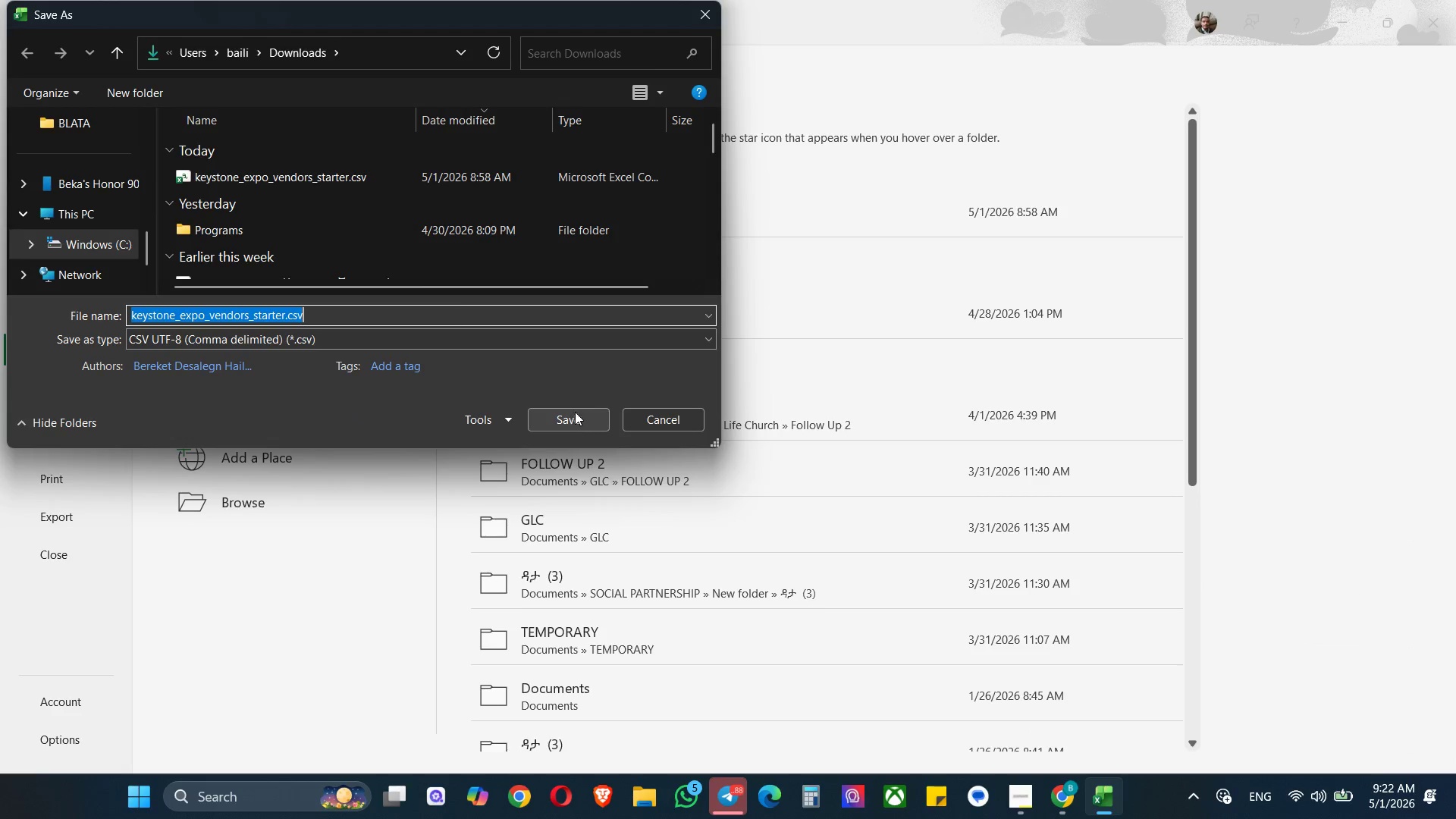 
wait(5.09)
 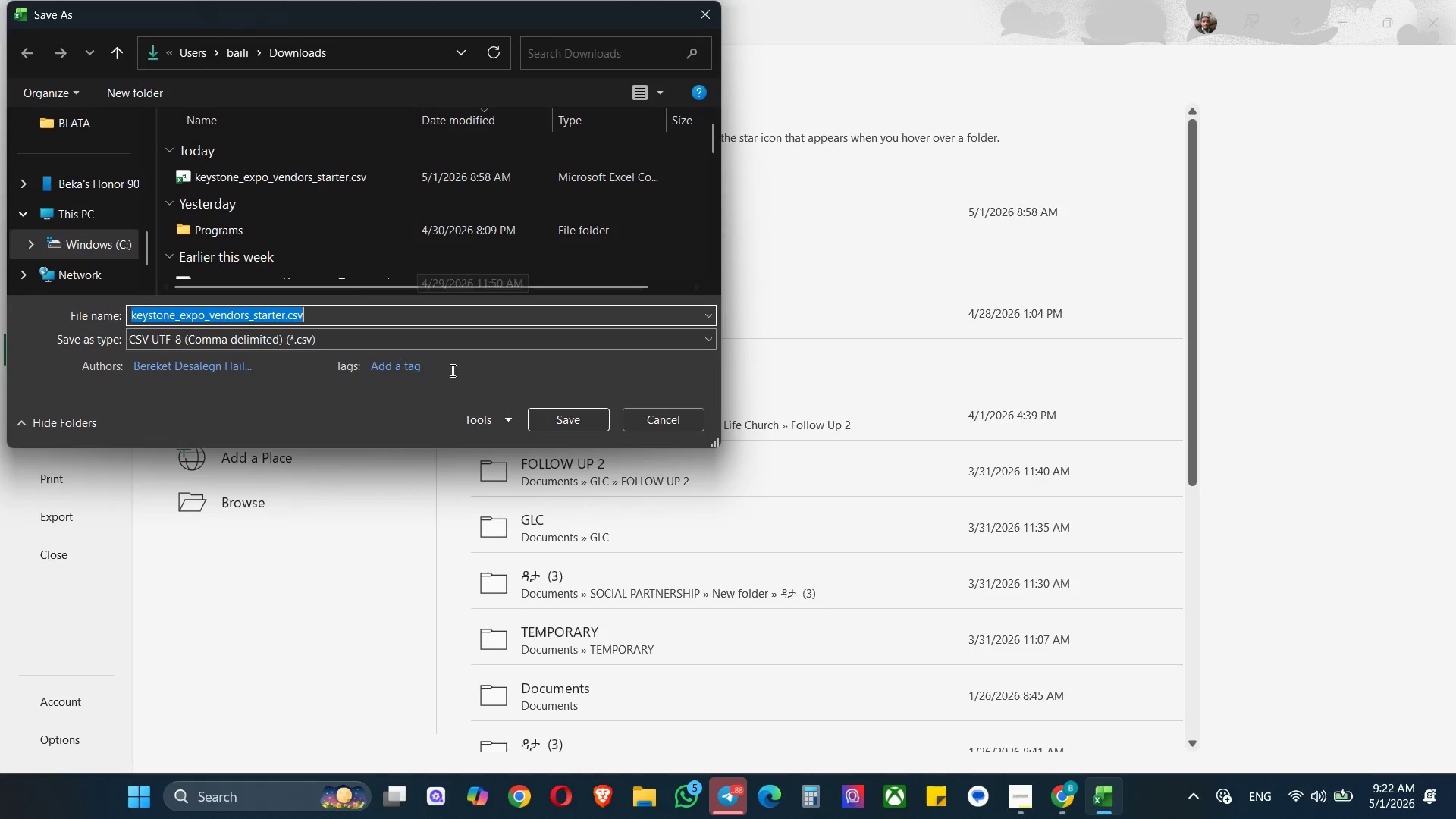 
left_click([284, 319])
 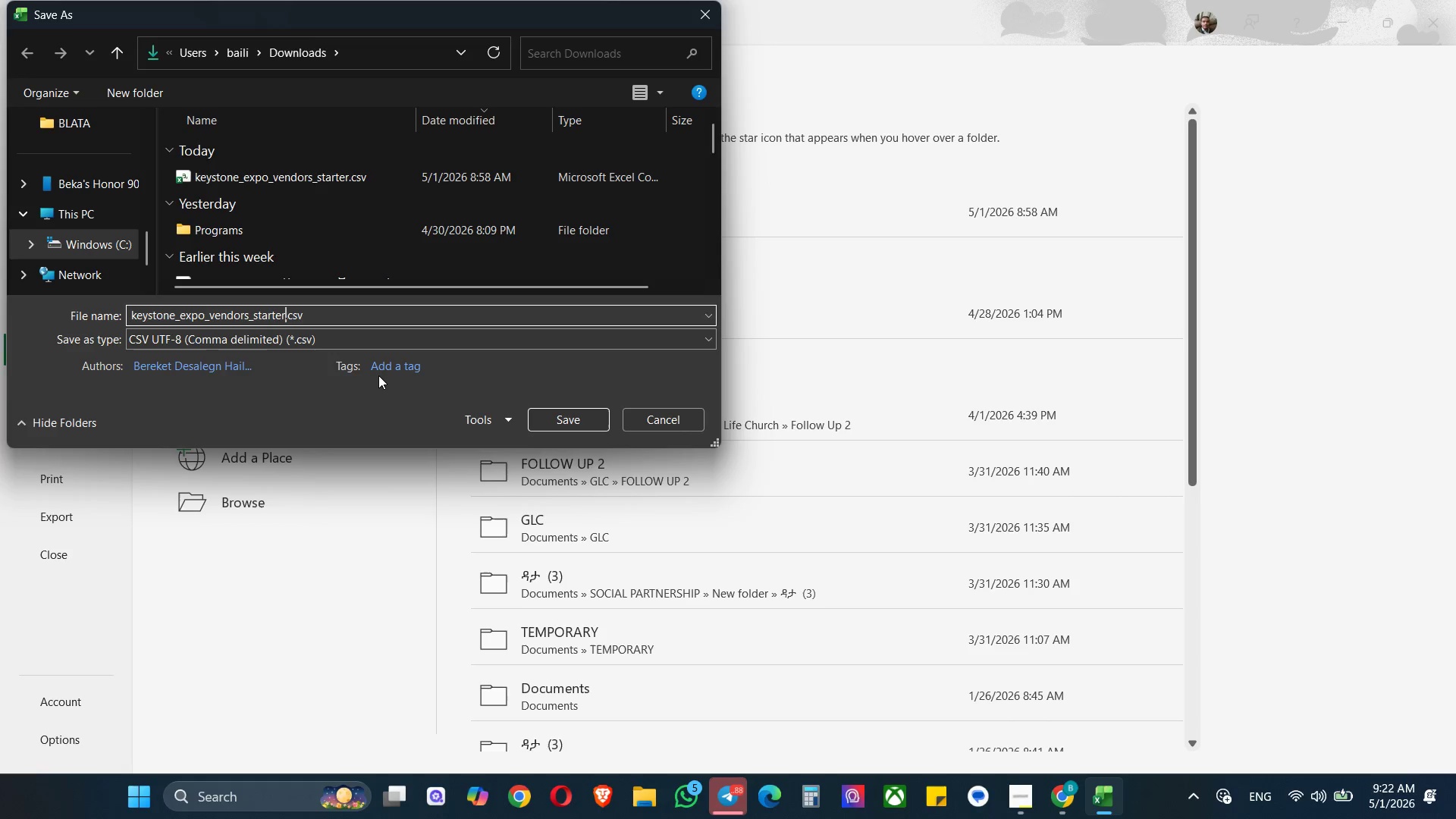 
type( edited)
 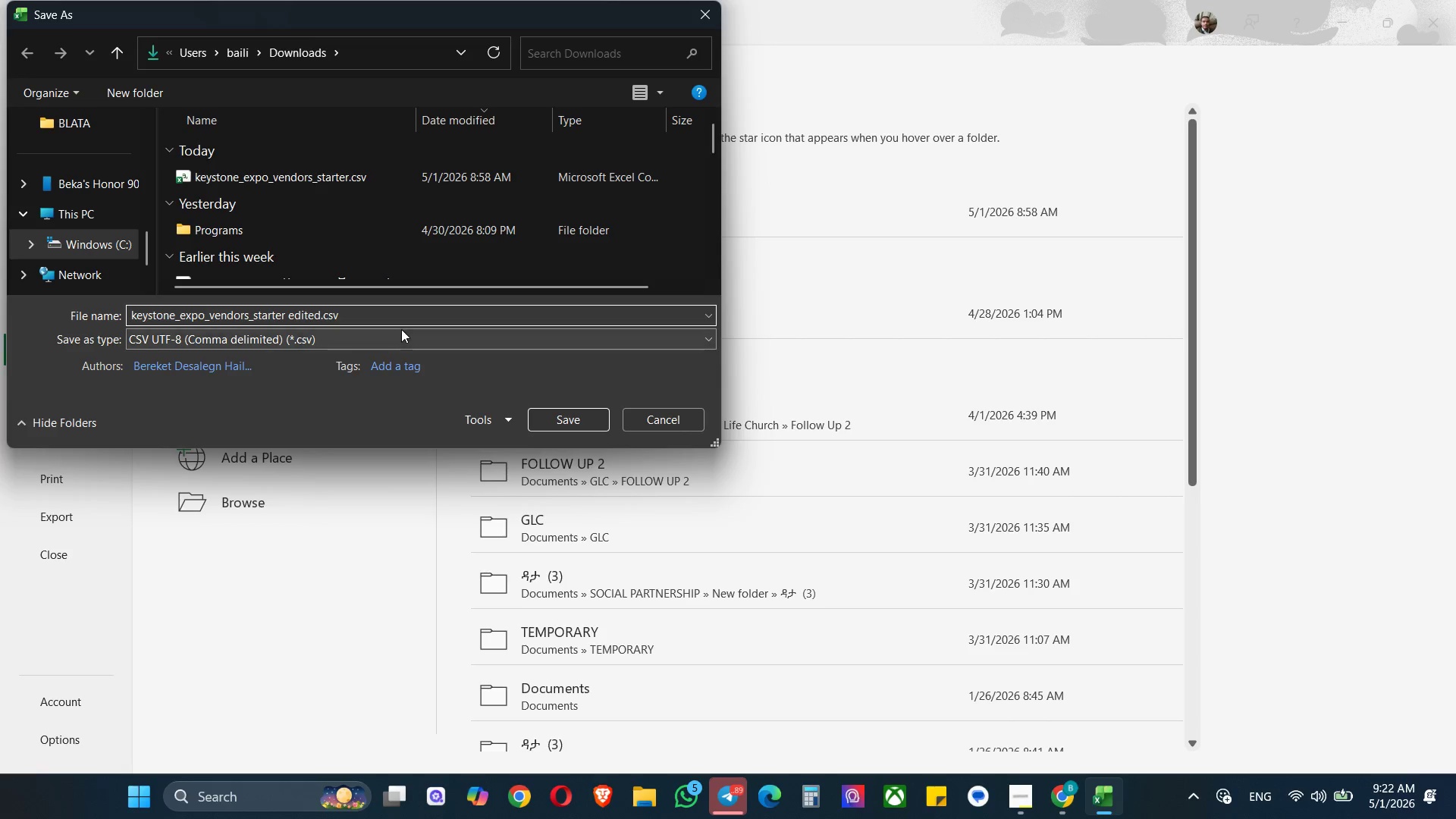 
left_click([381, 312])
 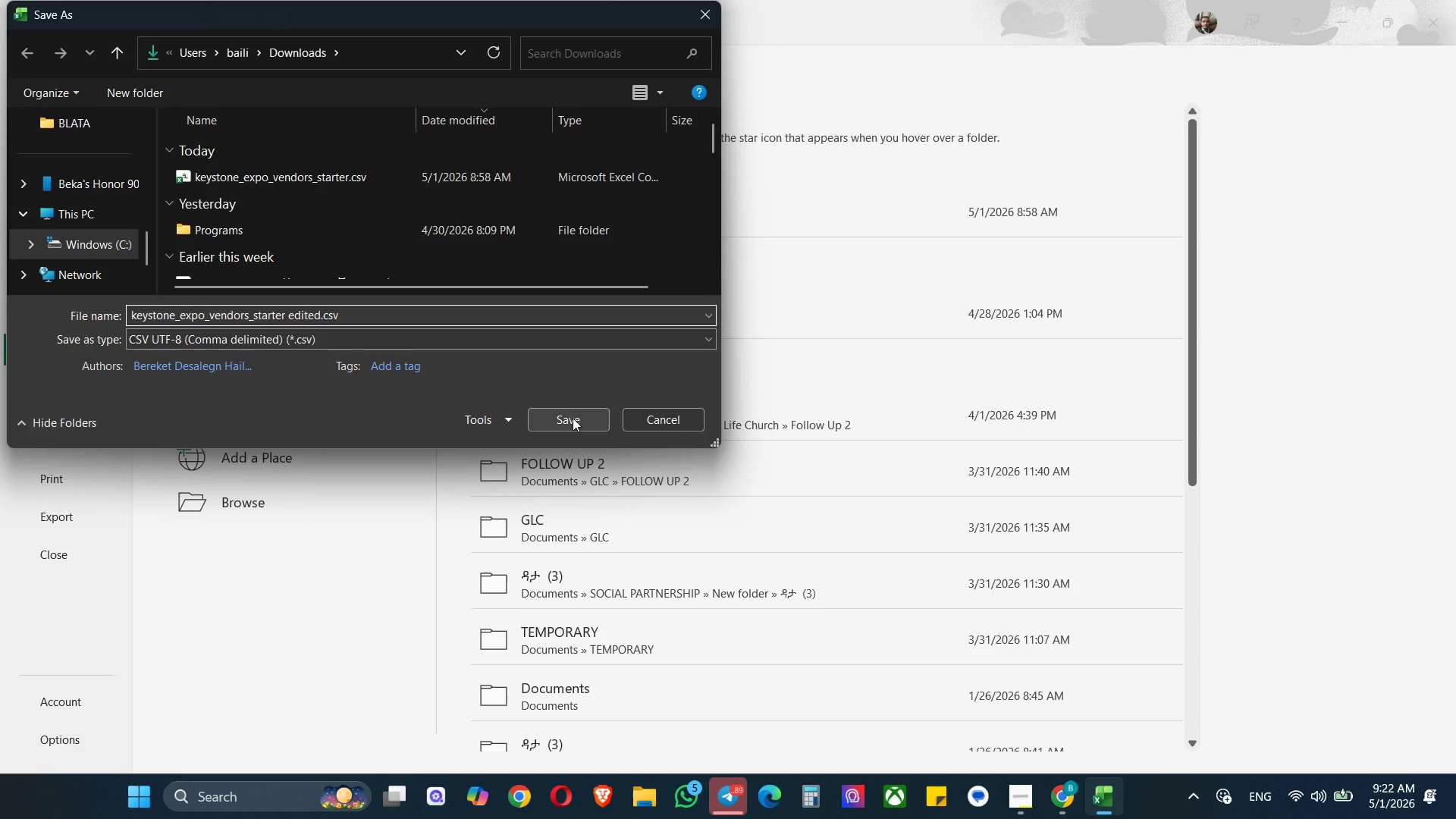 
left_click([573, 418])
 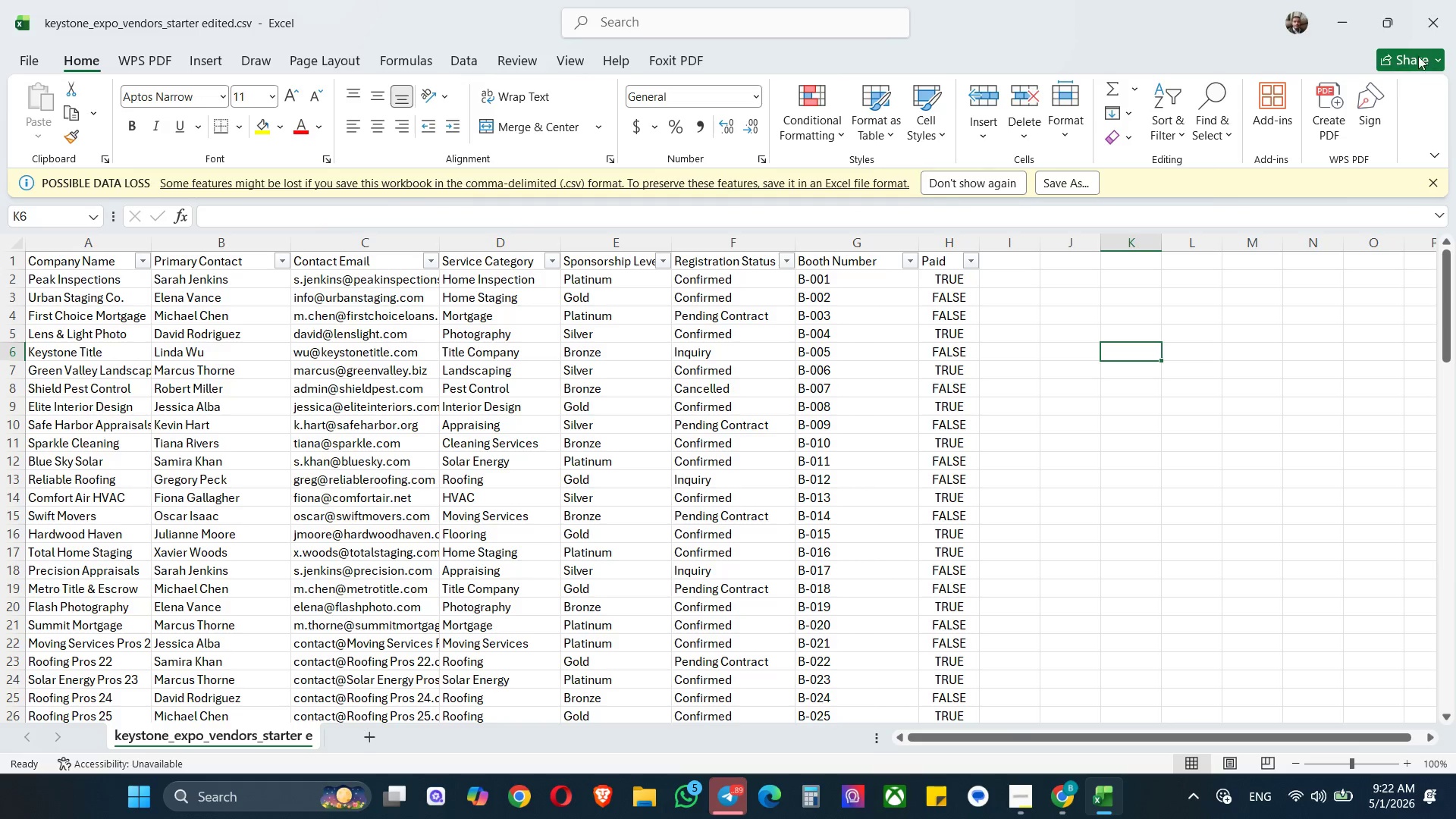 
left_click([1338, 26])
 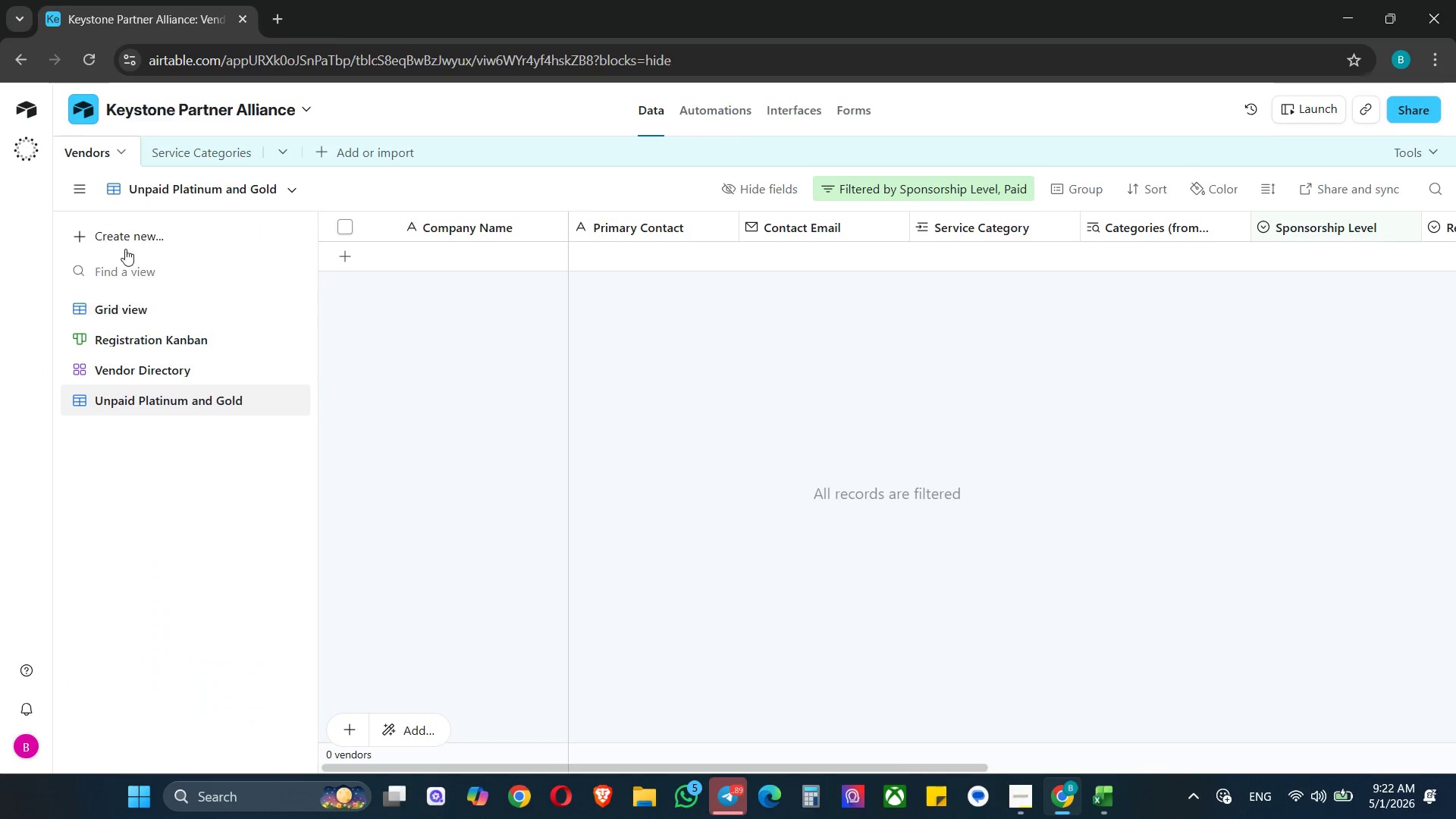 
left_click([93, 155])
 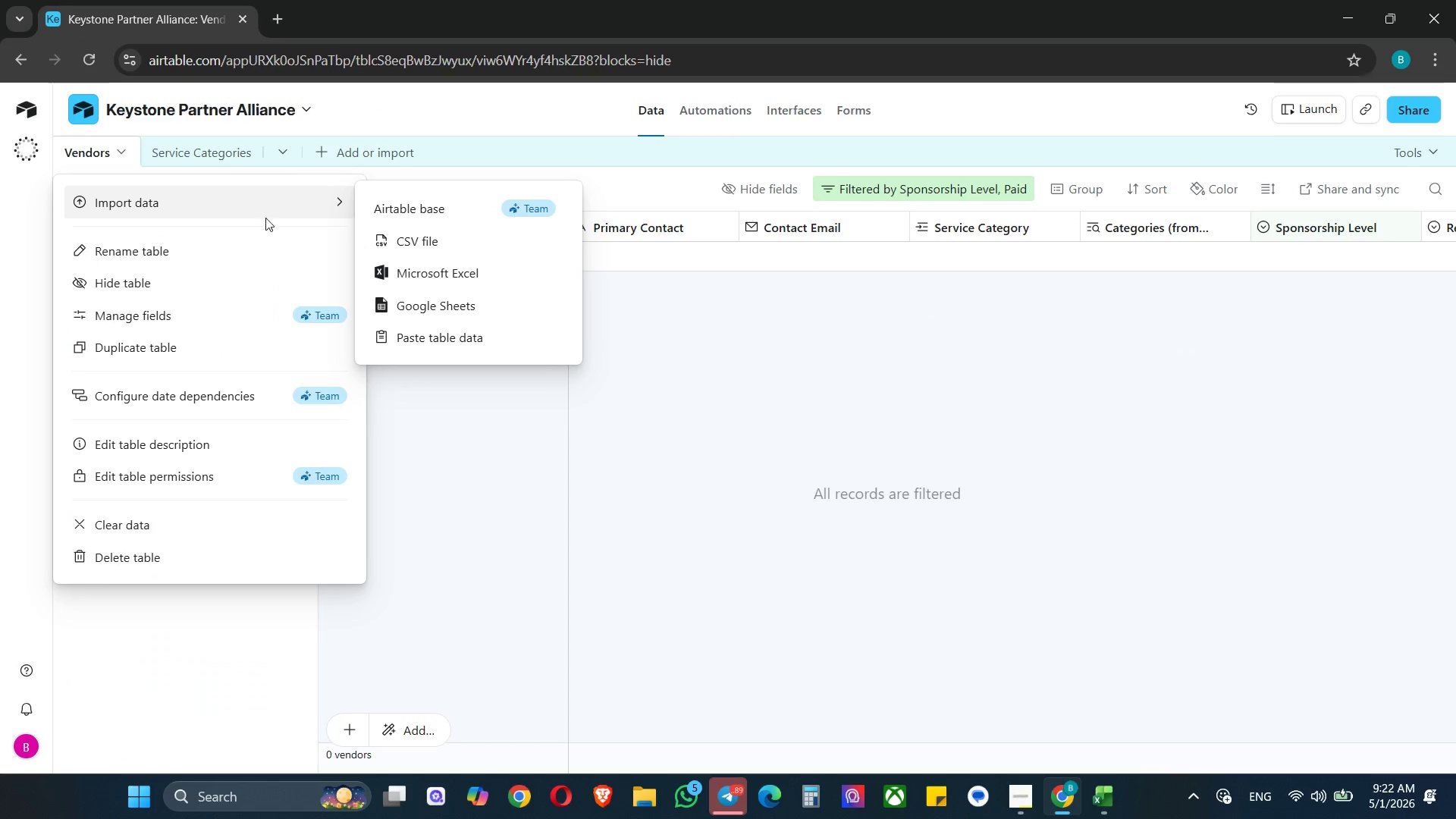 
left_click([410, 236])
 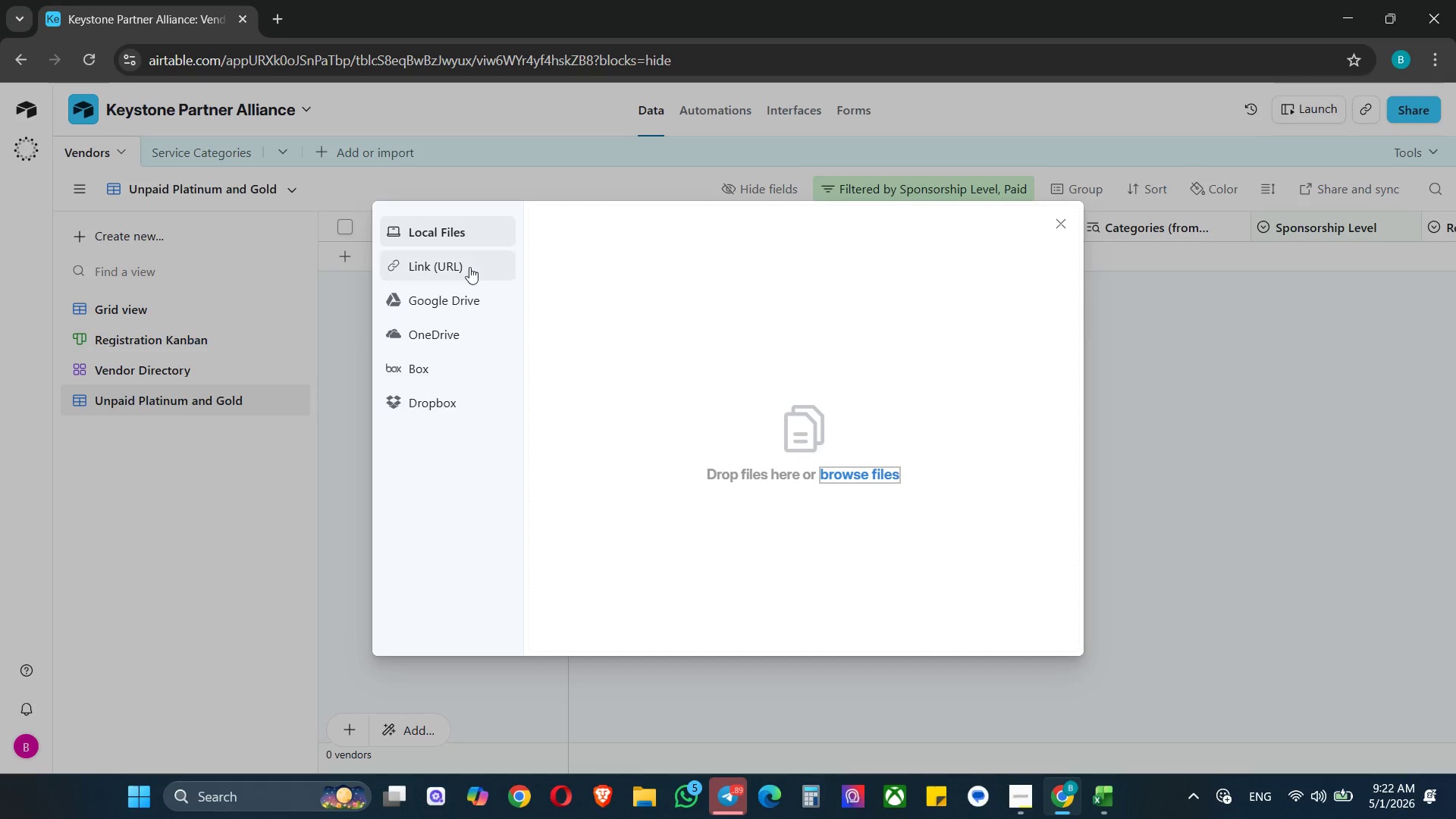 
left_click([857, 476])
 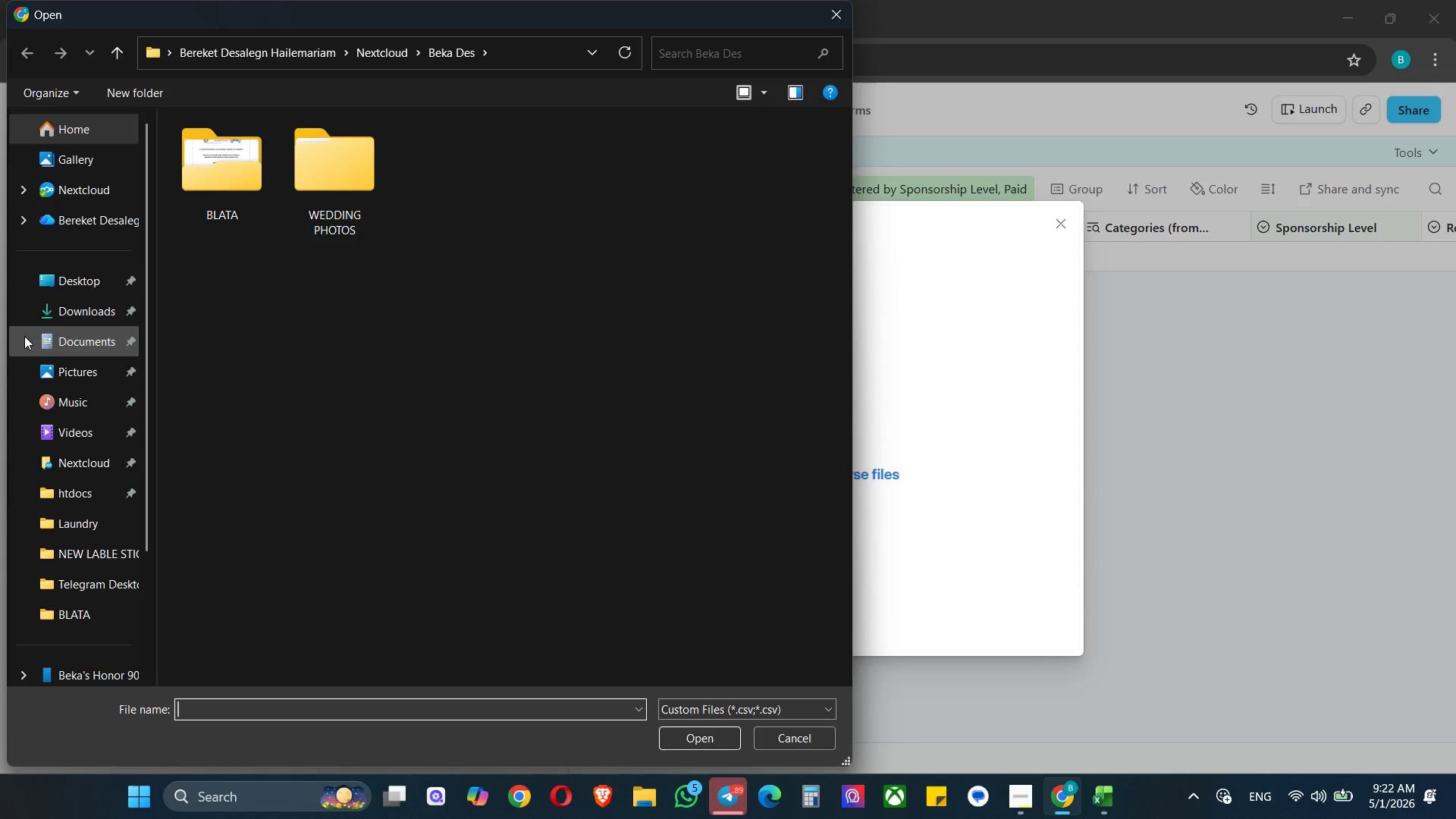 
left_click([88, 300])
 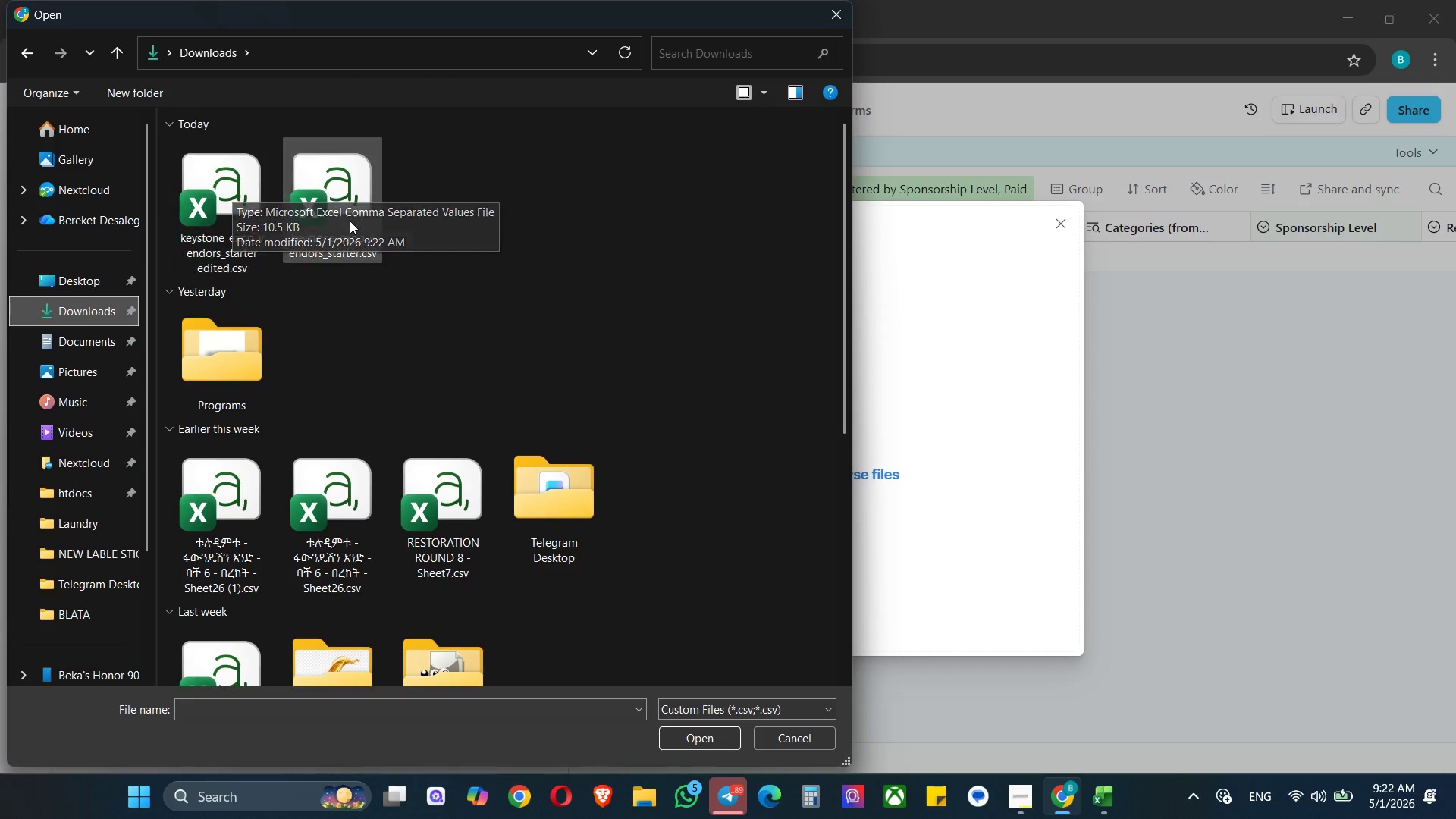 
left_click([239, 199])
 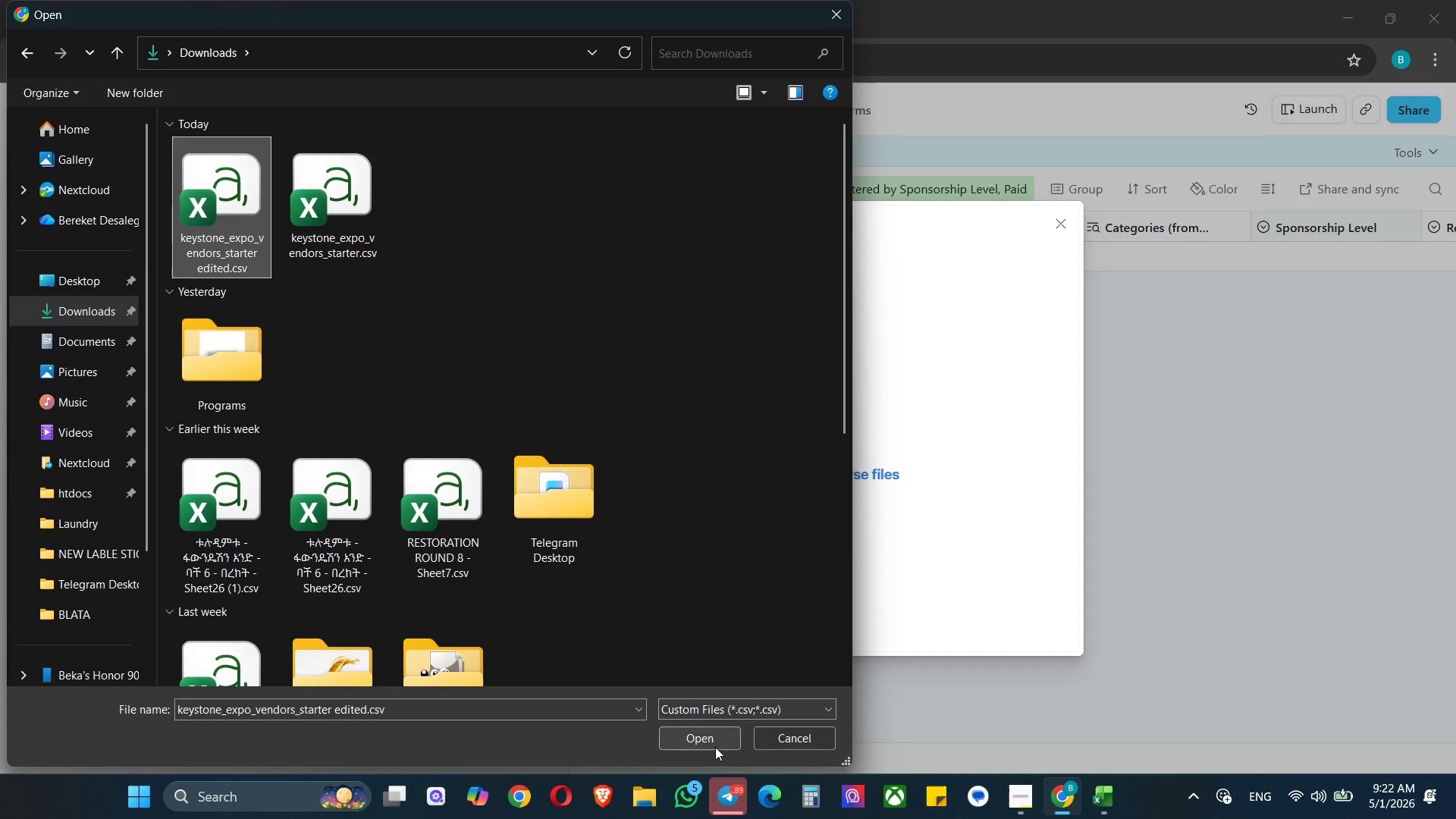 
left_click([715, 747])
 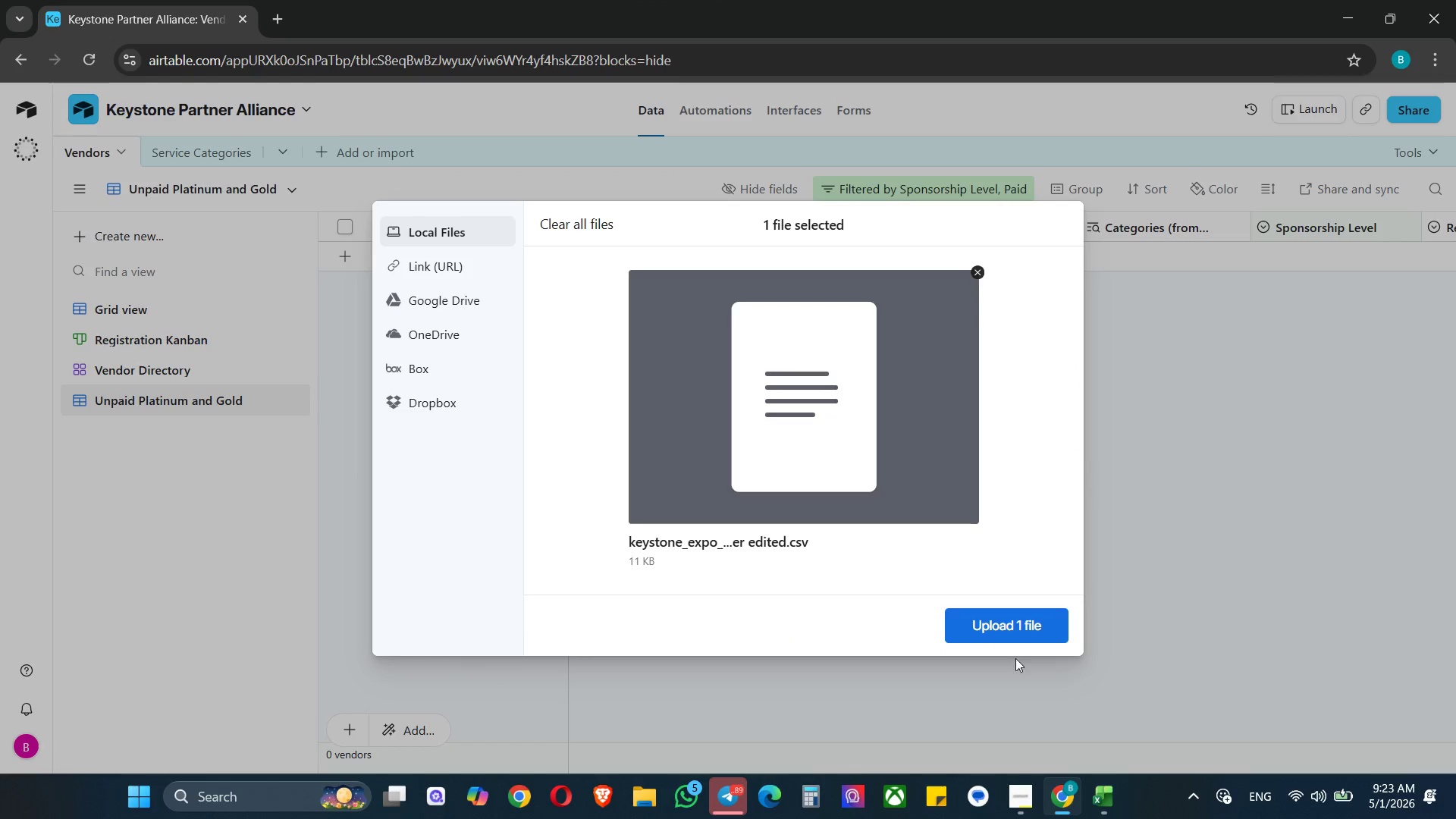 
left_click([1024, 627])
 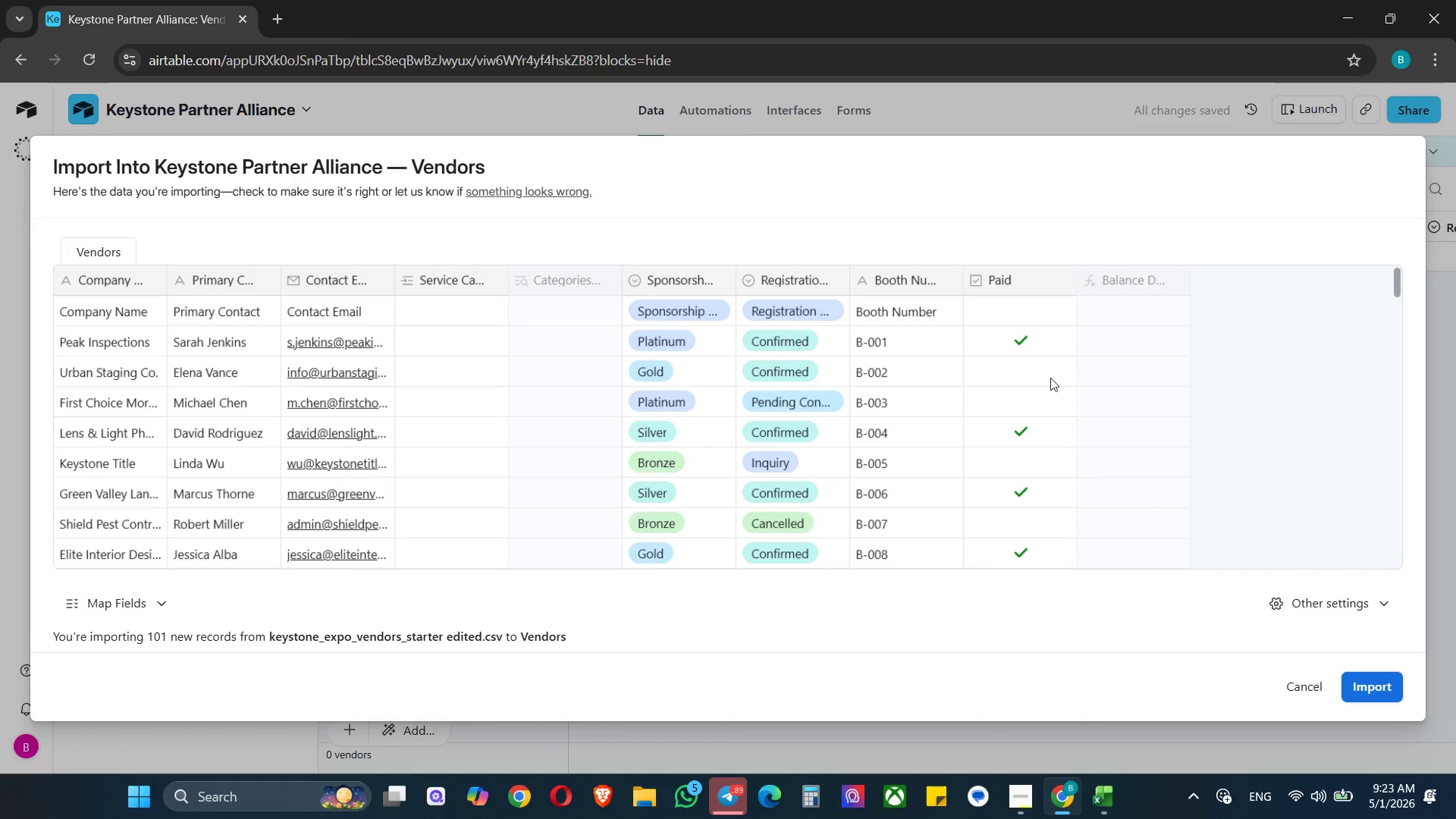 
wait(10.3)
 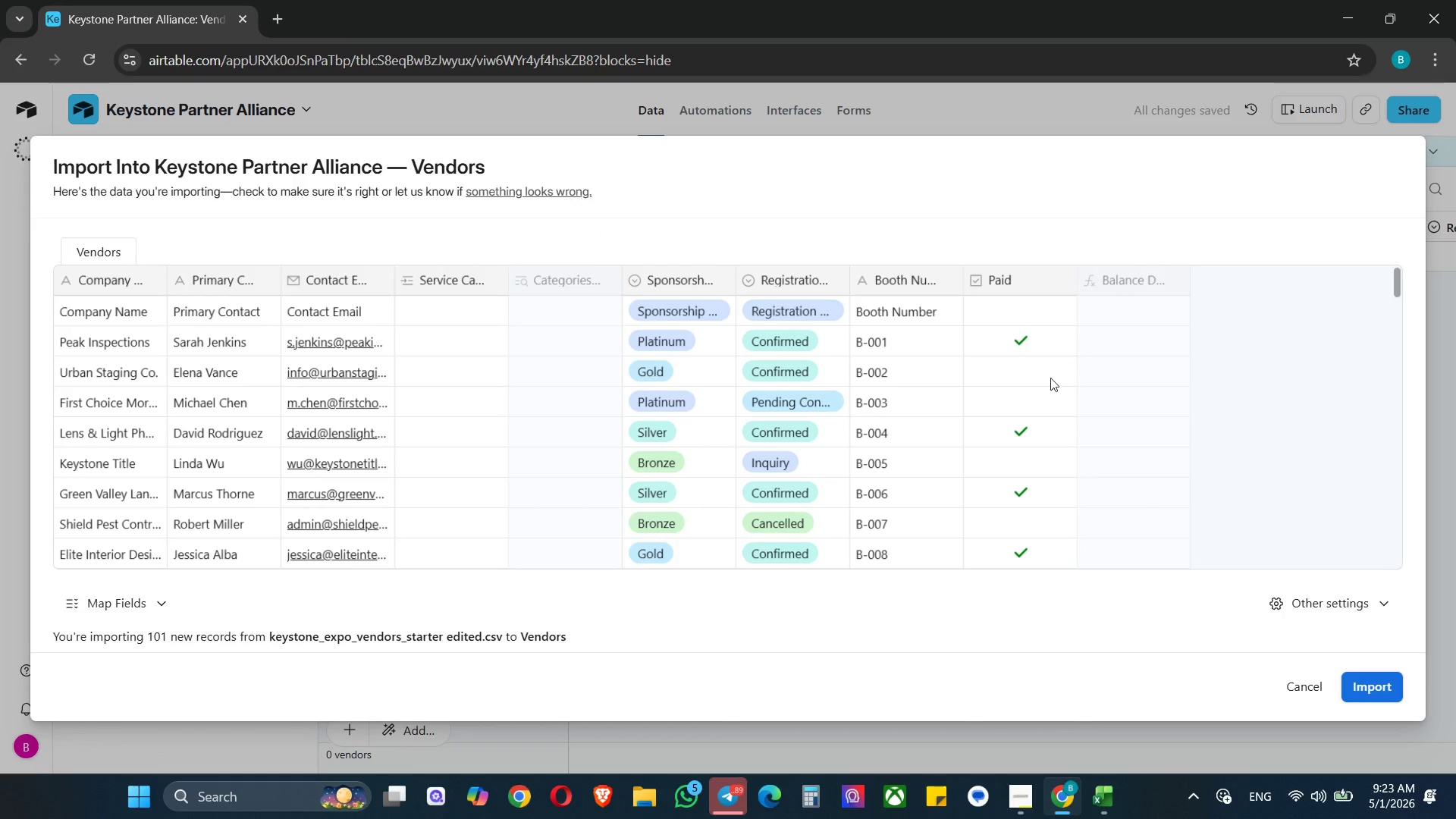 
left_click([1376, 686])
 